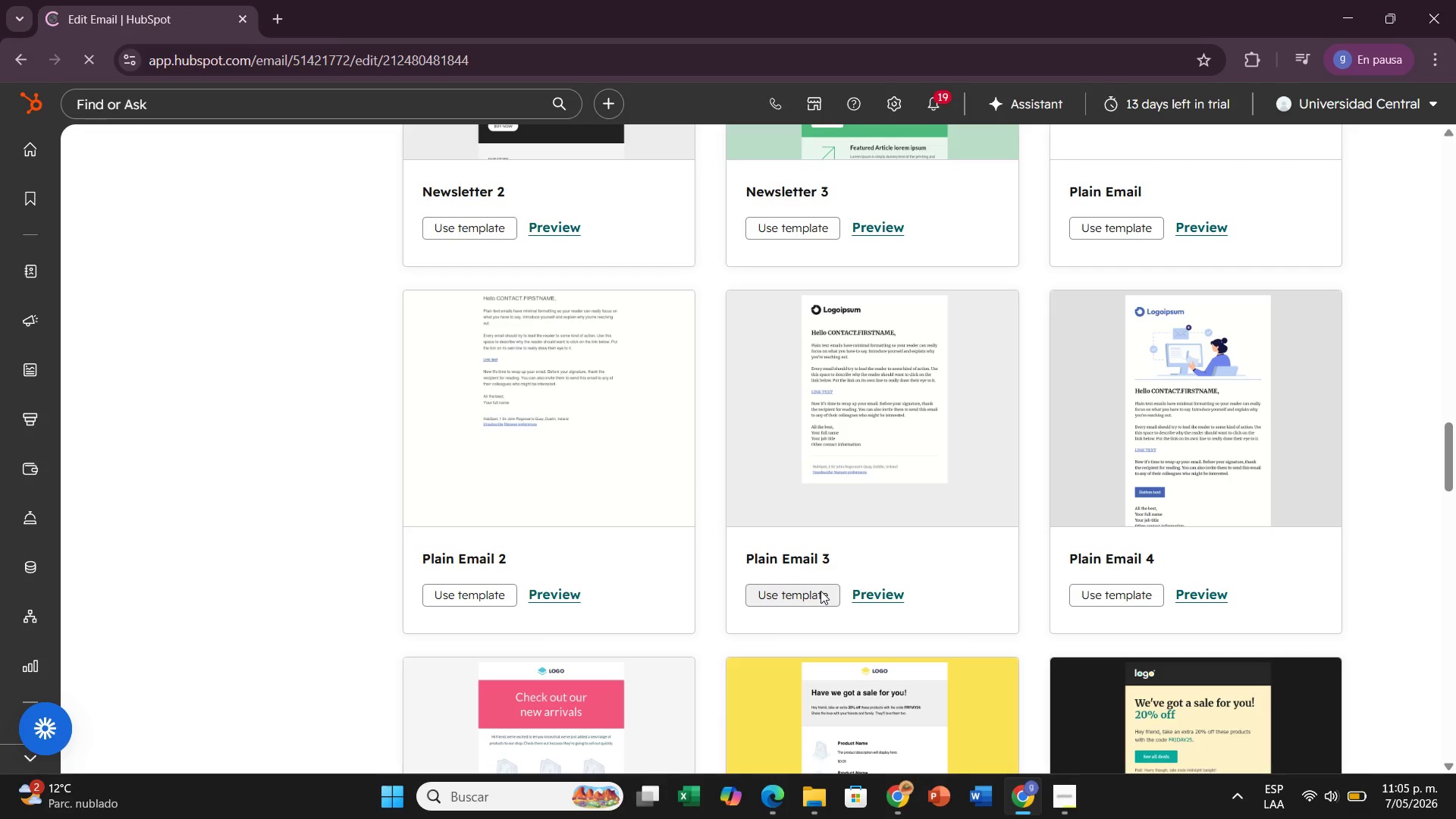 
left_click([813, 432])
 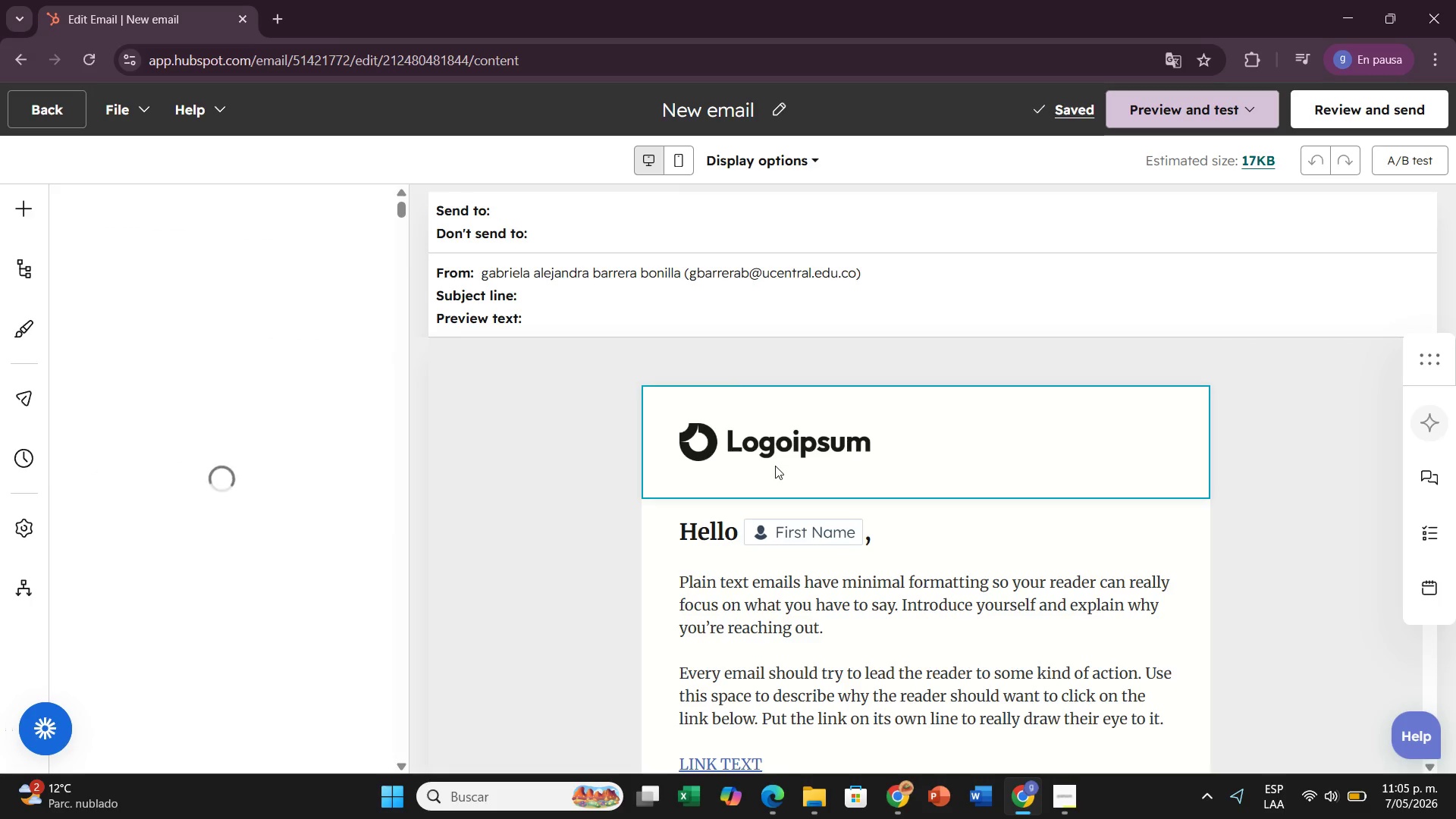 
left_click([775, 466])
 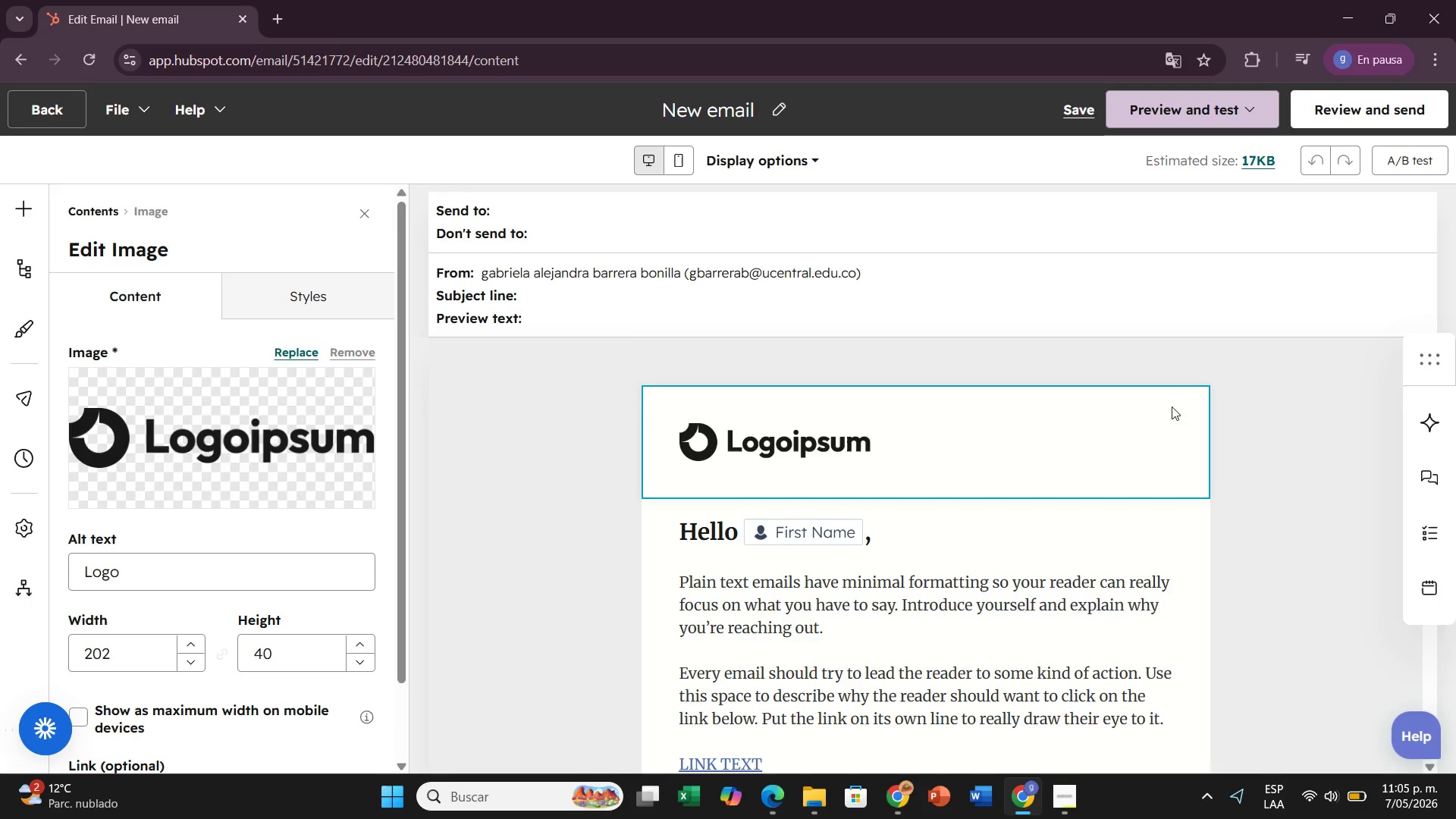 
left_click([692, 448])
 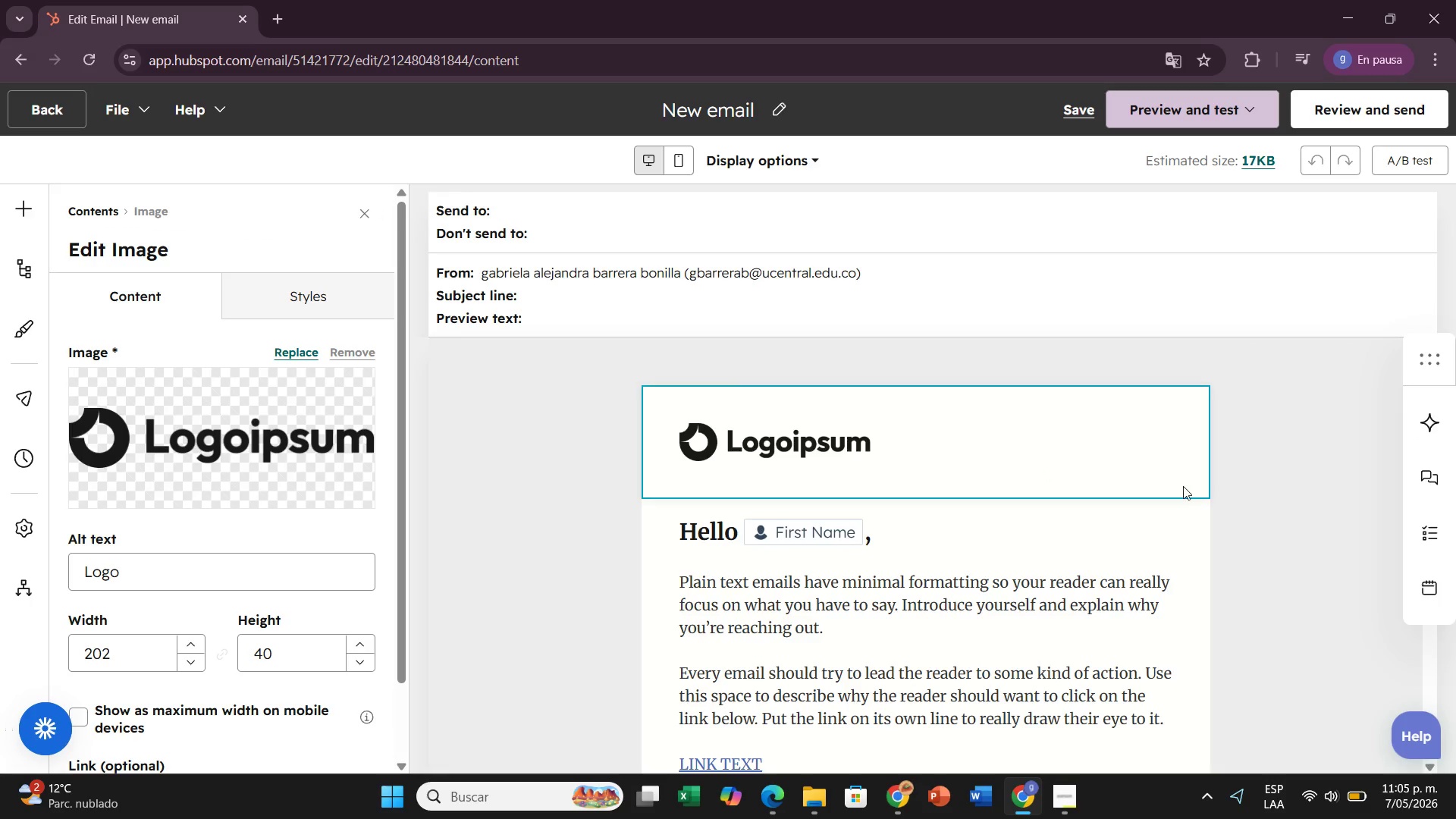 
left_click([1188, 491])
 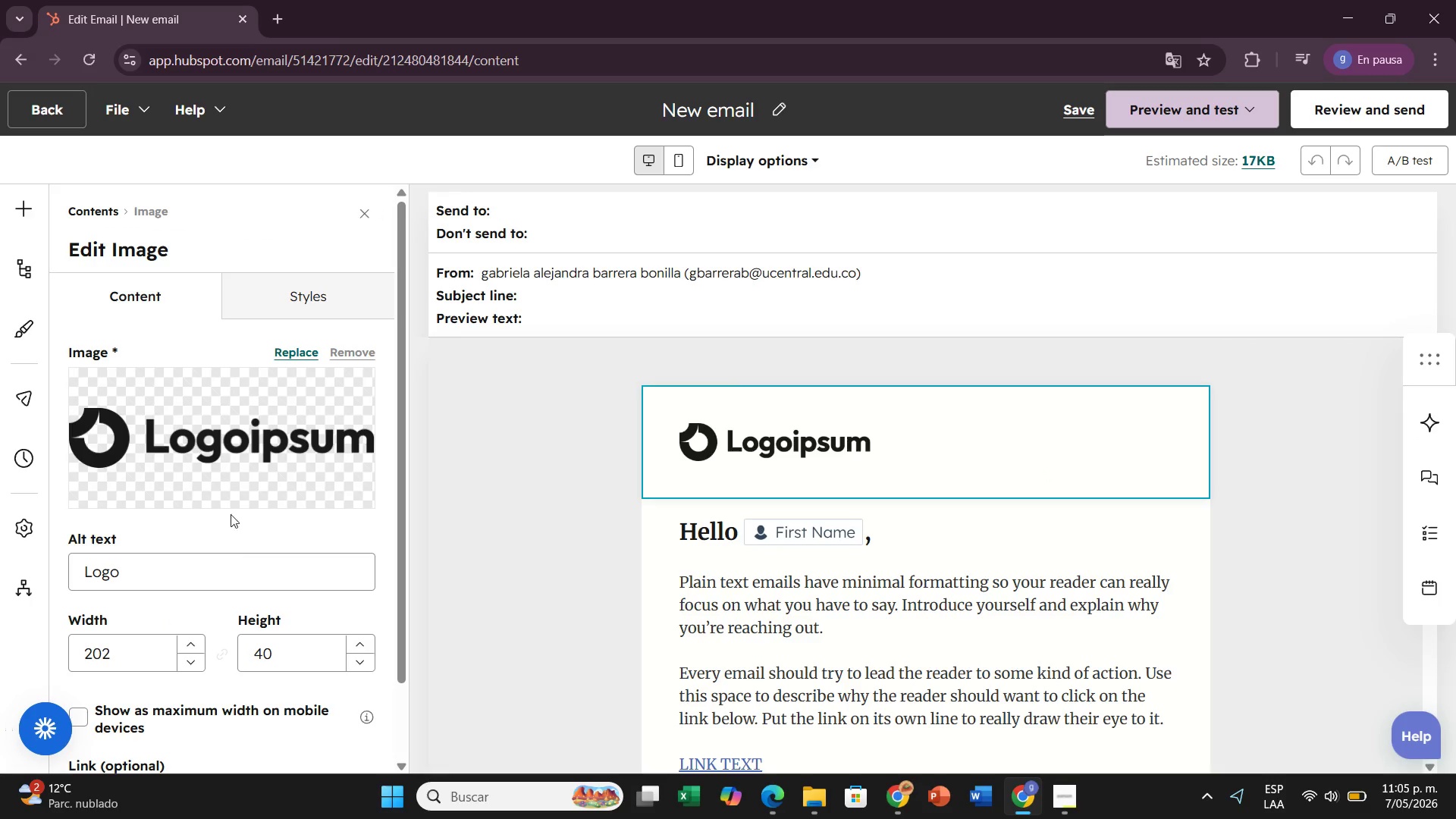 
scroll: coordinate [334, 441], scroll_direction: down, amount: 3.0
 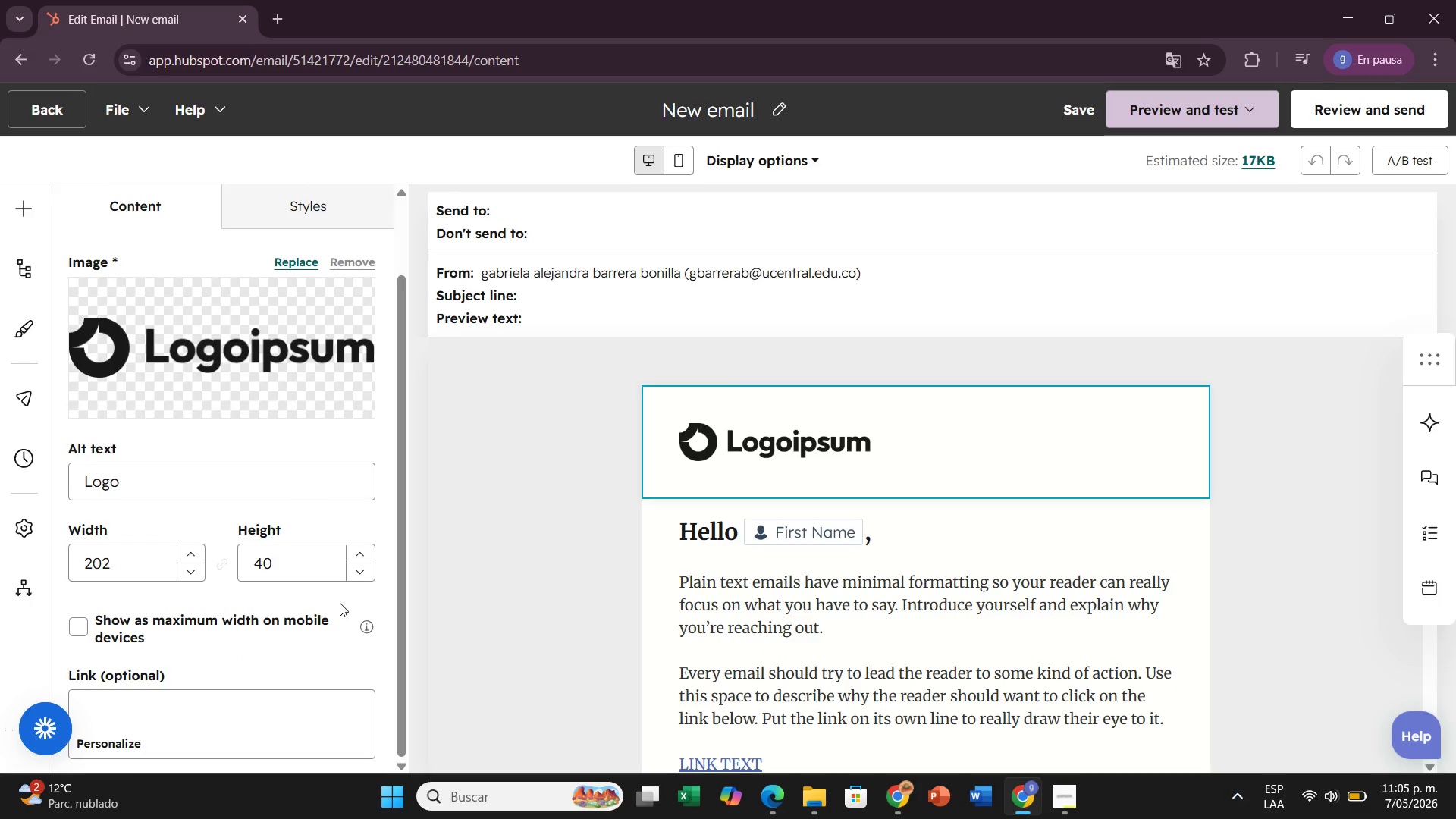 
scroll: coordinate [340, 603], scroll_direction: up, amount: 2.0
 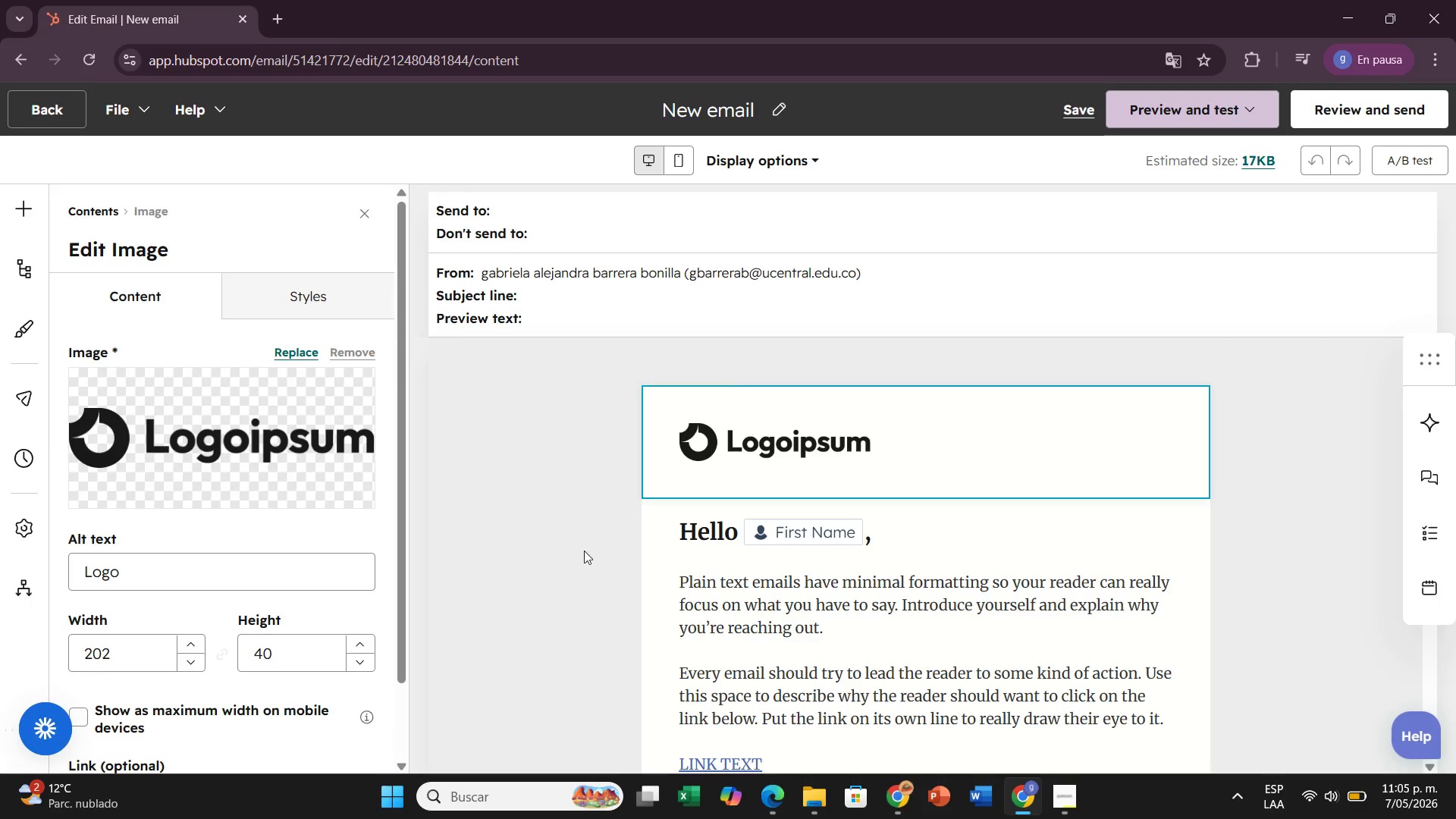 
double_click([582, 553])
 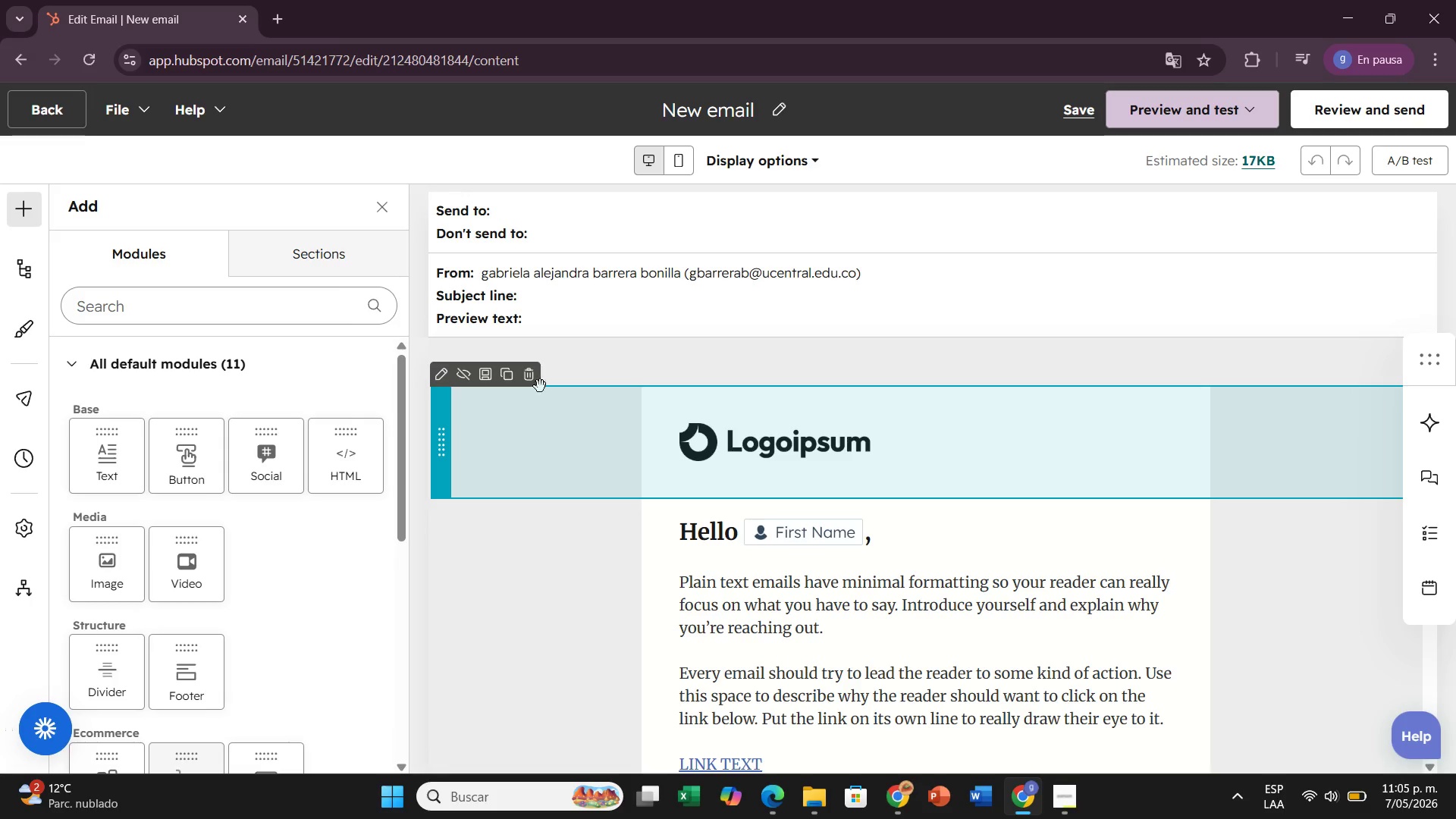 
left_click([533, 386])
 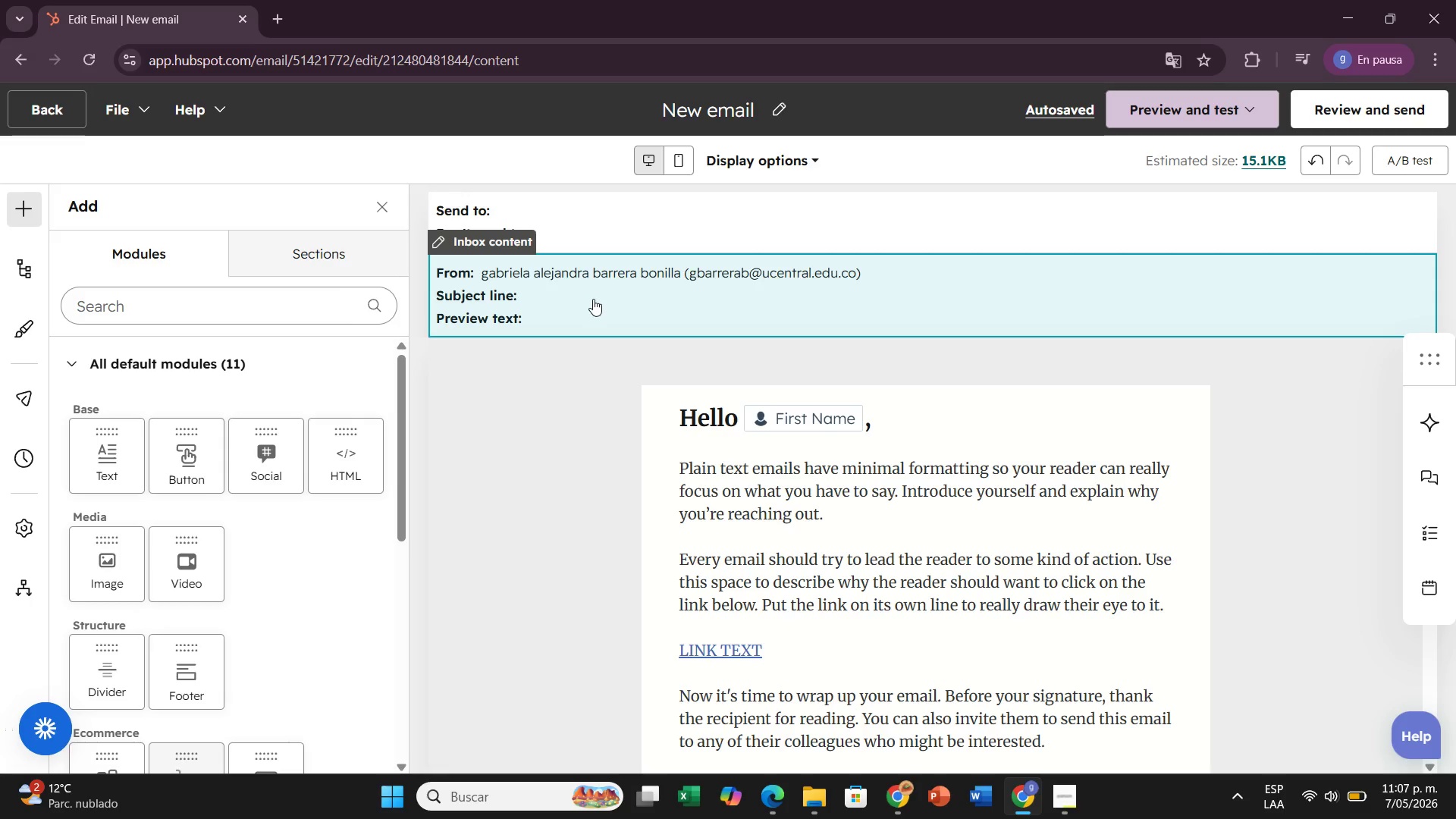 
wait(102.28)
 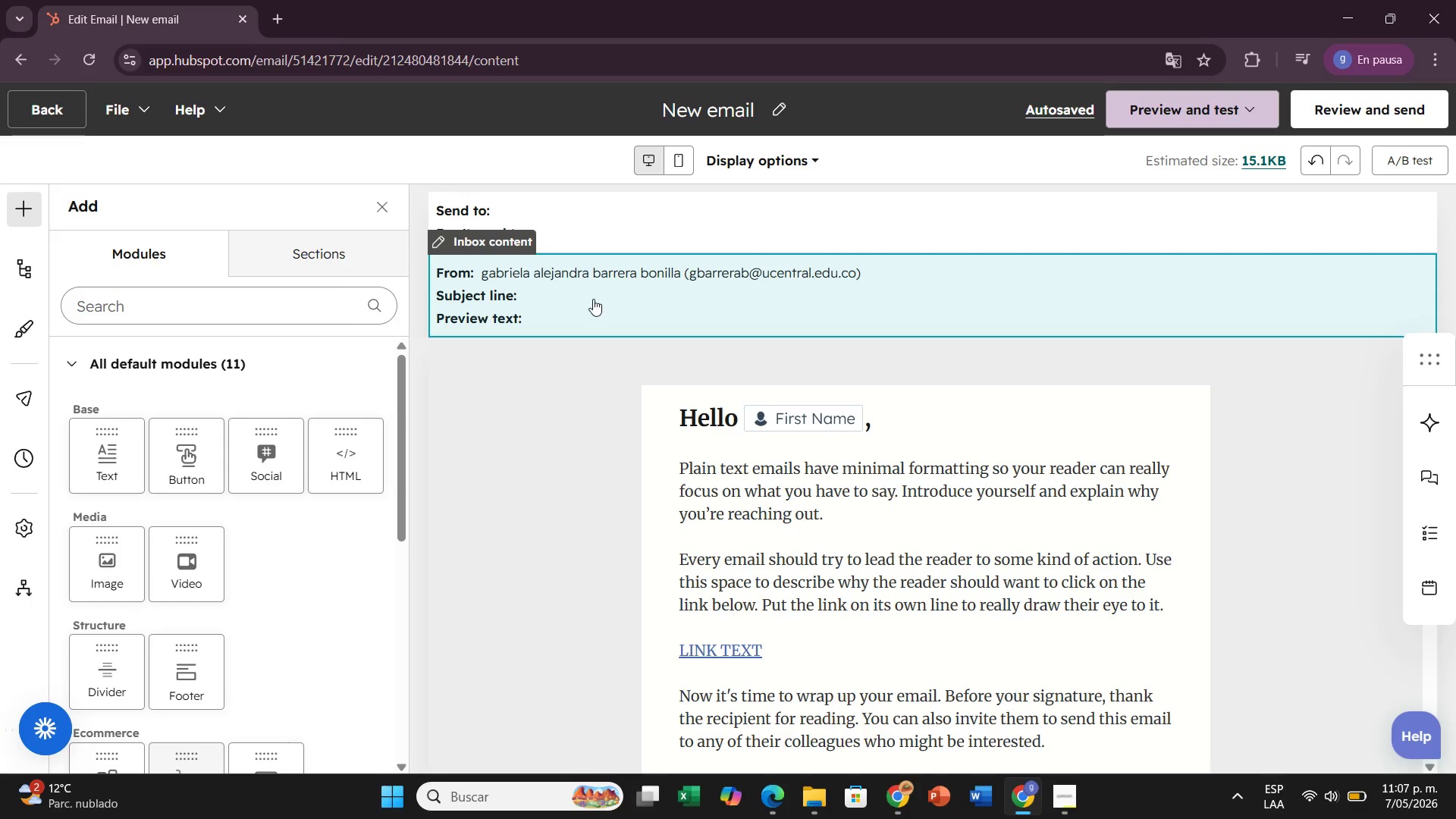 
left_click([711, 656])
 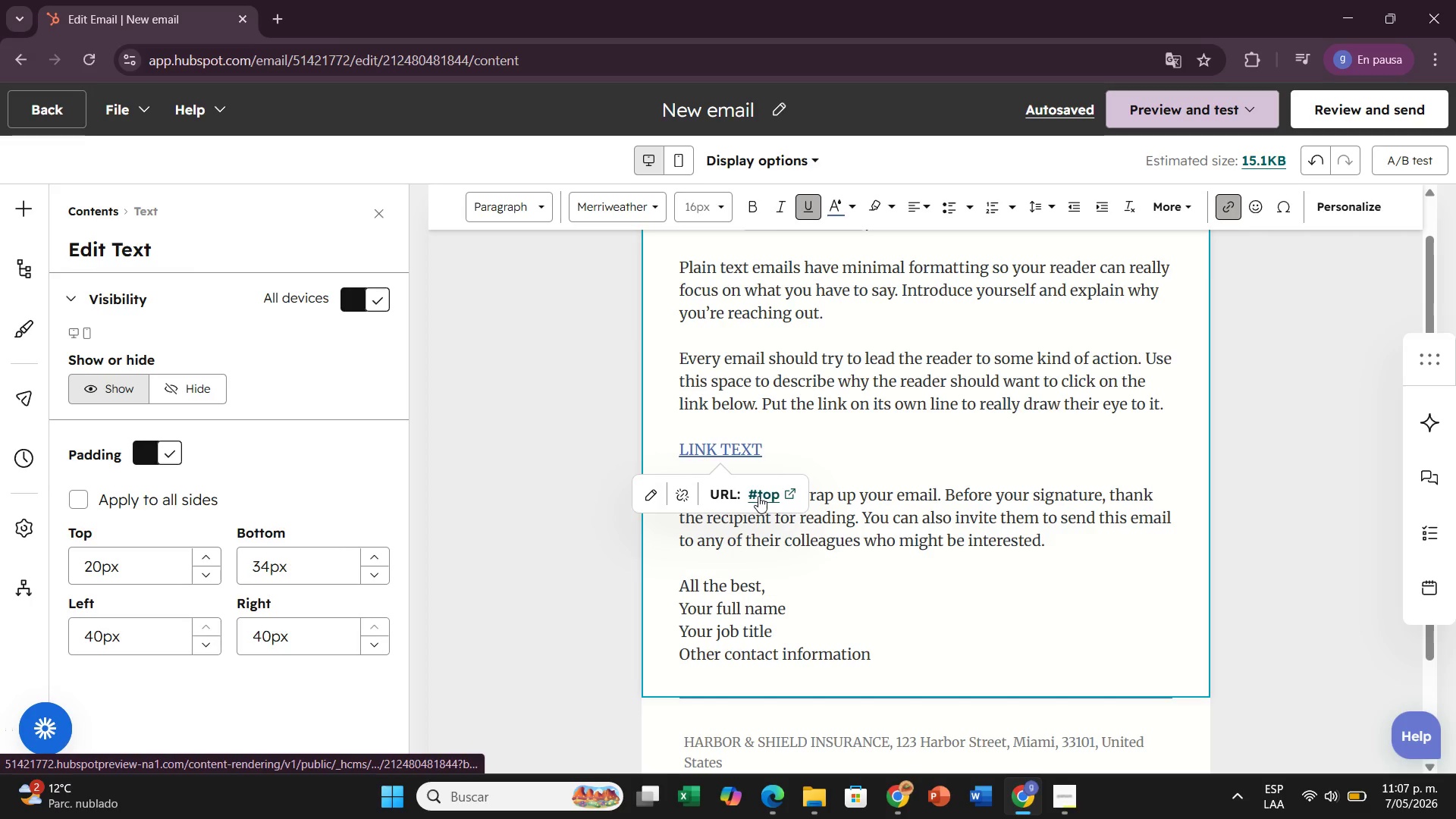 
left_click([758, 496])
 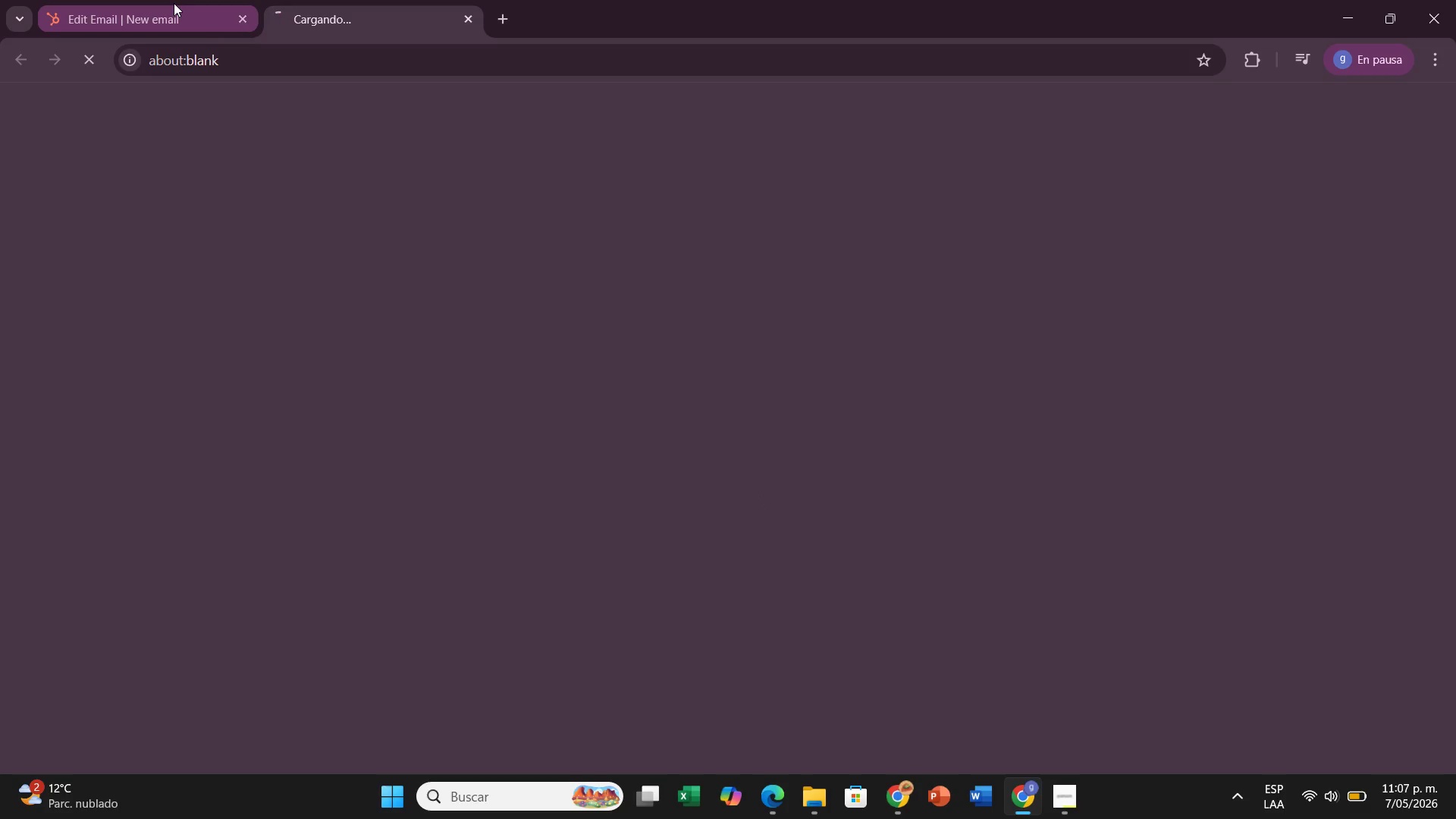 
left_click([174, 3])
 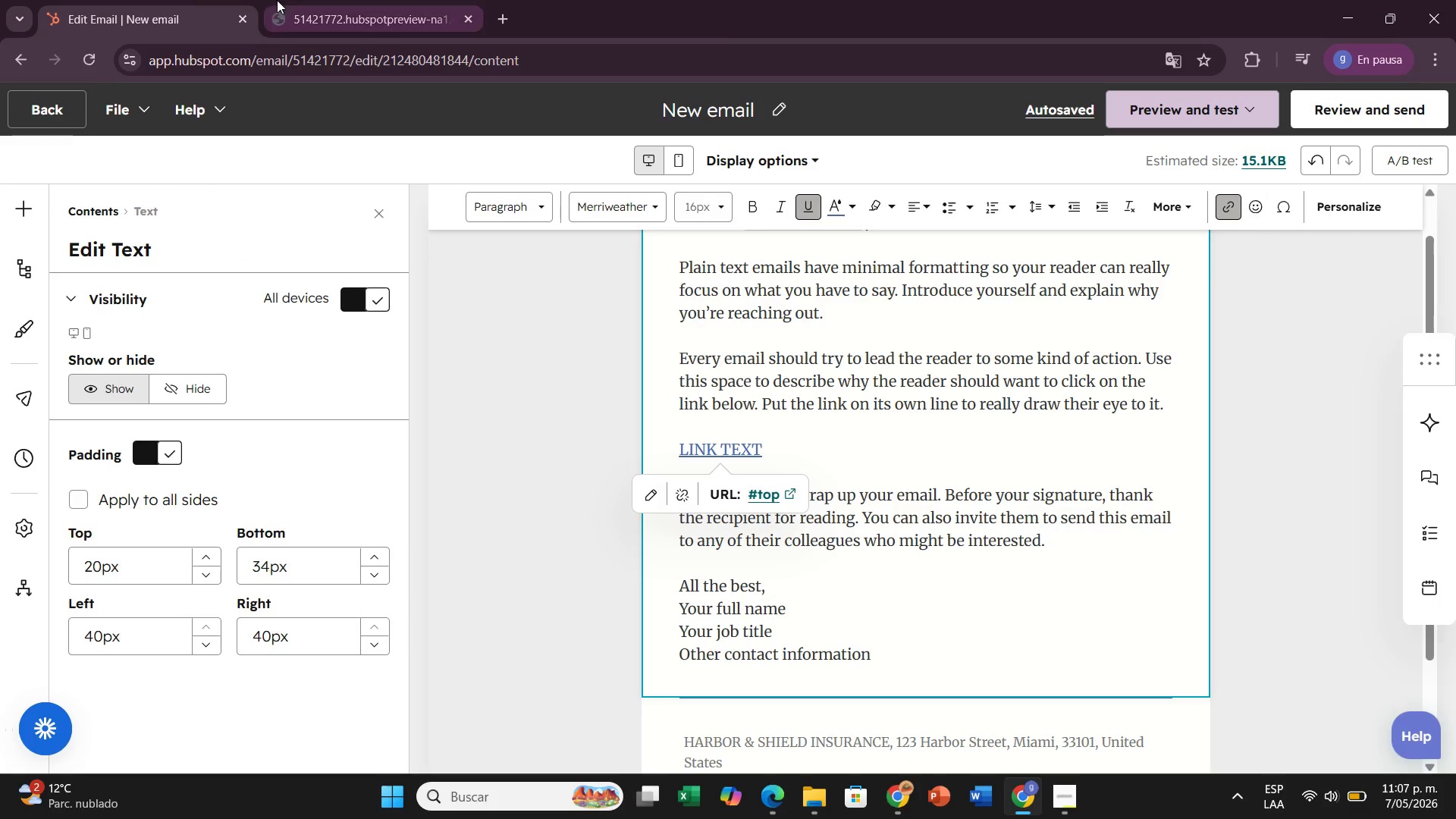 
left_click([281, 0])
 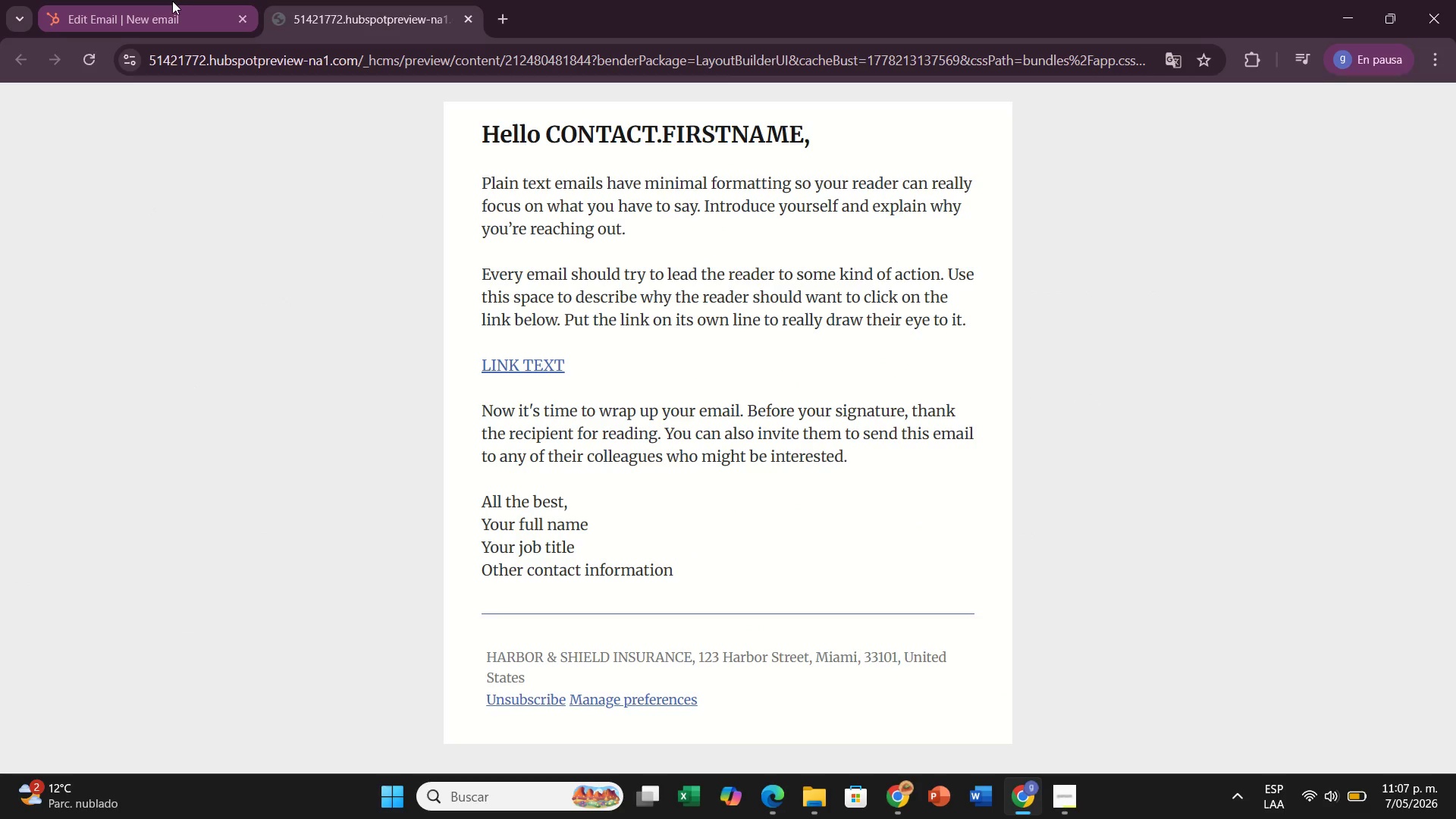 
left_click([172, 1])
 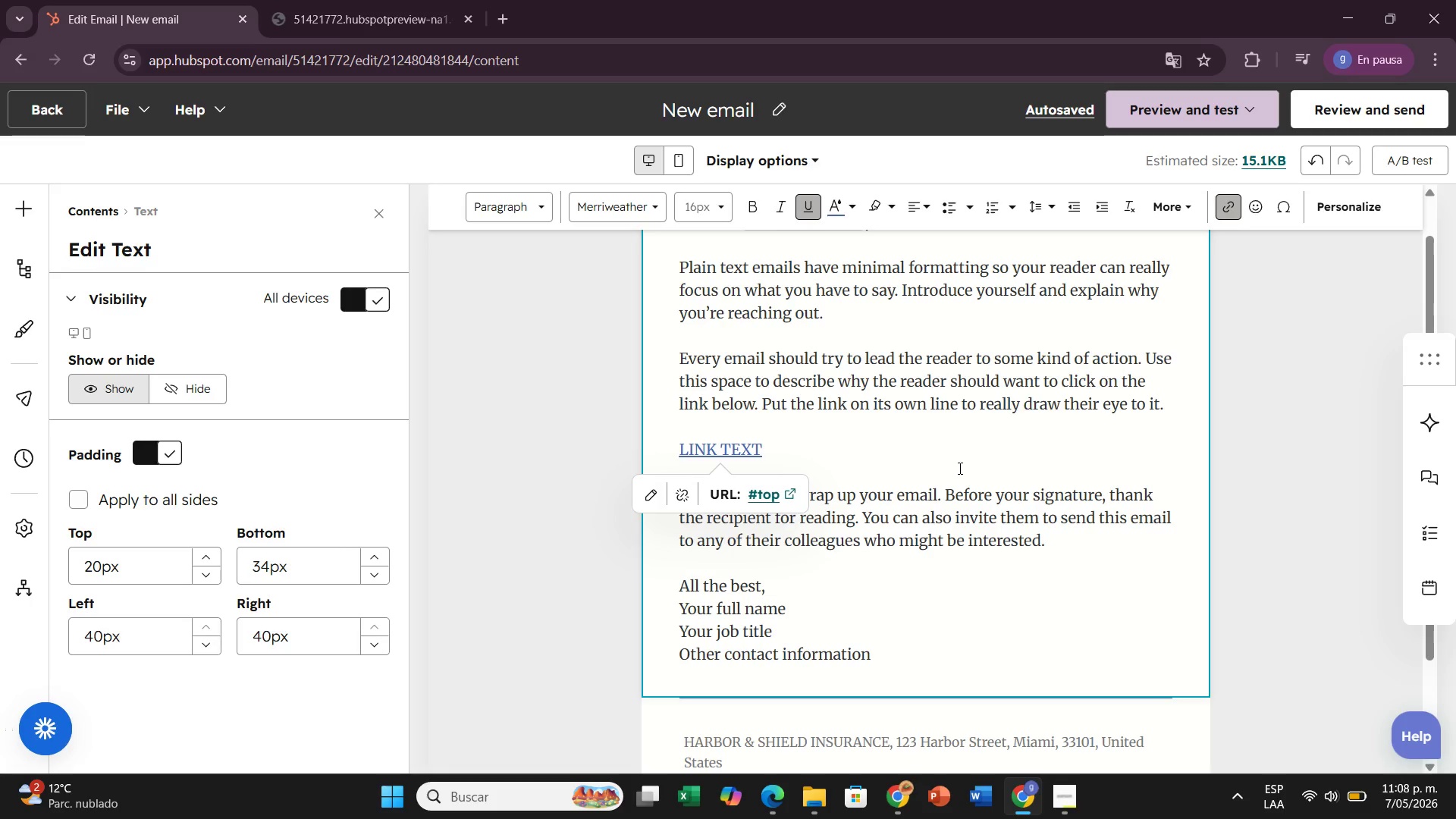 
wait(61.42)
 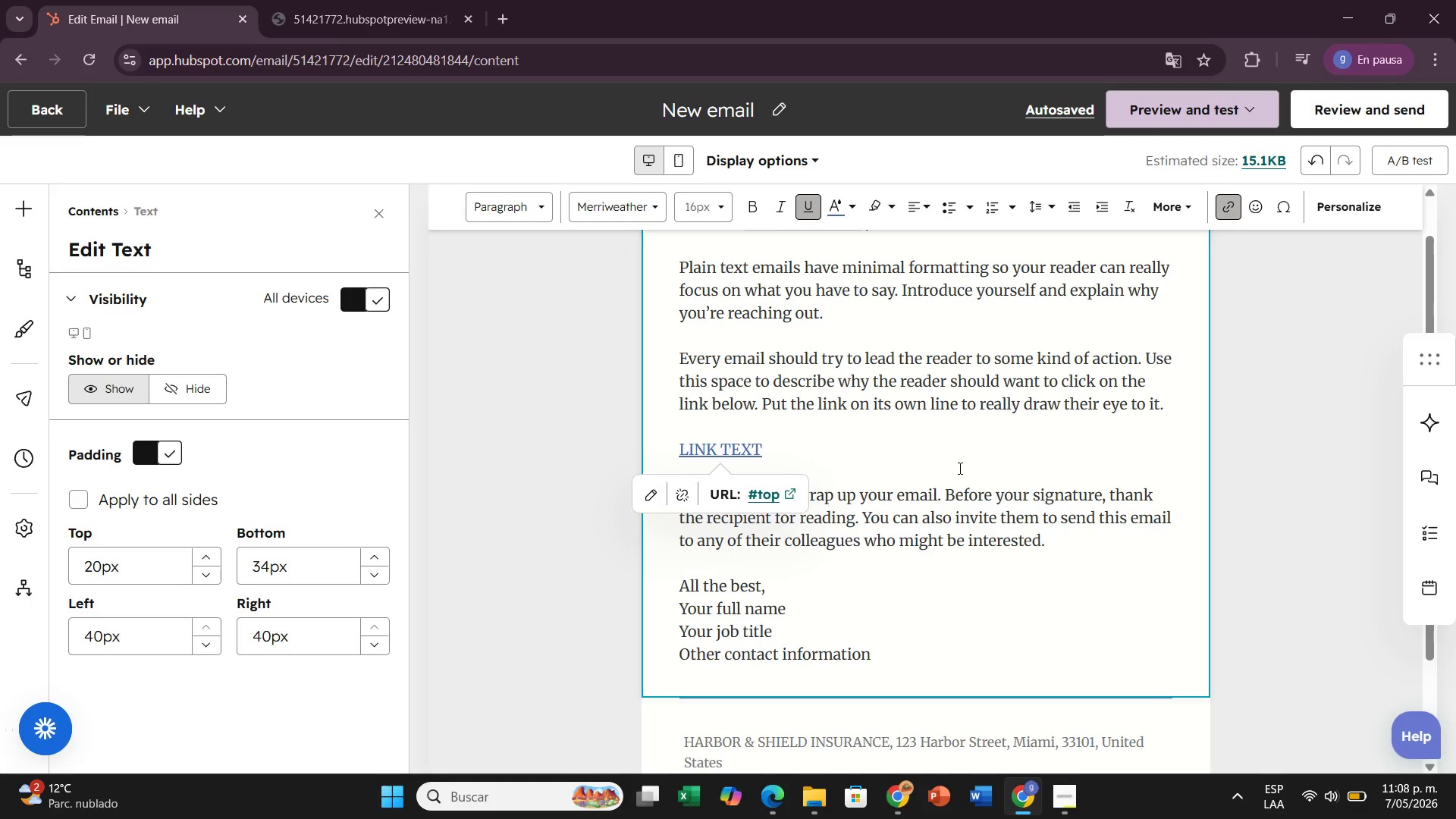 
left_click([777, 110])
 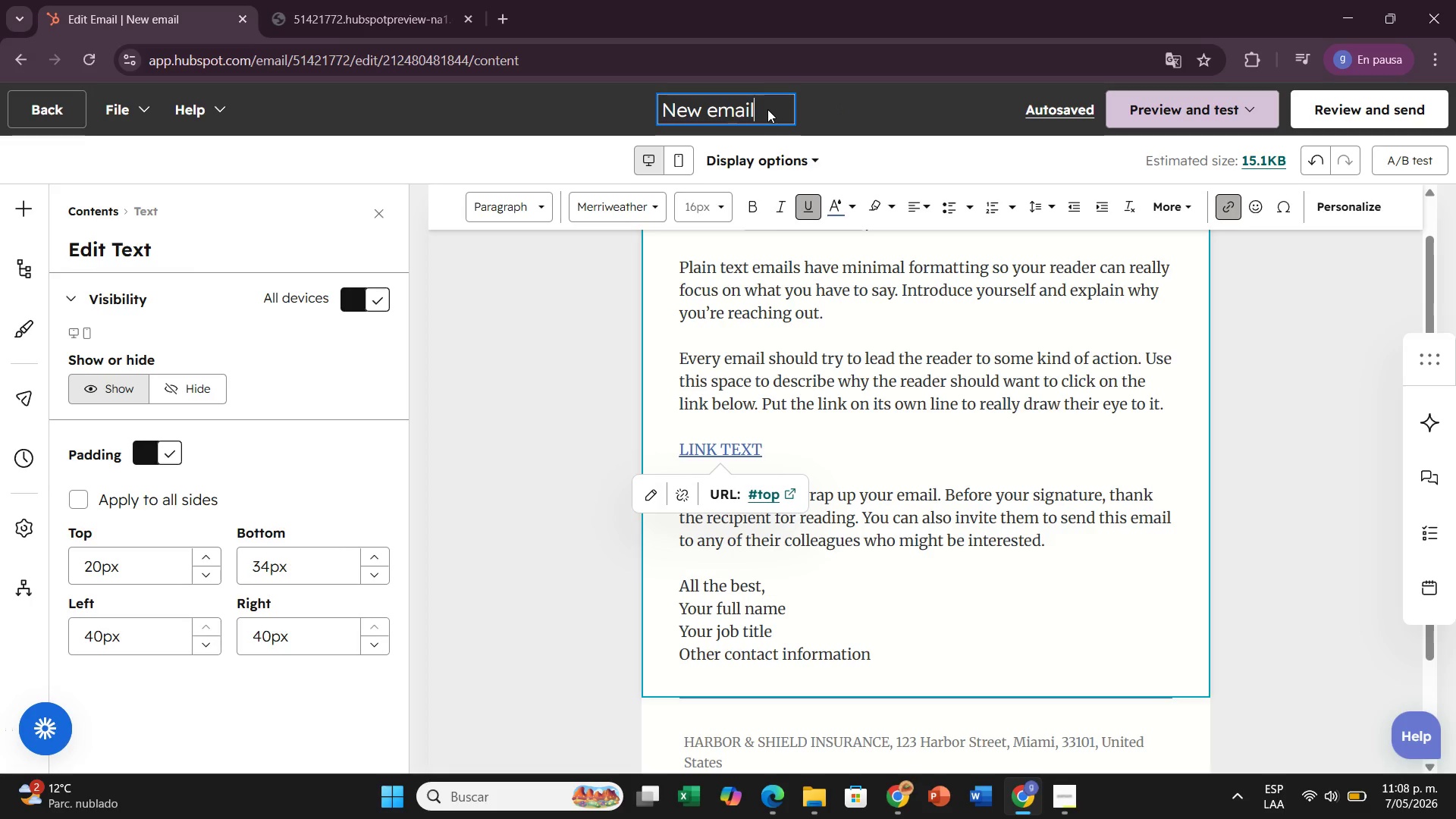 
hold_key(key=Backspace, duration=1.11)
 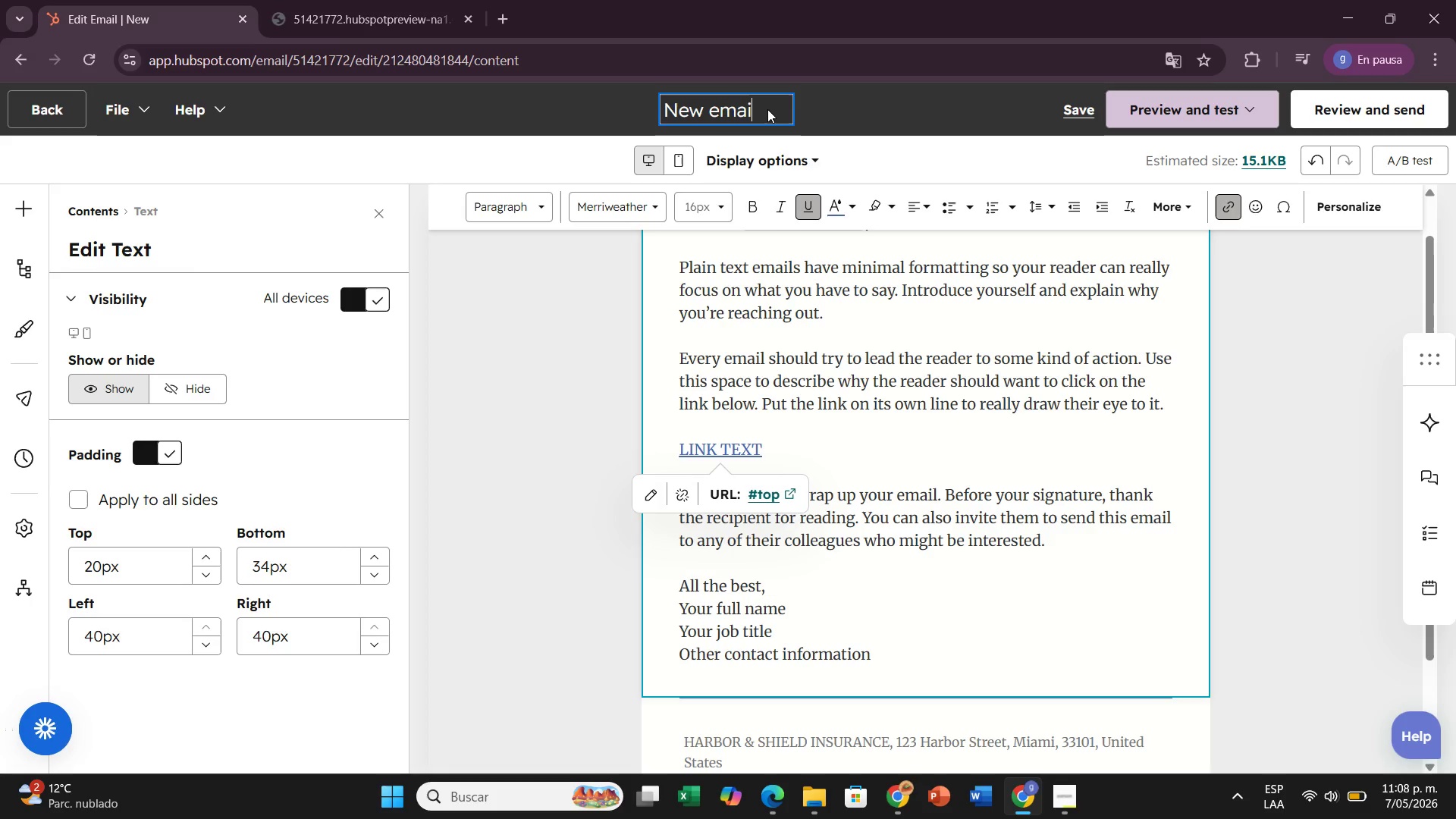 
key(Backspace)
 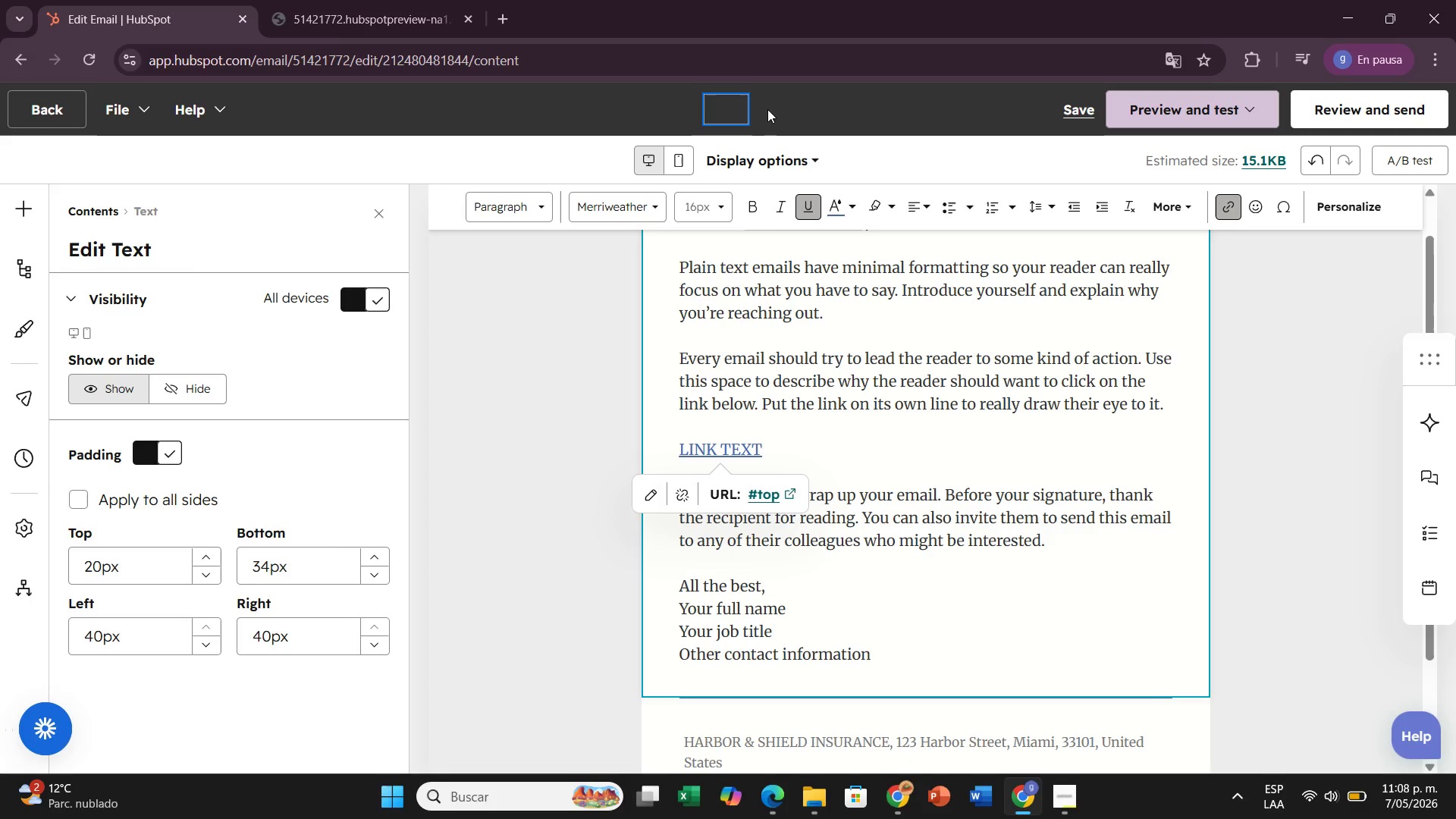 
key(Backspace)
 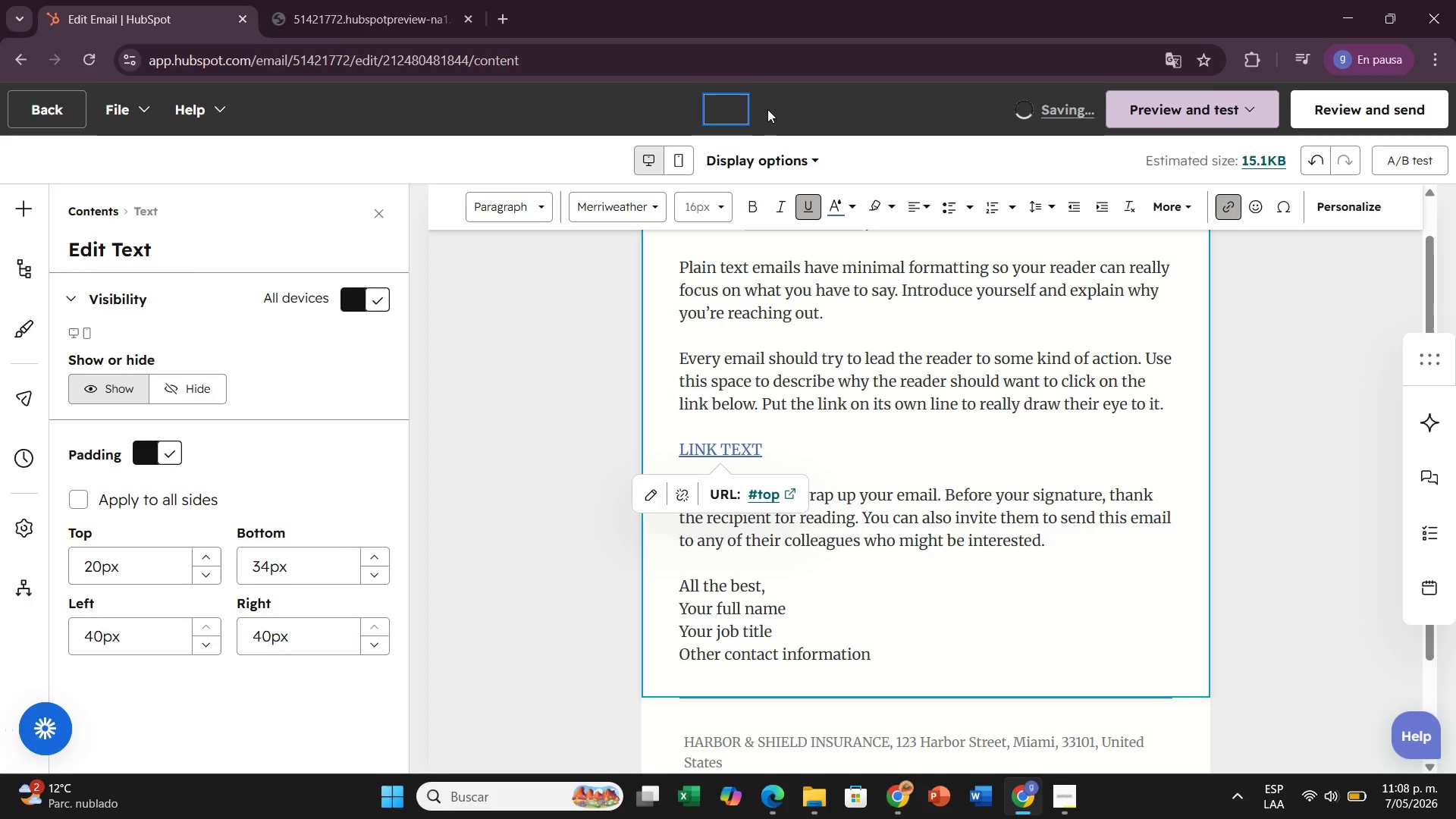 
type(Email 1> )
 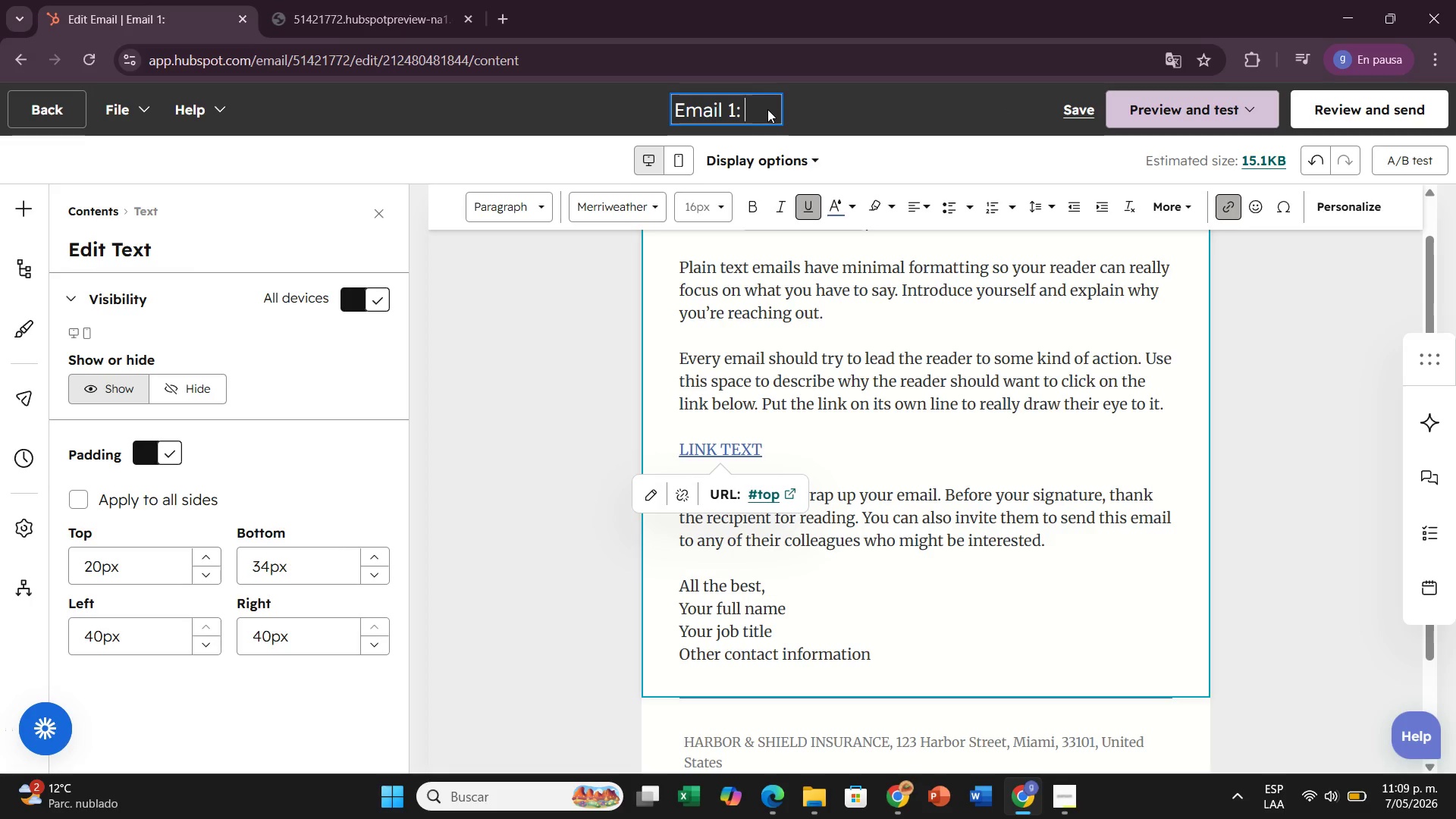 
type(E)
key(Backspace)
type(Welcome to Legacy Protection)
 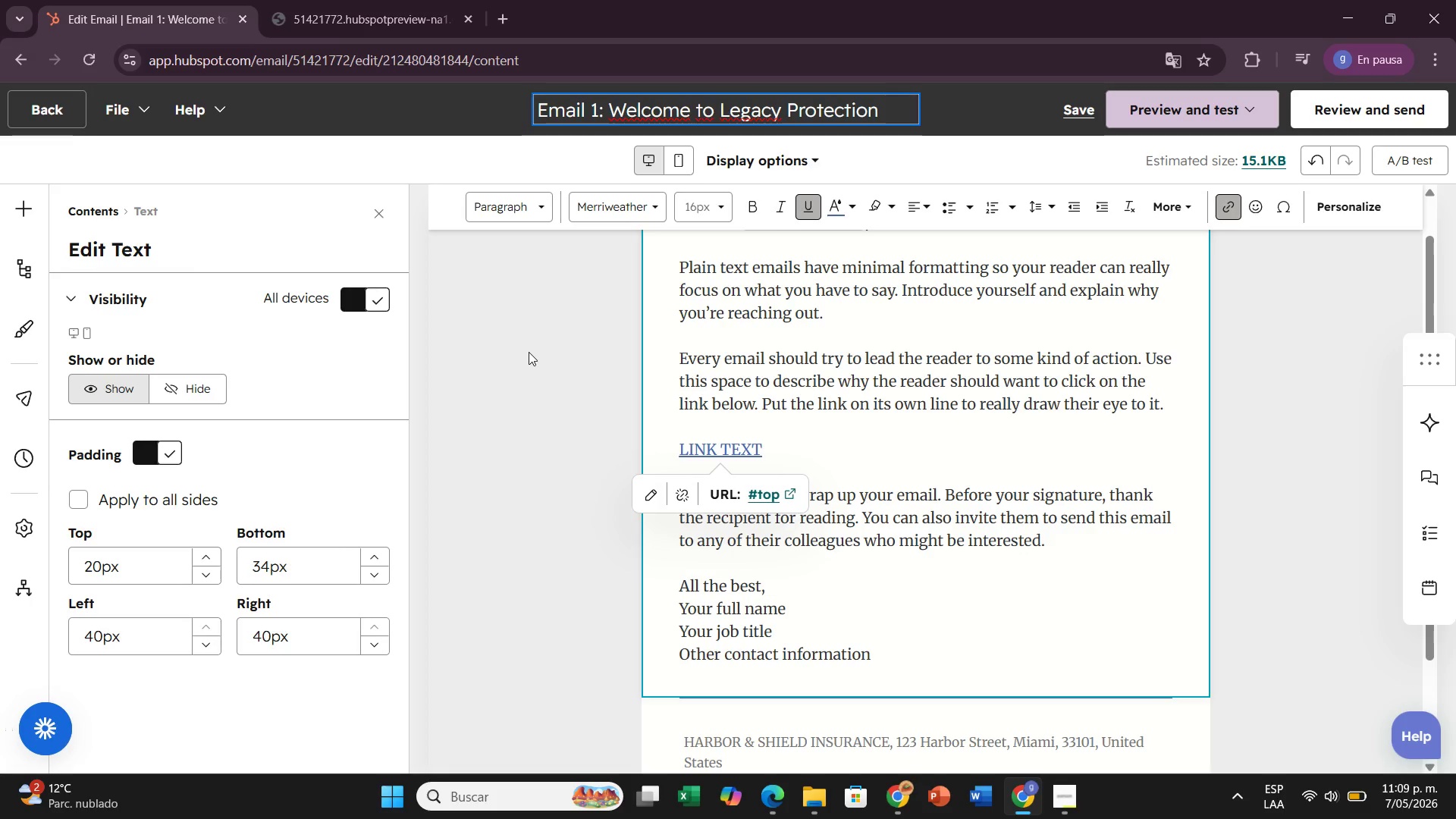 
left_click_drag(start_coordinate=[529, 352], to_coordinate=[532, 353])
 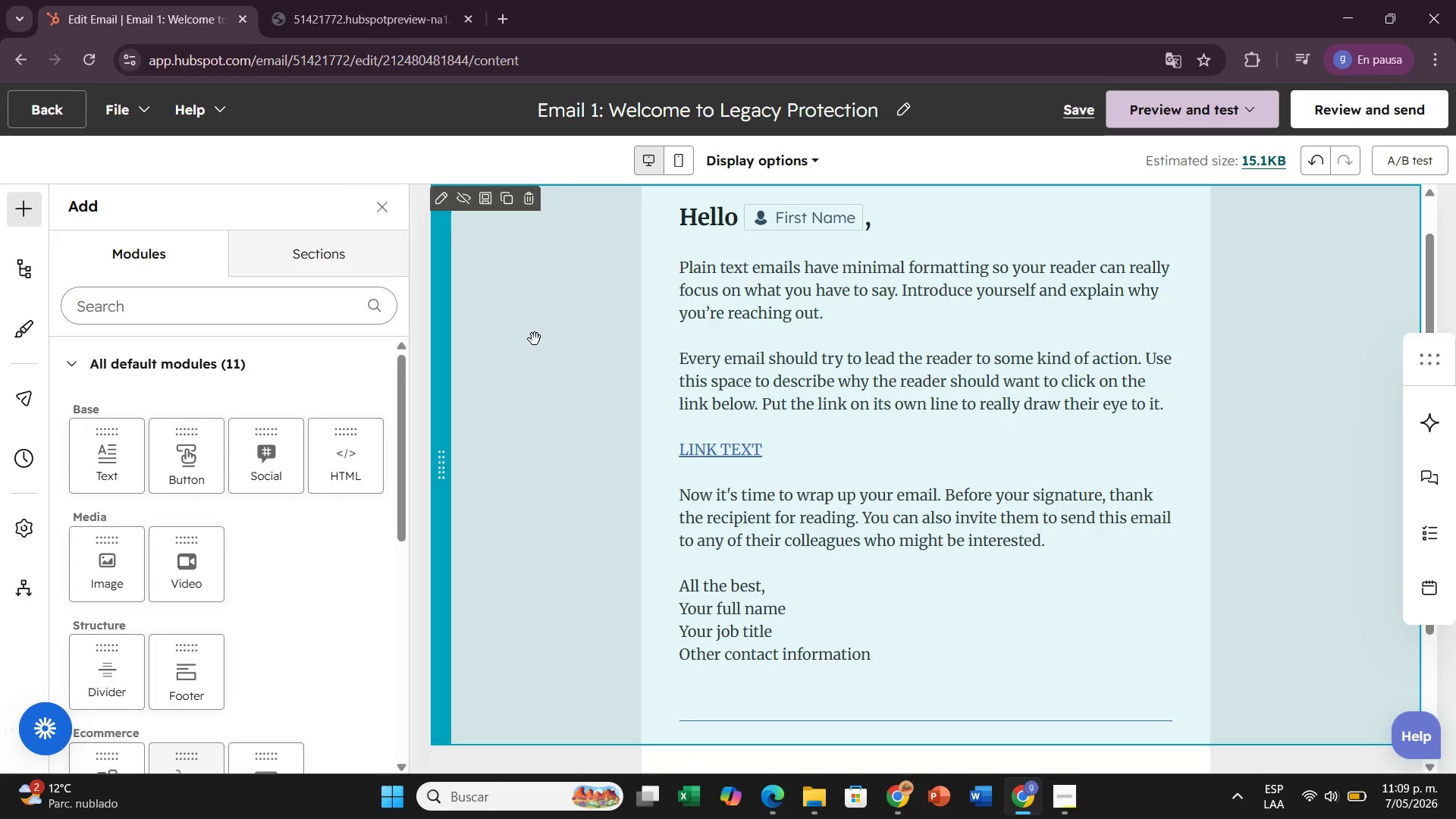 
scroll: coordinate [725, 248], scroll_direction: up, amount: 3.0
 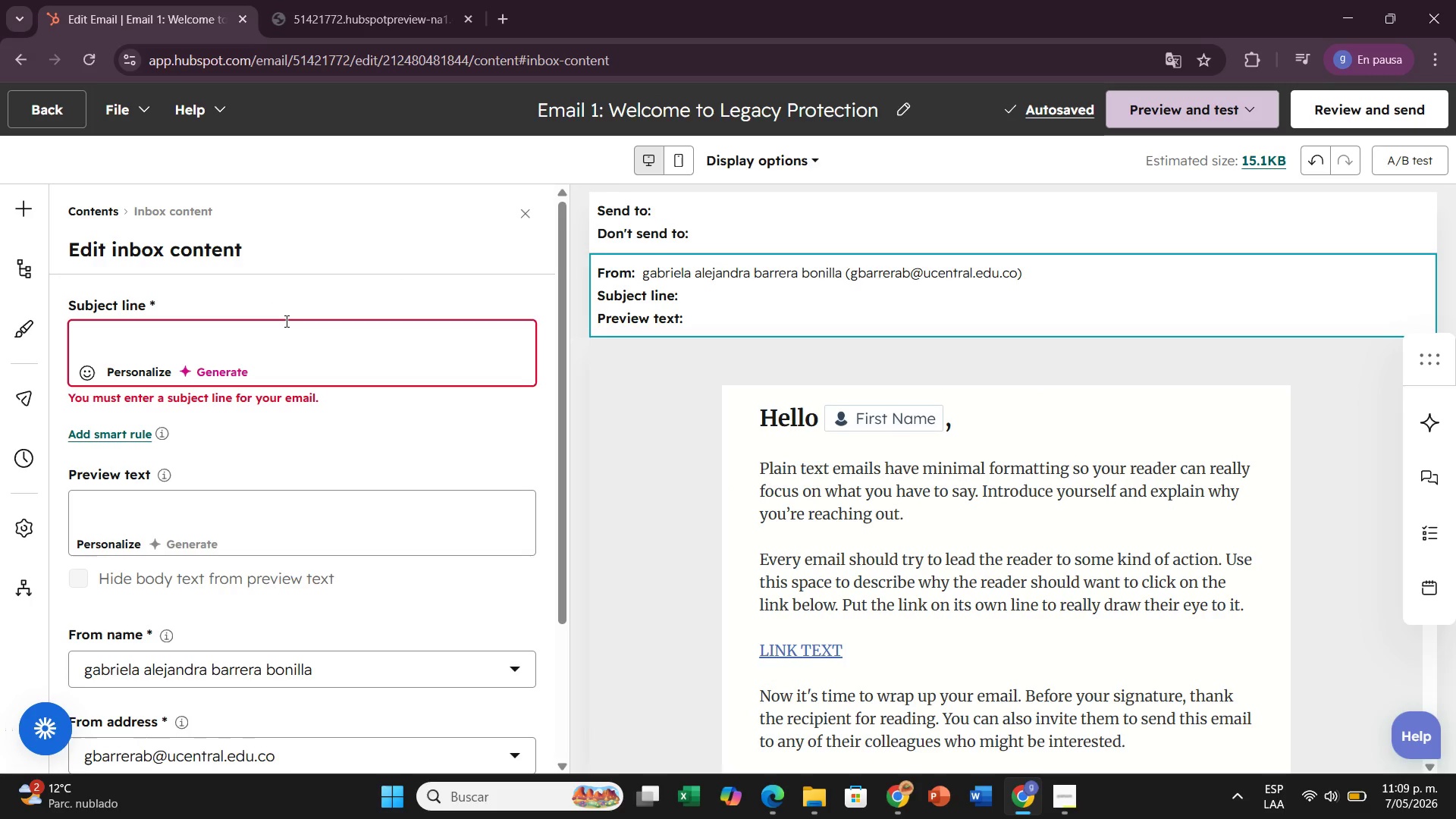 
wait(5.14)
 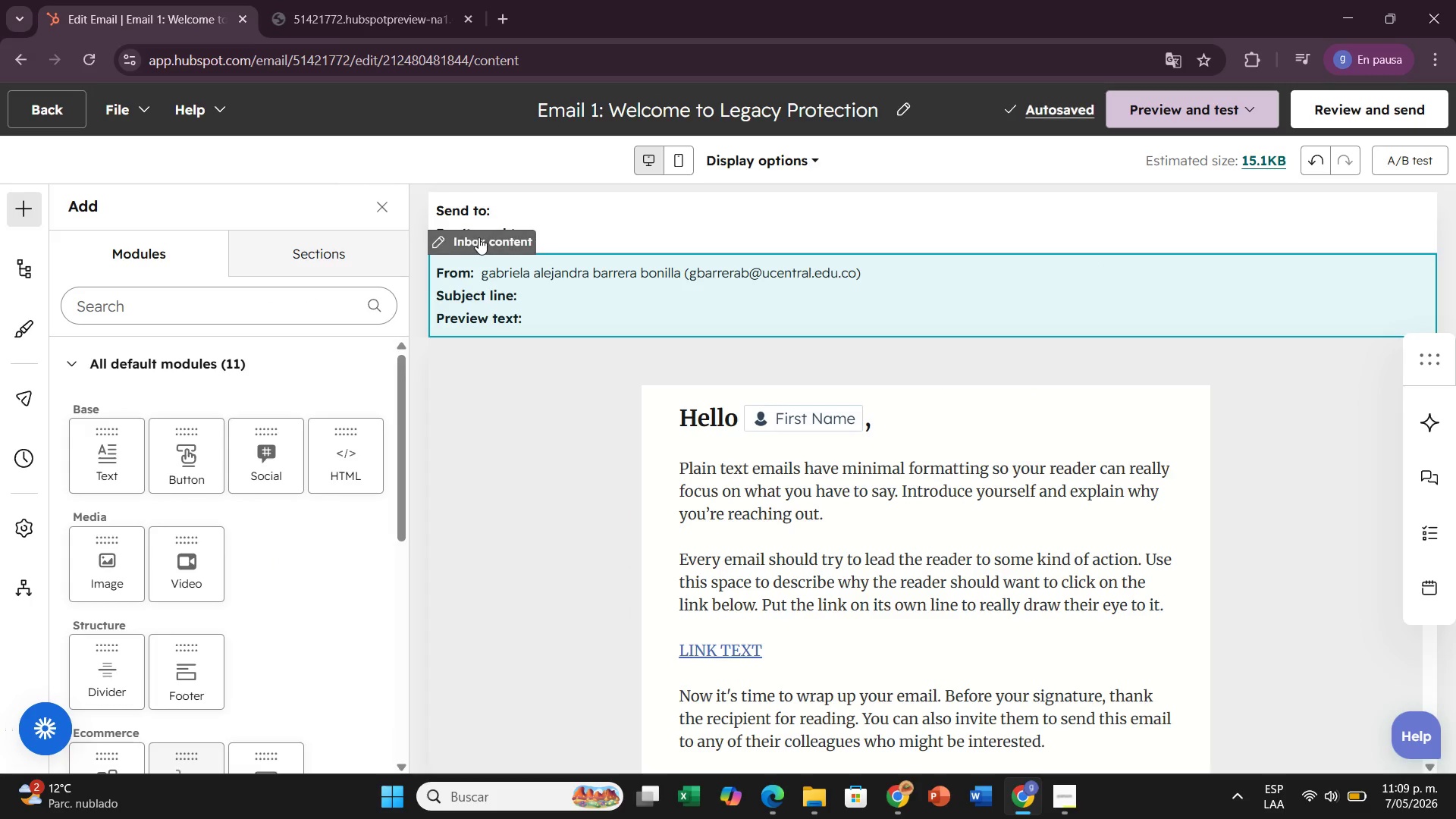 
type(Your Famili)
key(Backspace)
type(y[s )
 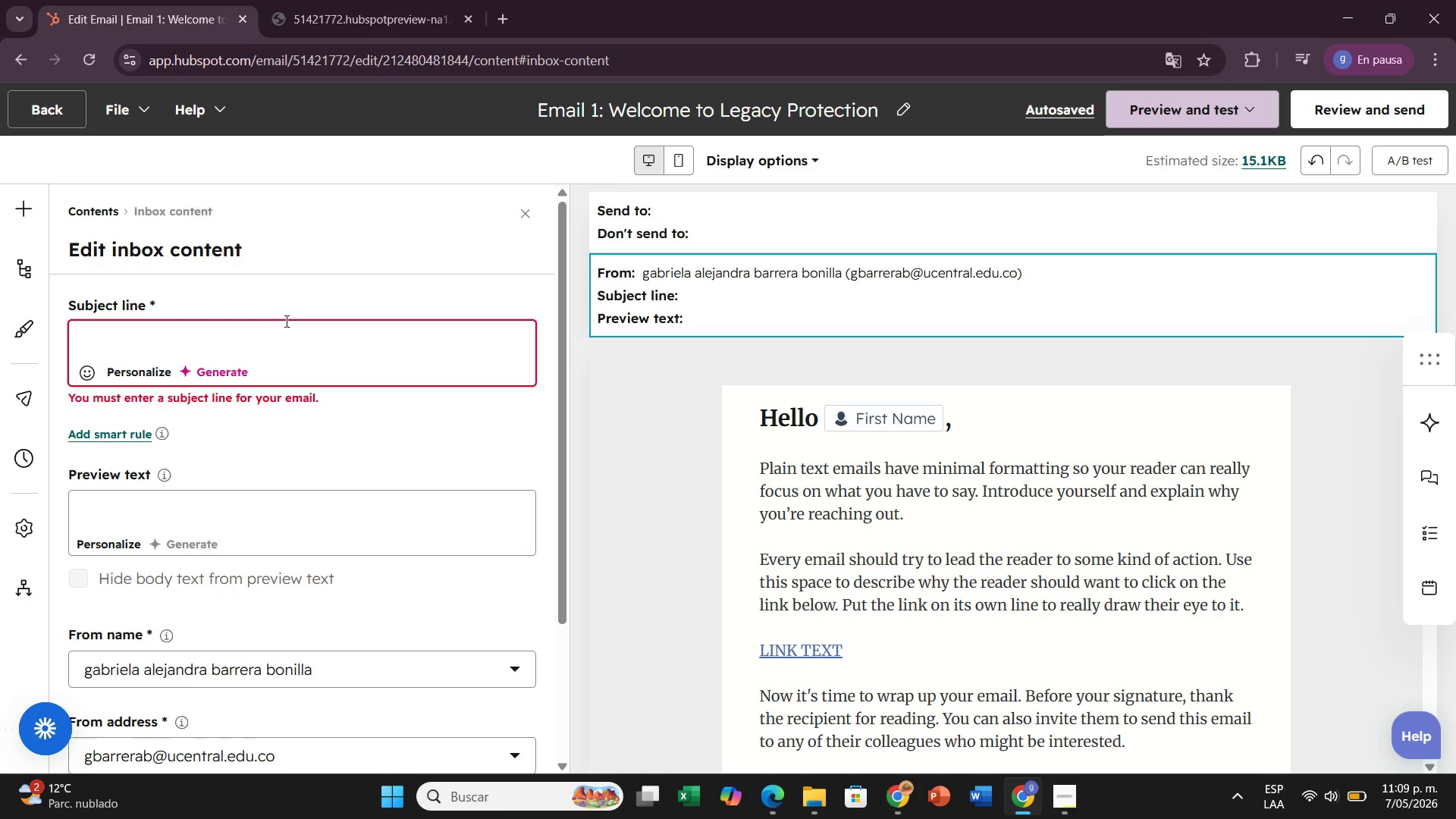 
left_click([289, 339])
 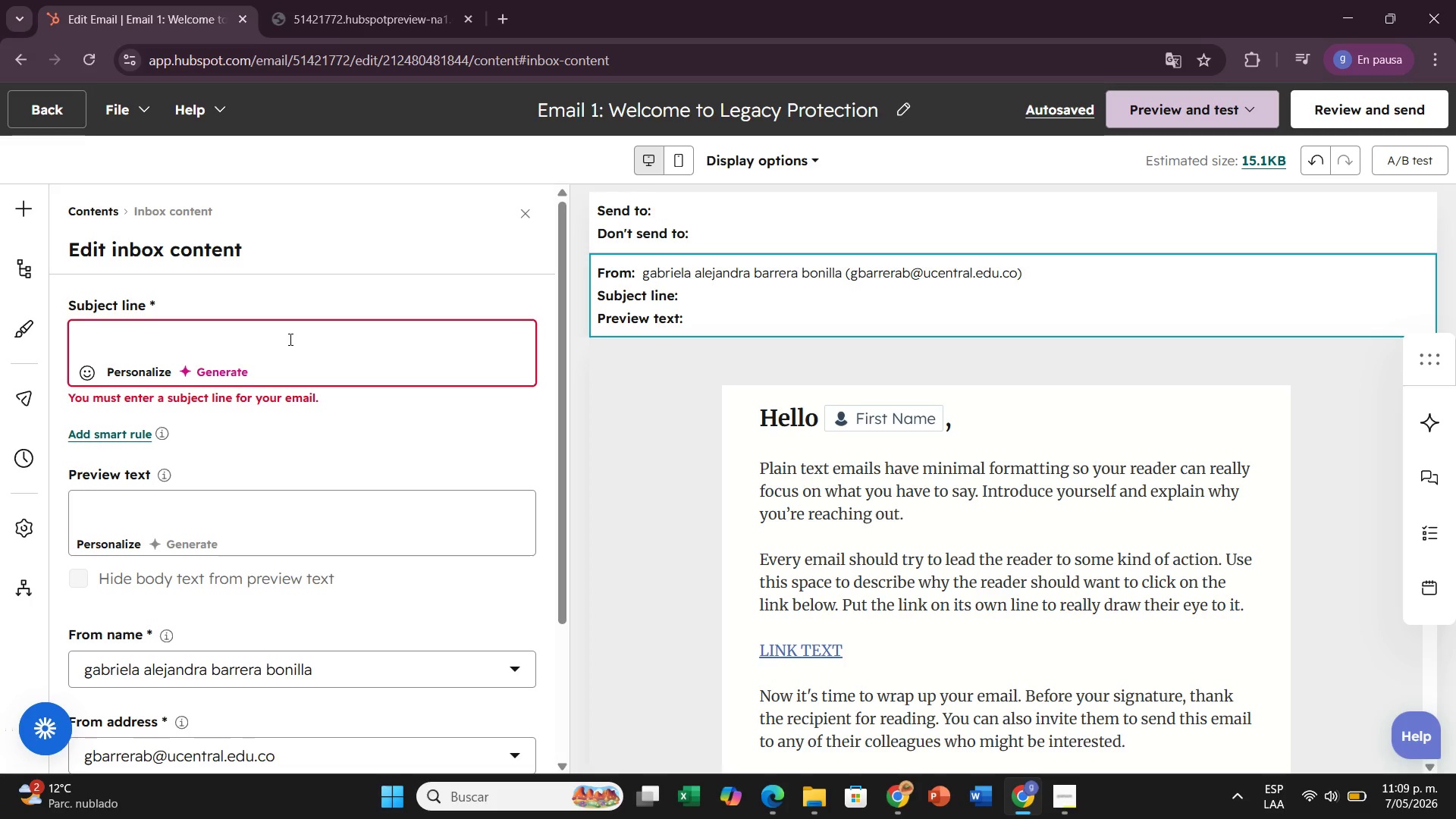 
type(Your Family[s Future Starts Here)
 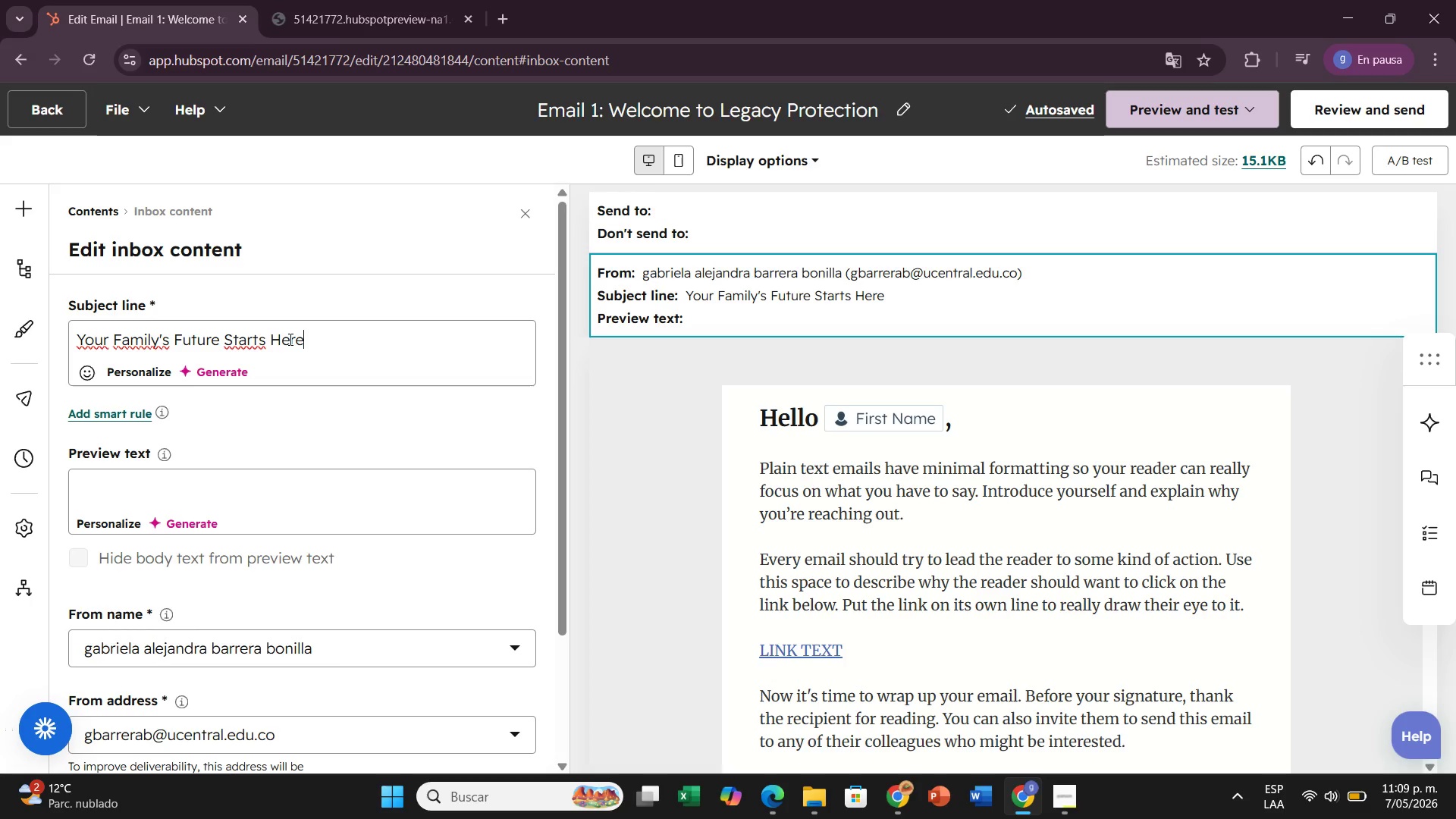 
left_click([248, 505])
 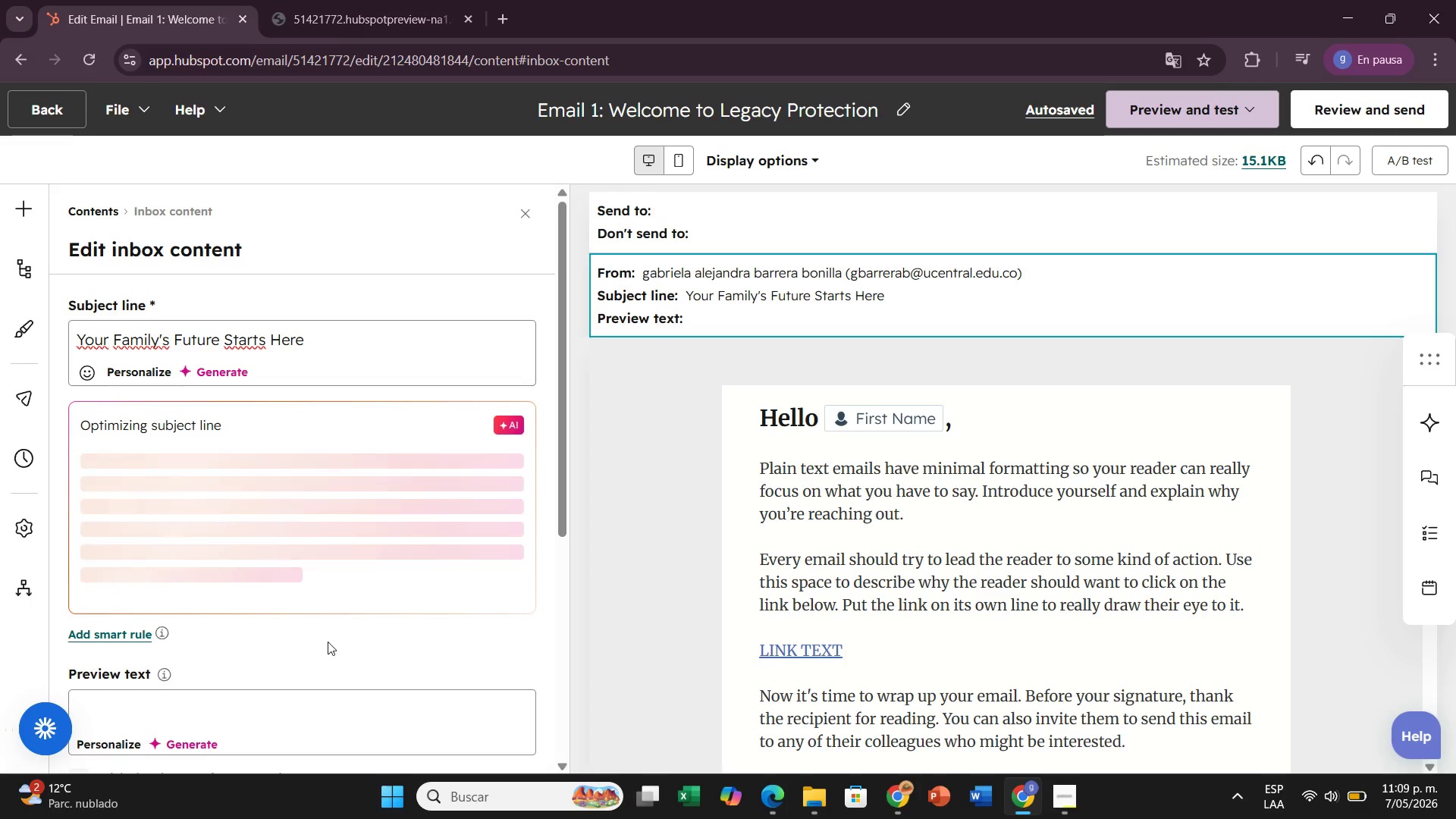 
wait(5.56)
 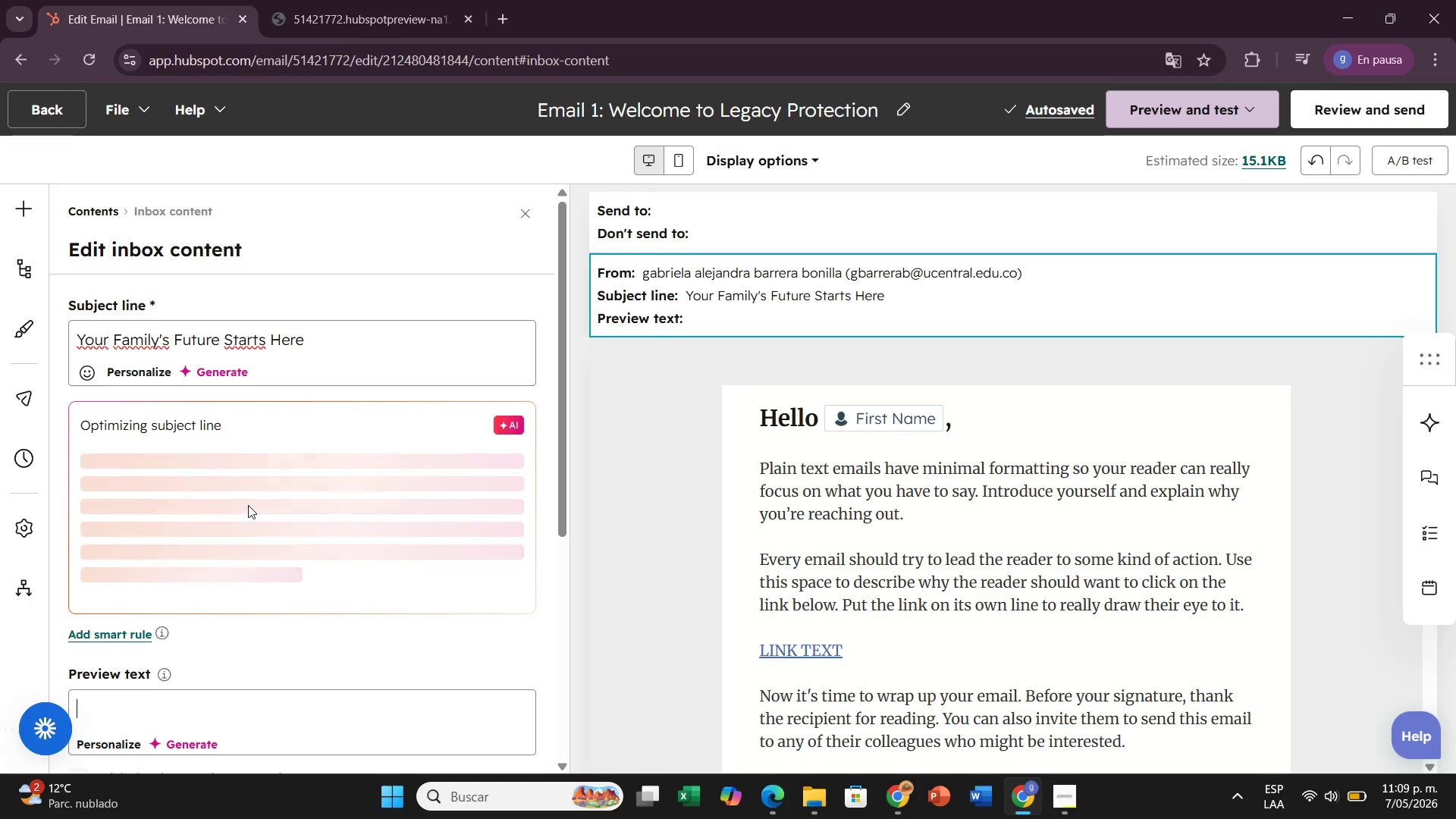 
scroll: coordinate [331, 612], scroll_direction: down, amount: 1.0
 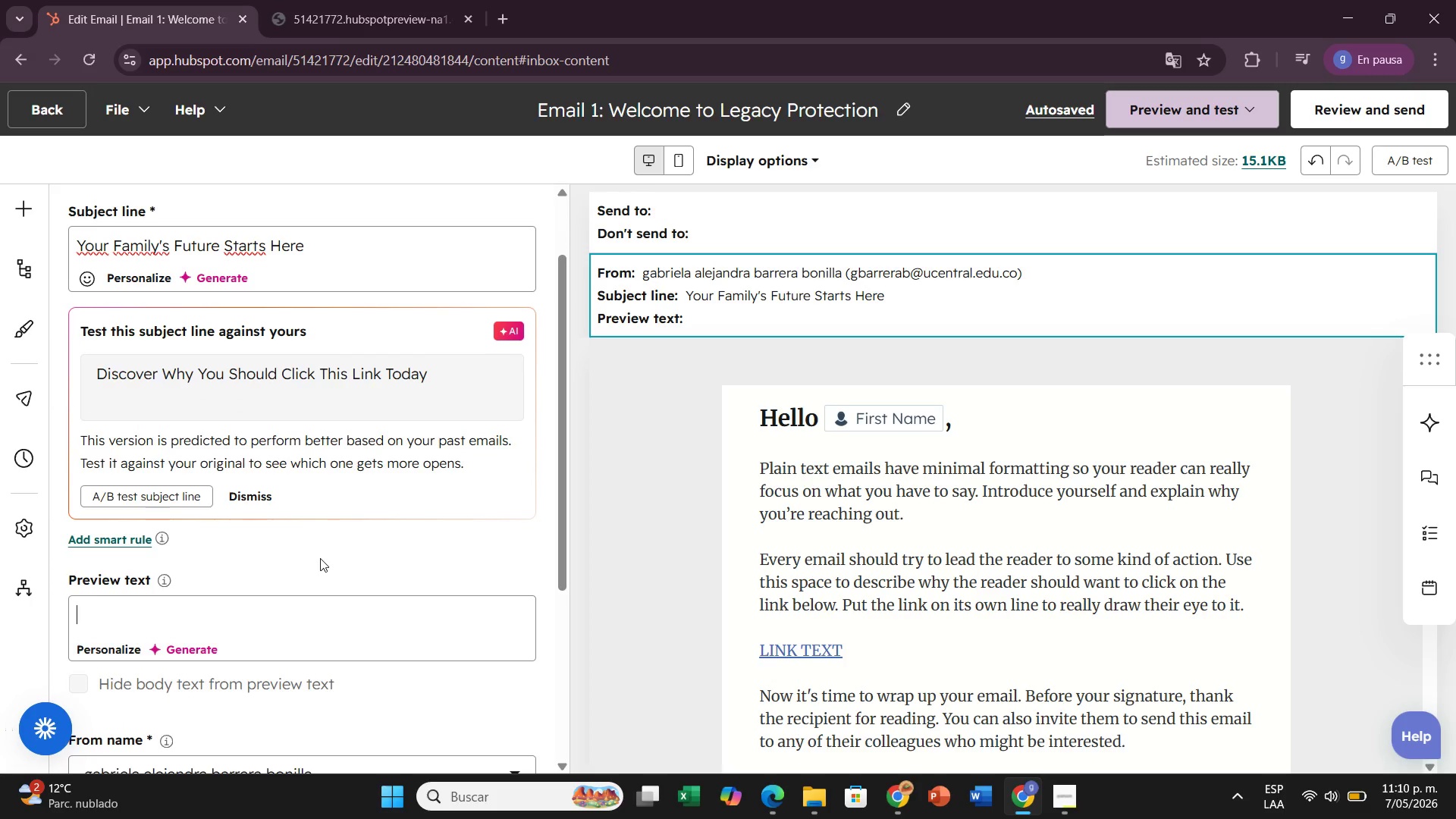 
wait(13.05)
 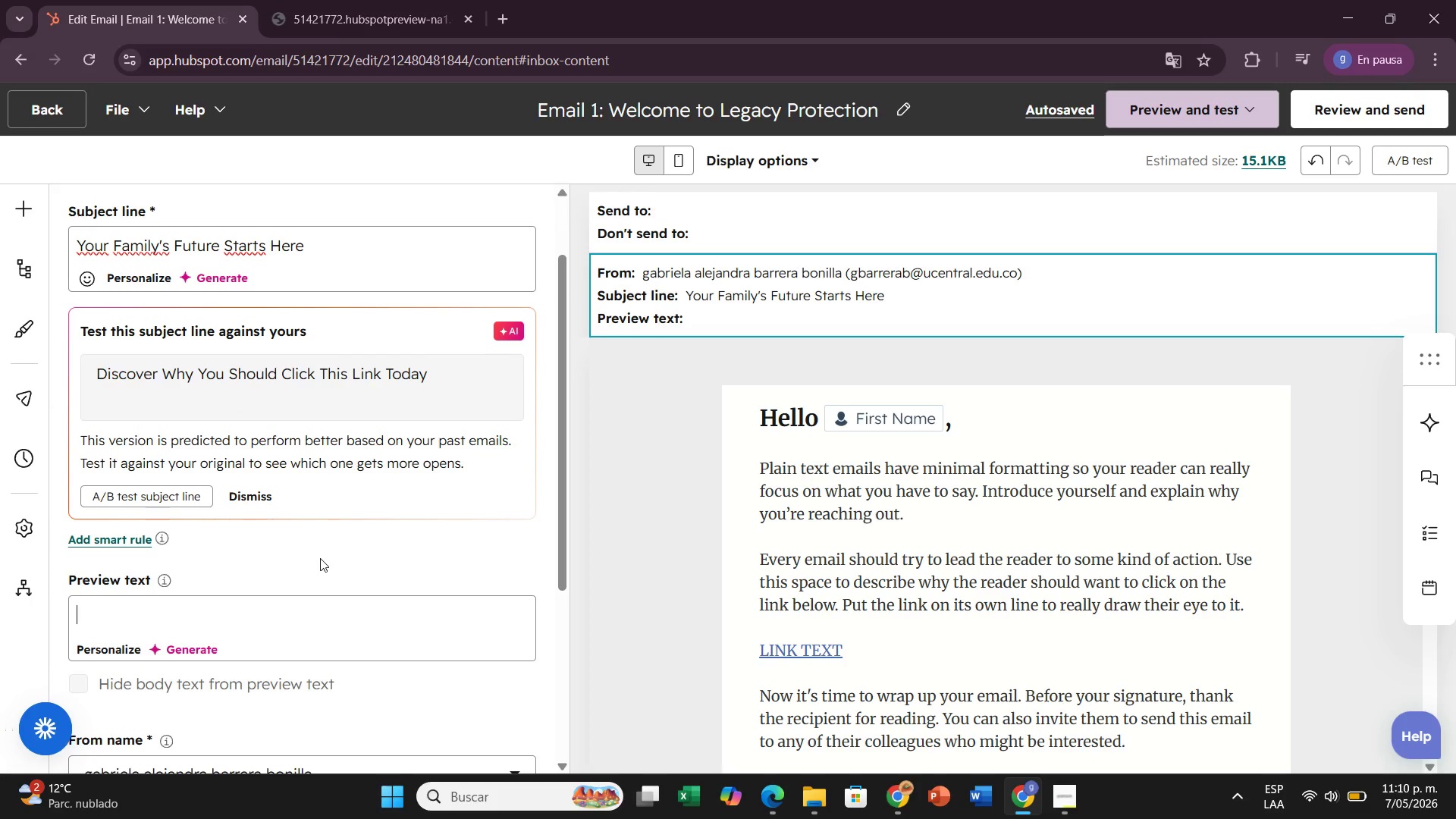 
type(You[ve )
 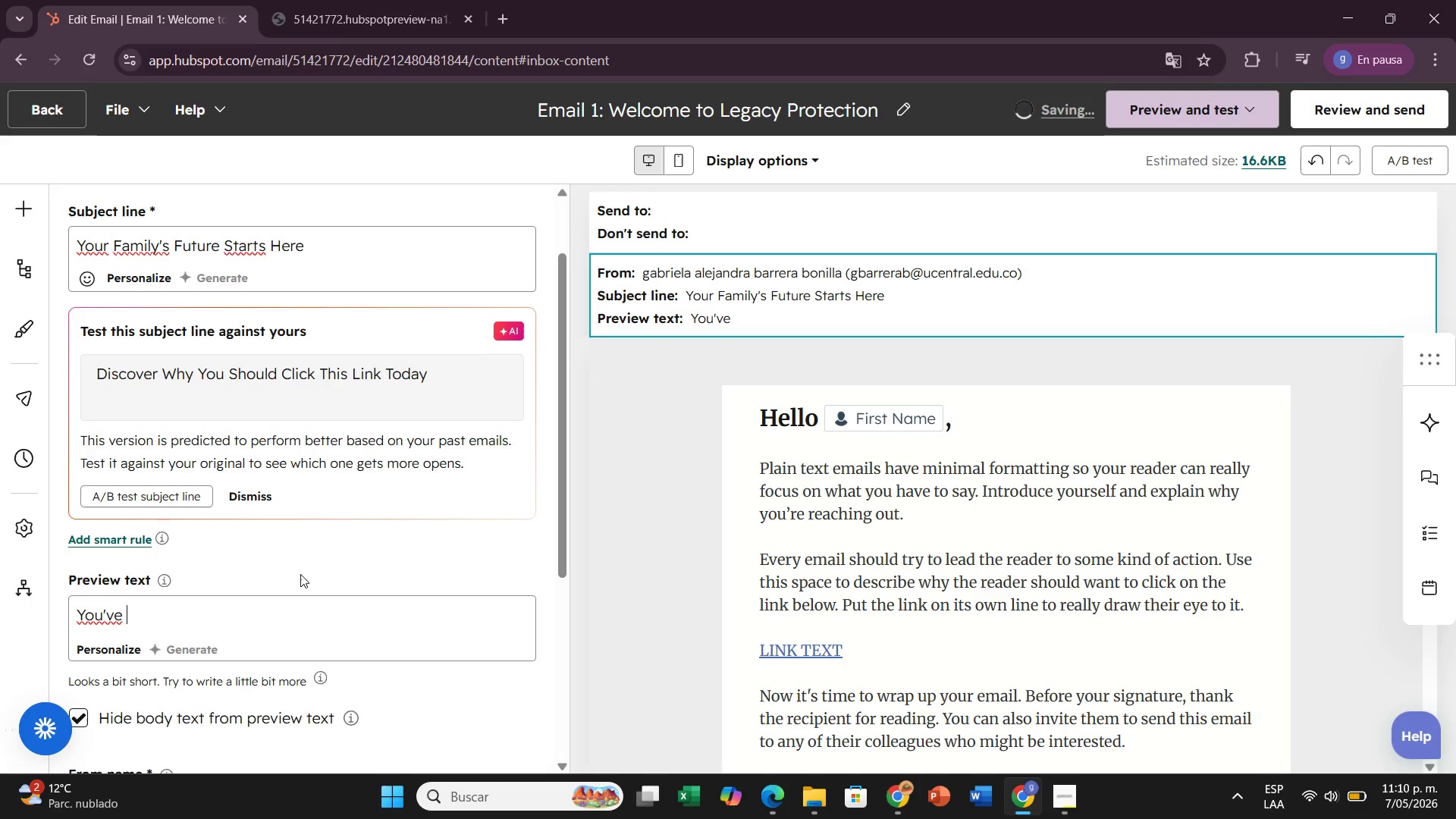 
type(taken the first )
 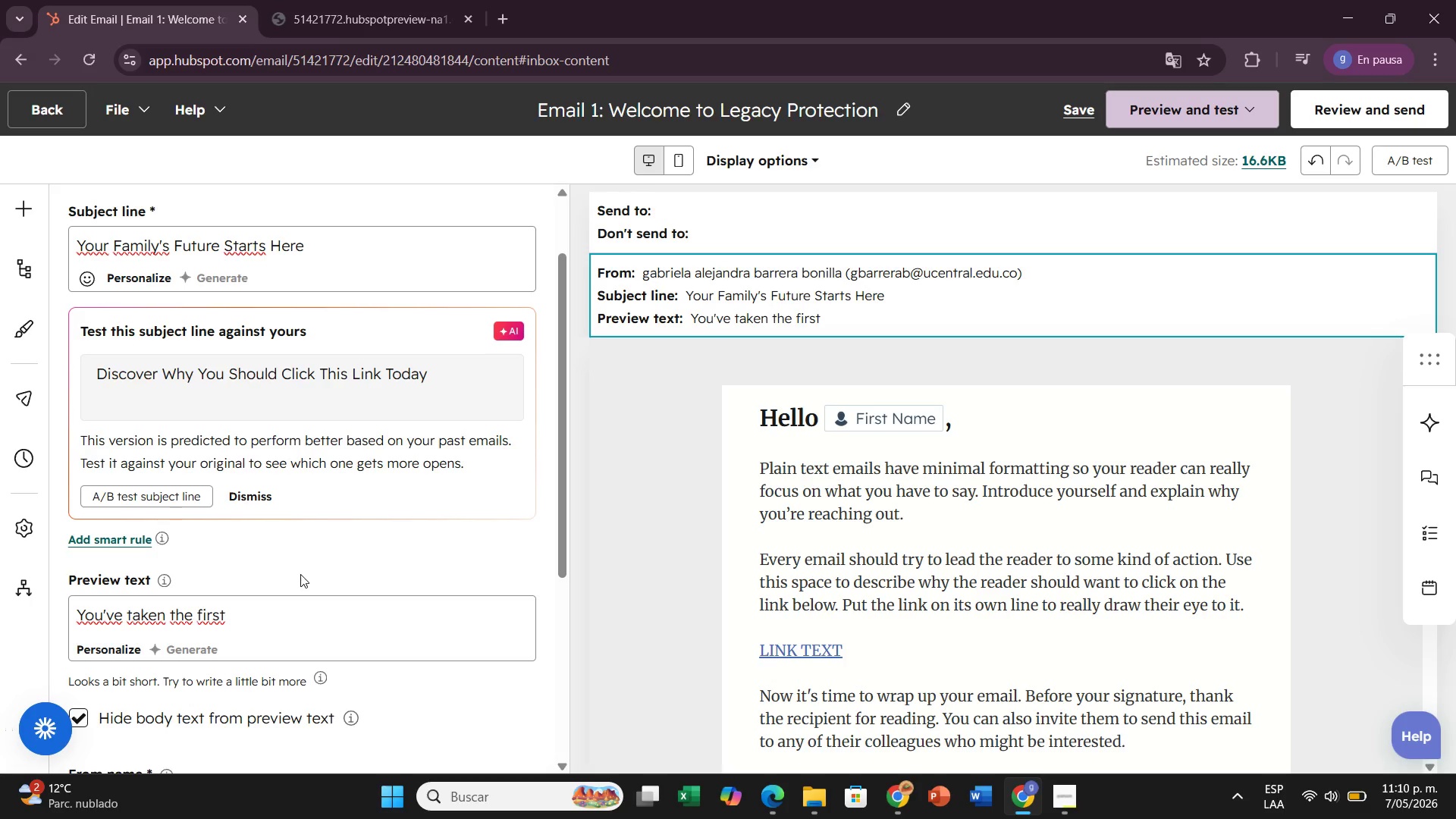 
type(step toward )
 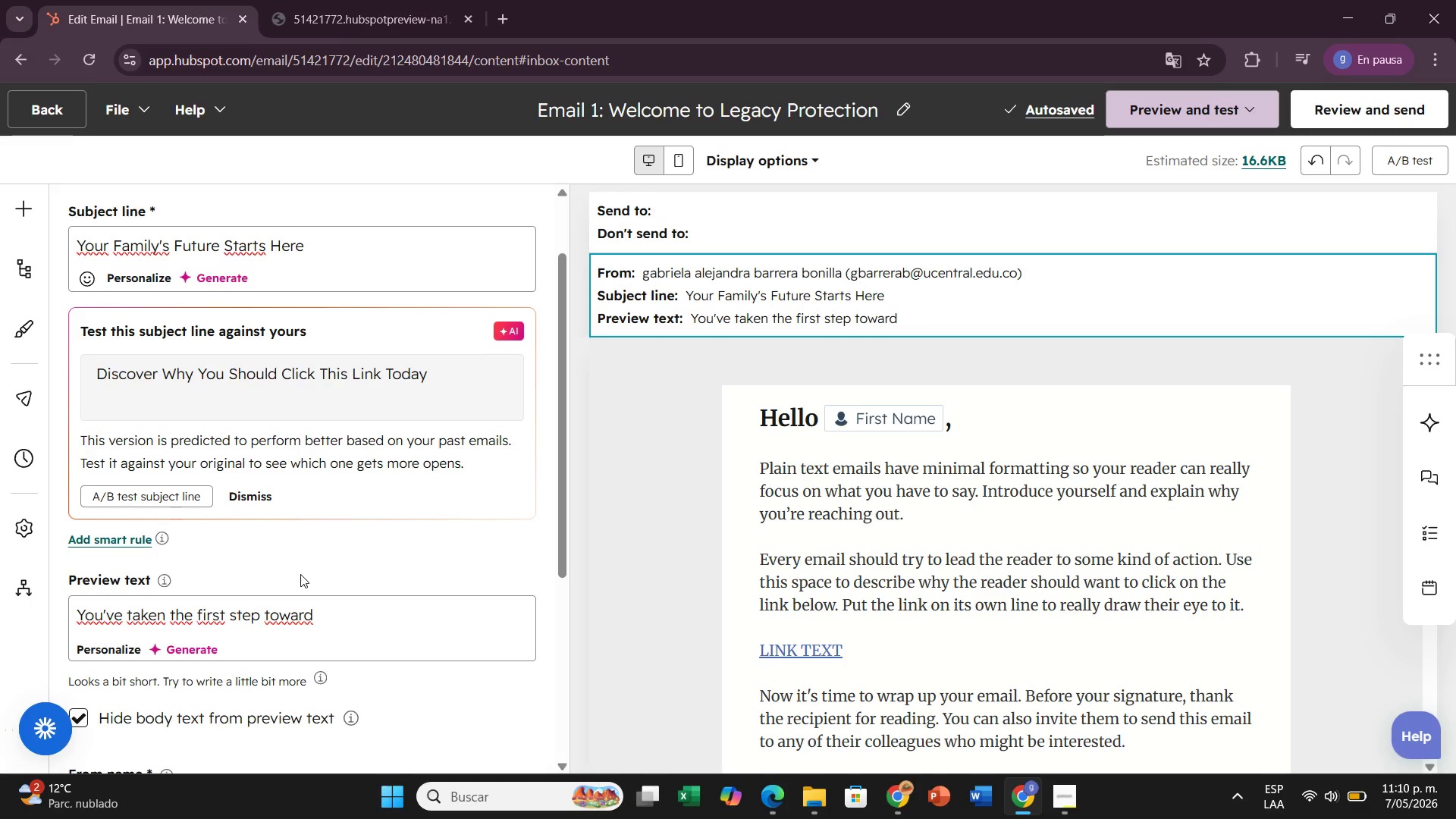 
wait(9.88)
 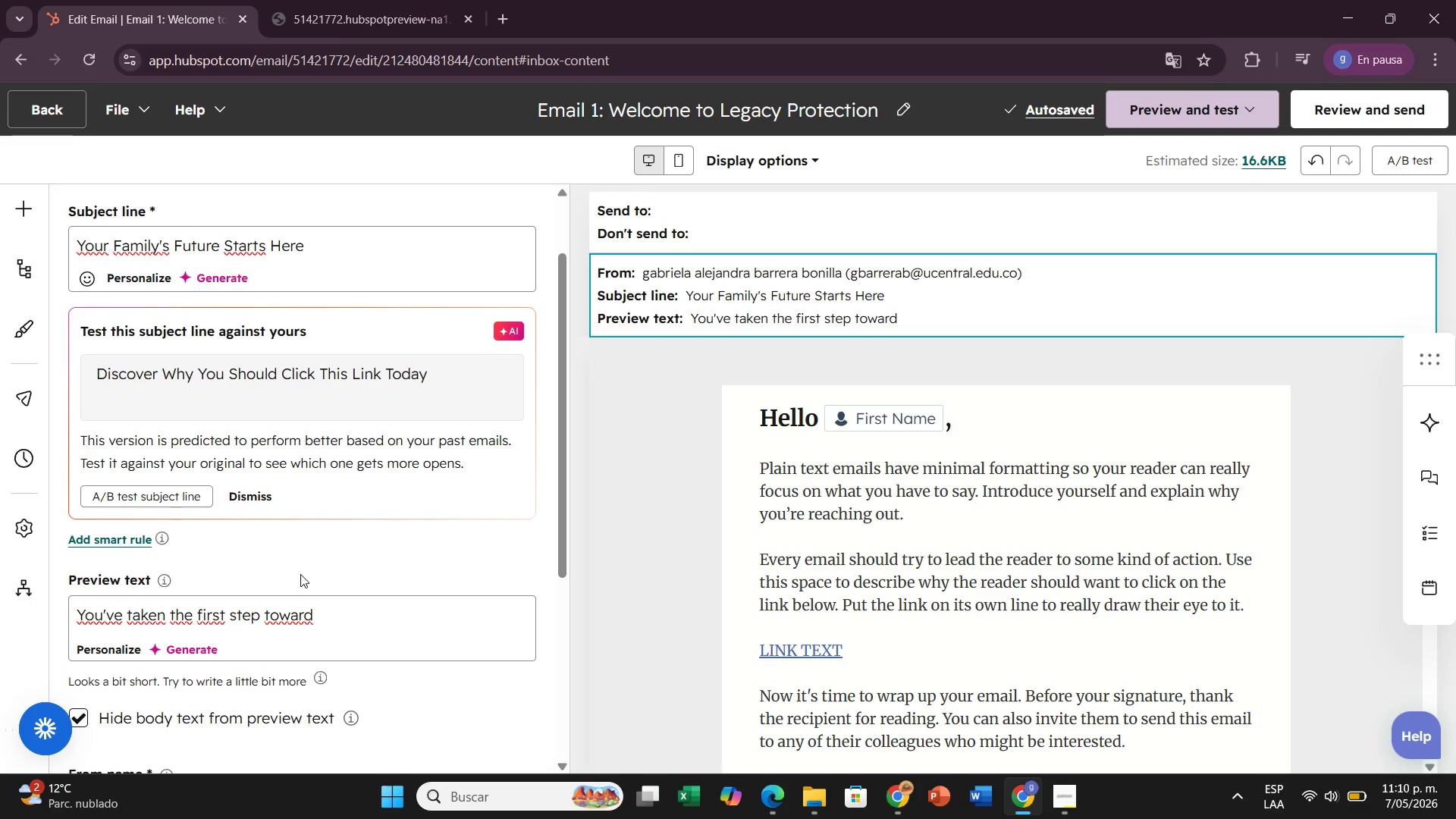 
left_click([244, 398])
 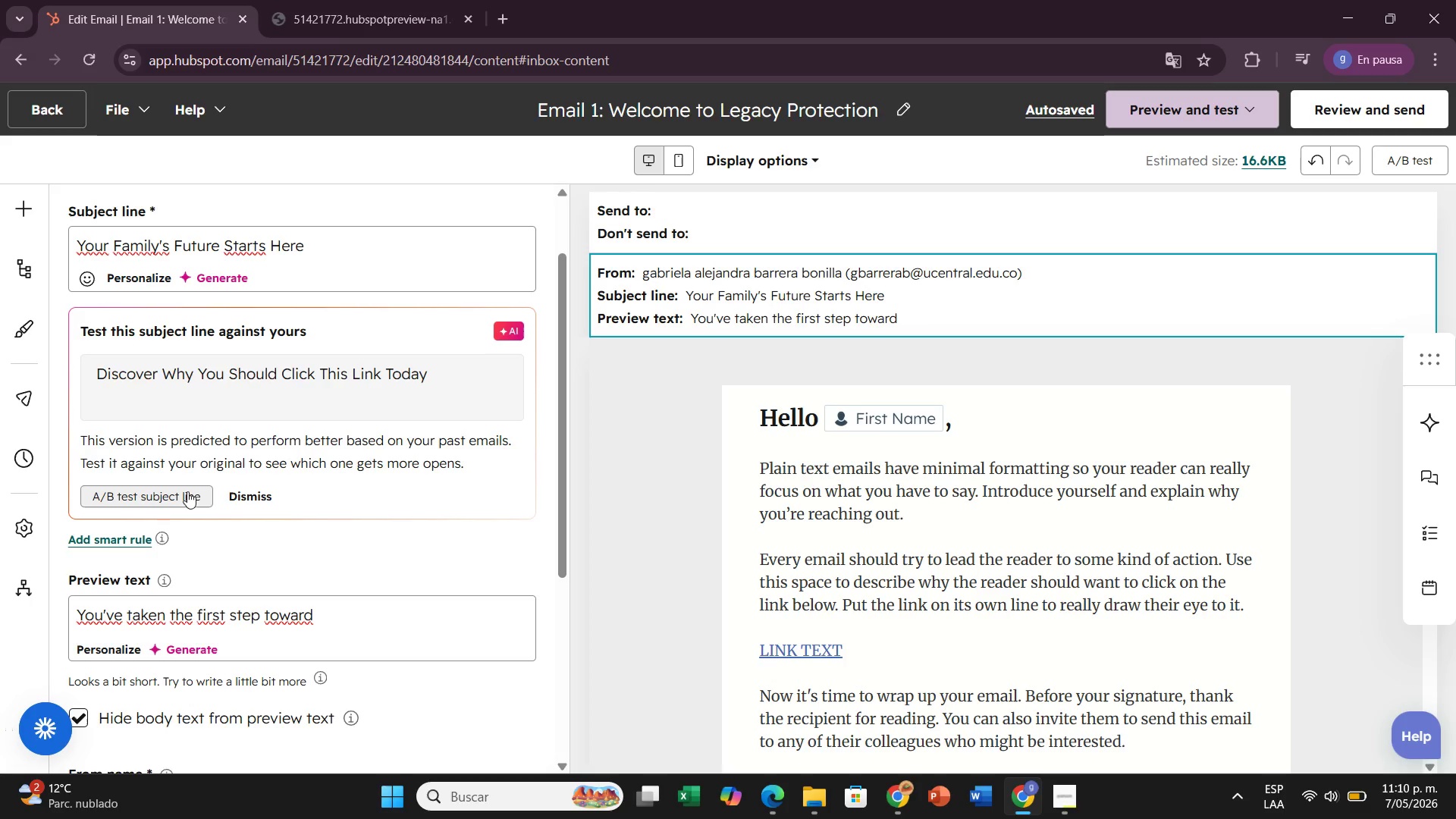 
left_click([187, 491])
 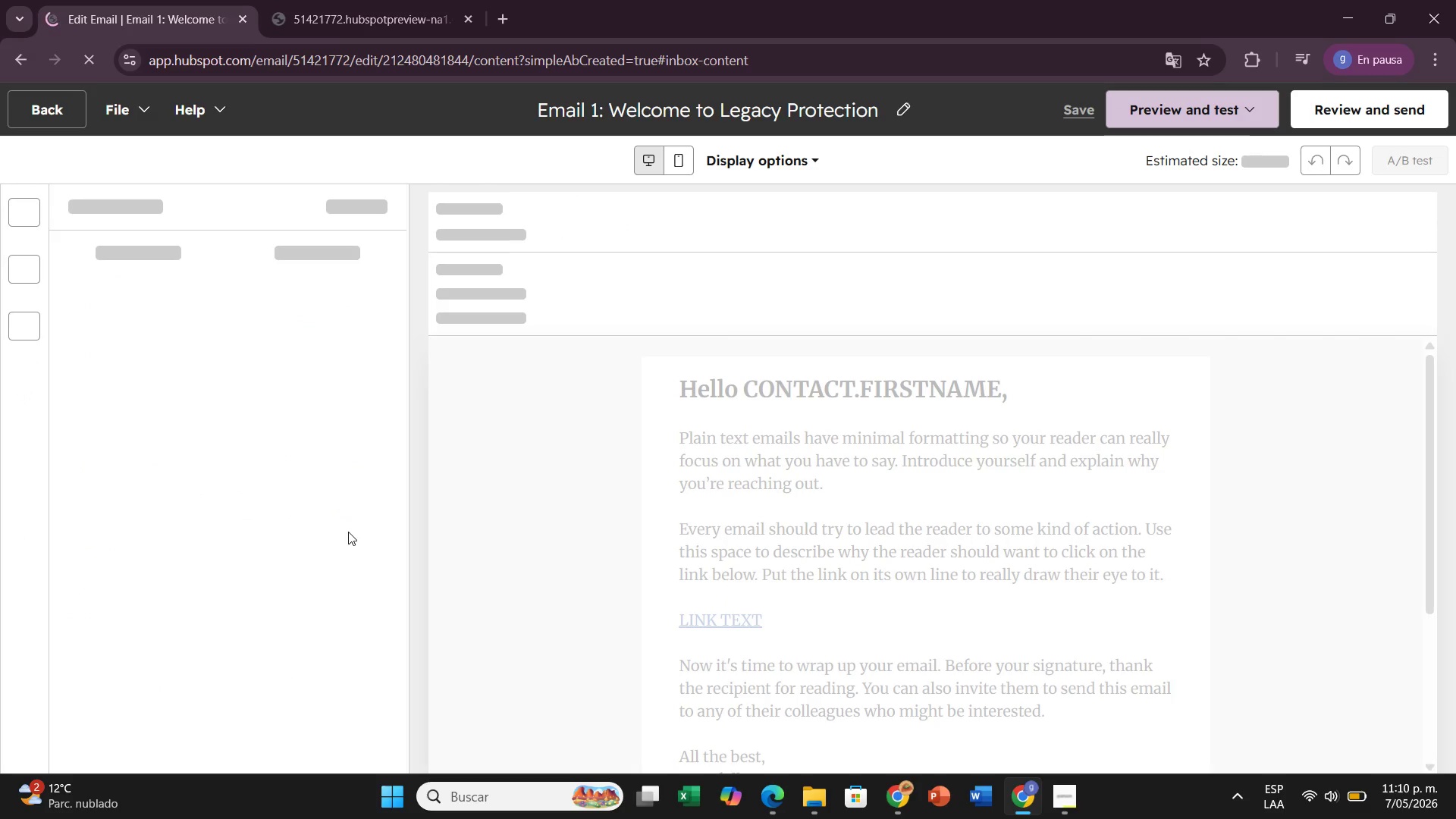 
wait(5.42)
 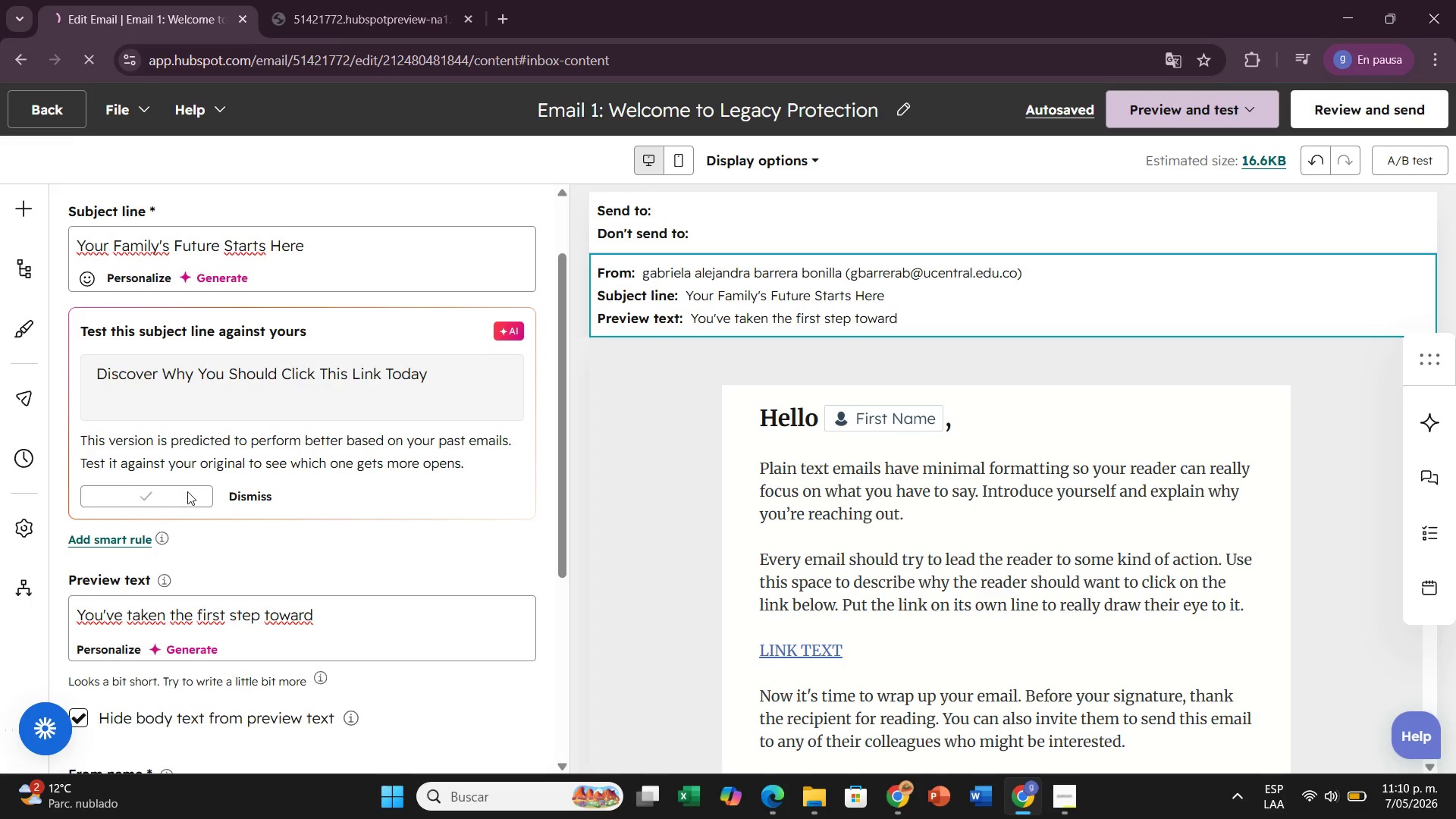 
scroll: coordinate [568, 460], scroll_direction: up, amount: 1.0
 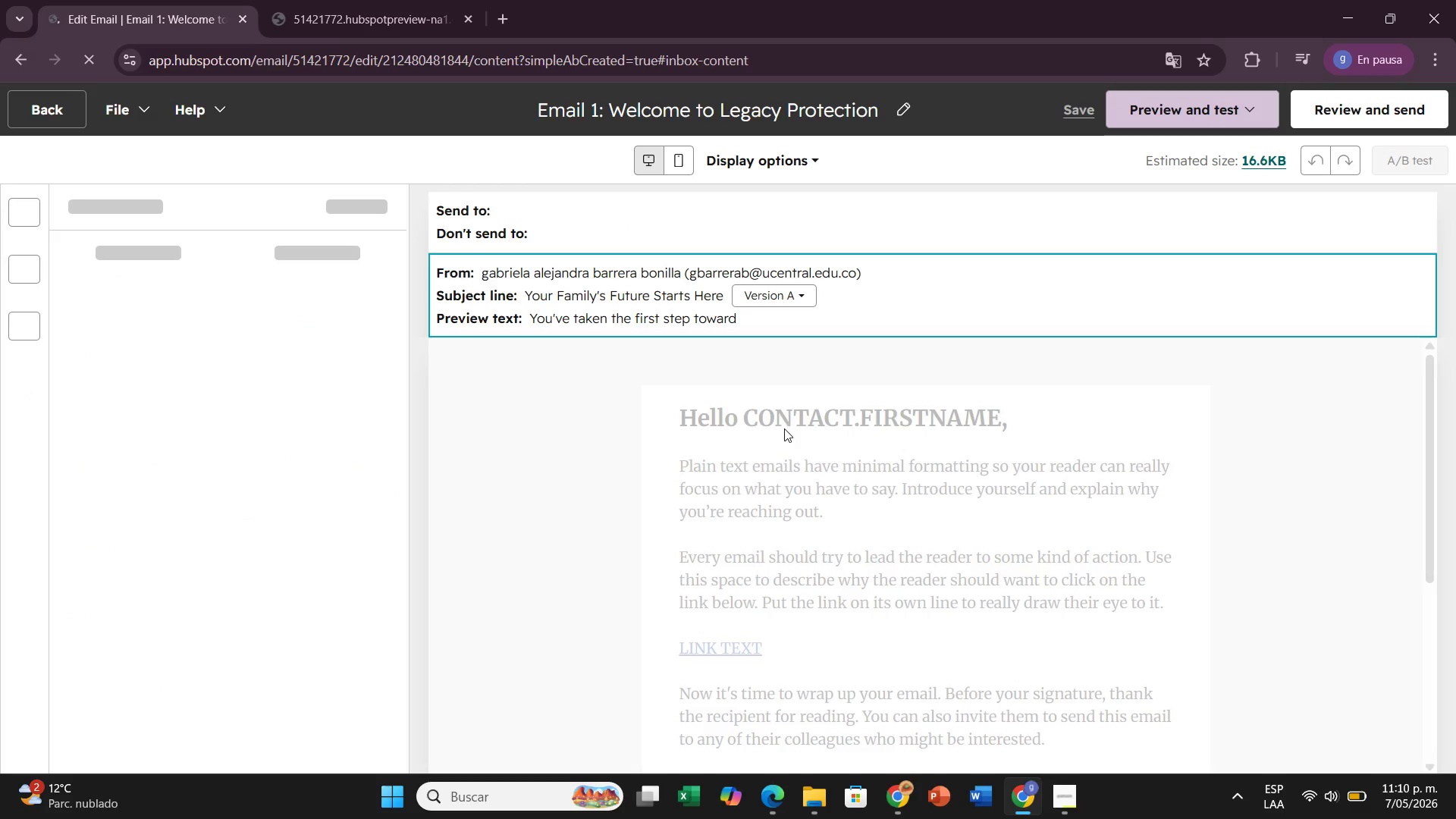 
mouse_move([750, 428])
 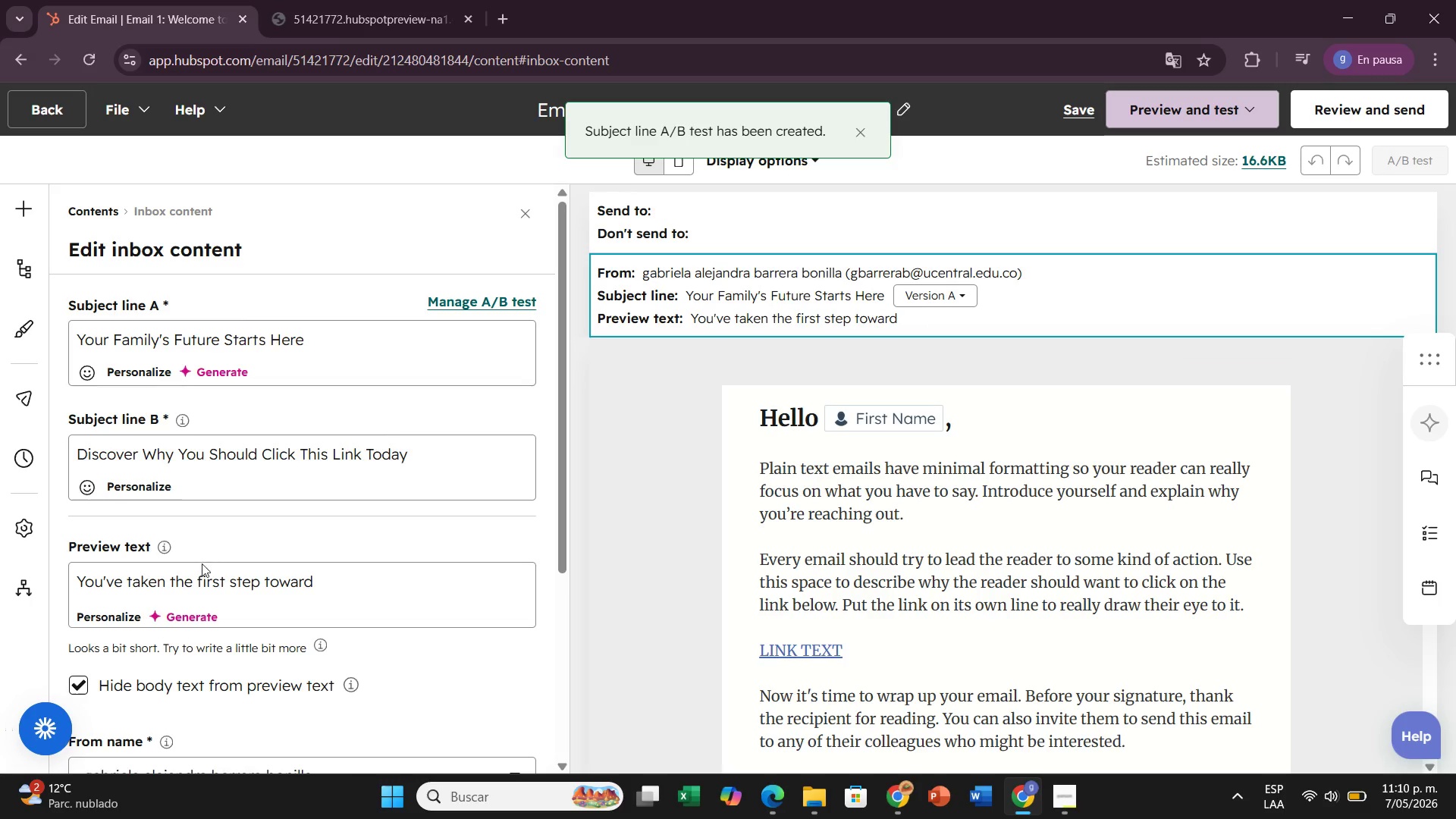 
left_click([356, 568])
 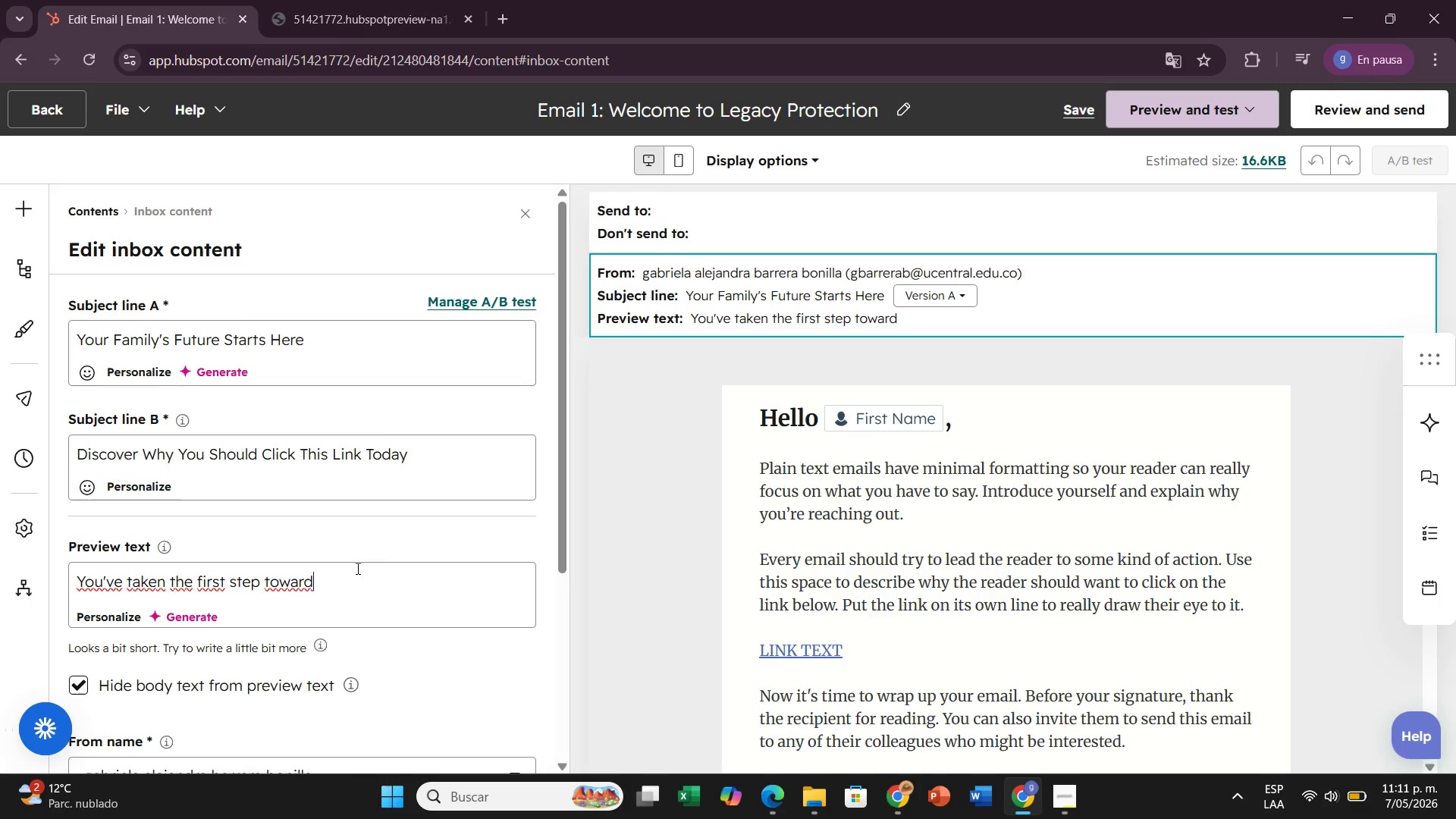 
type( protection)
key(Backspace)
key(Backspace)
type(ng wg)
key(Backspace)
type(hat matters most.)
 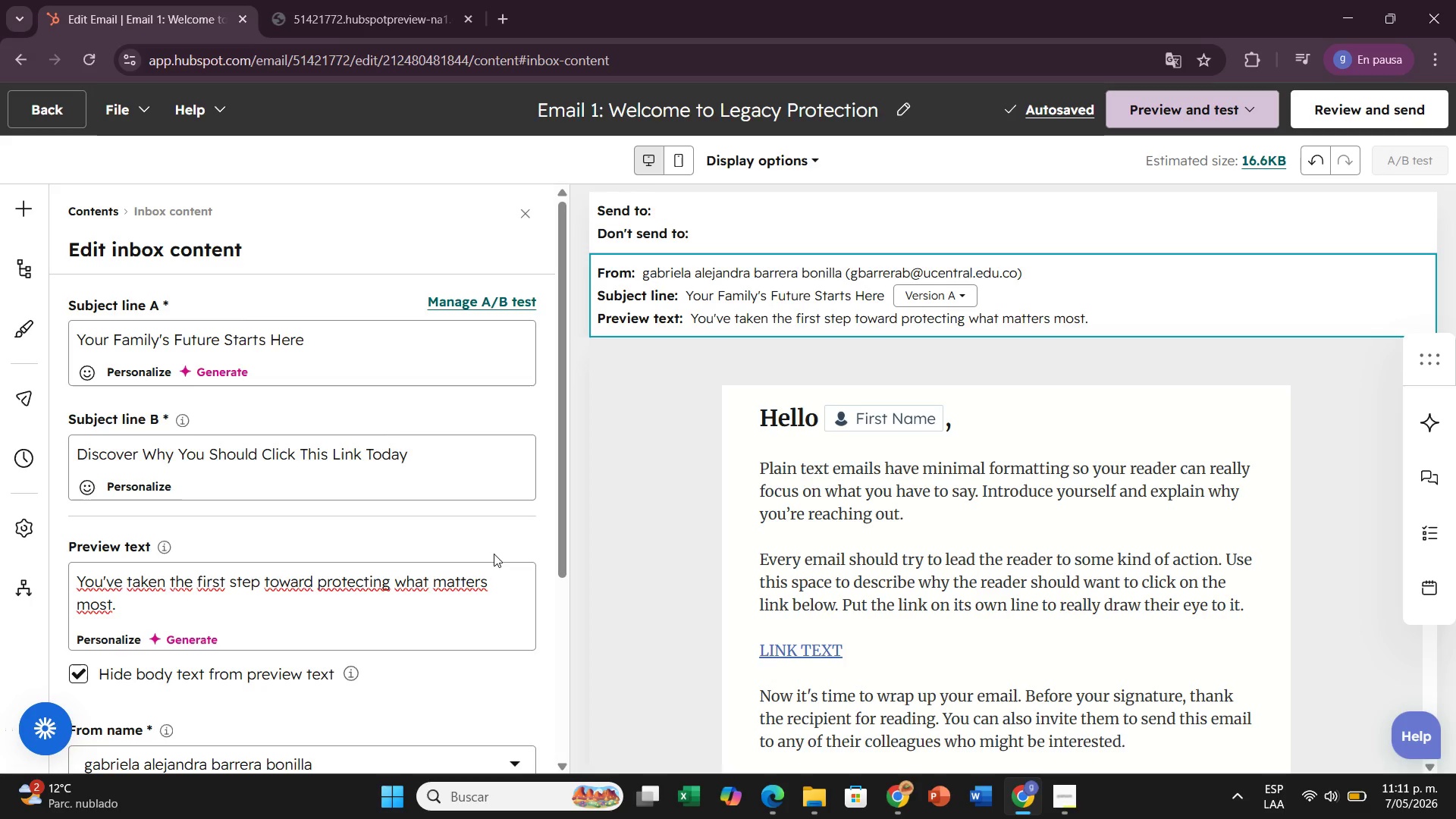 
wait(10.69)
 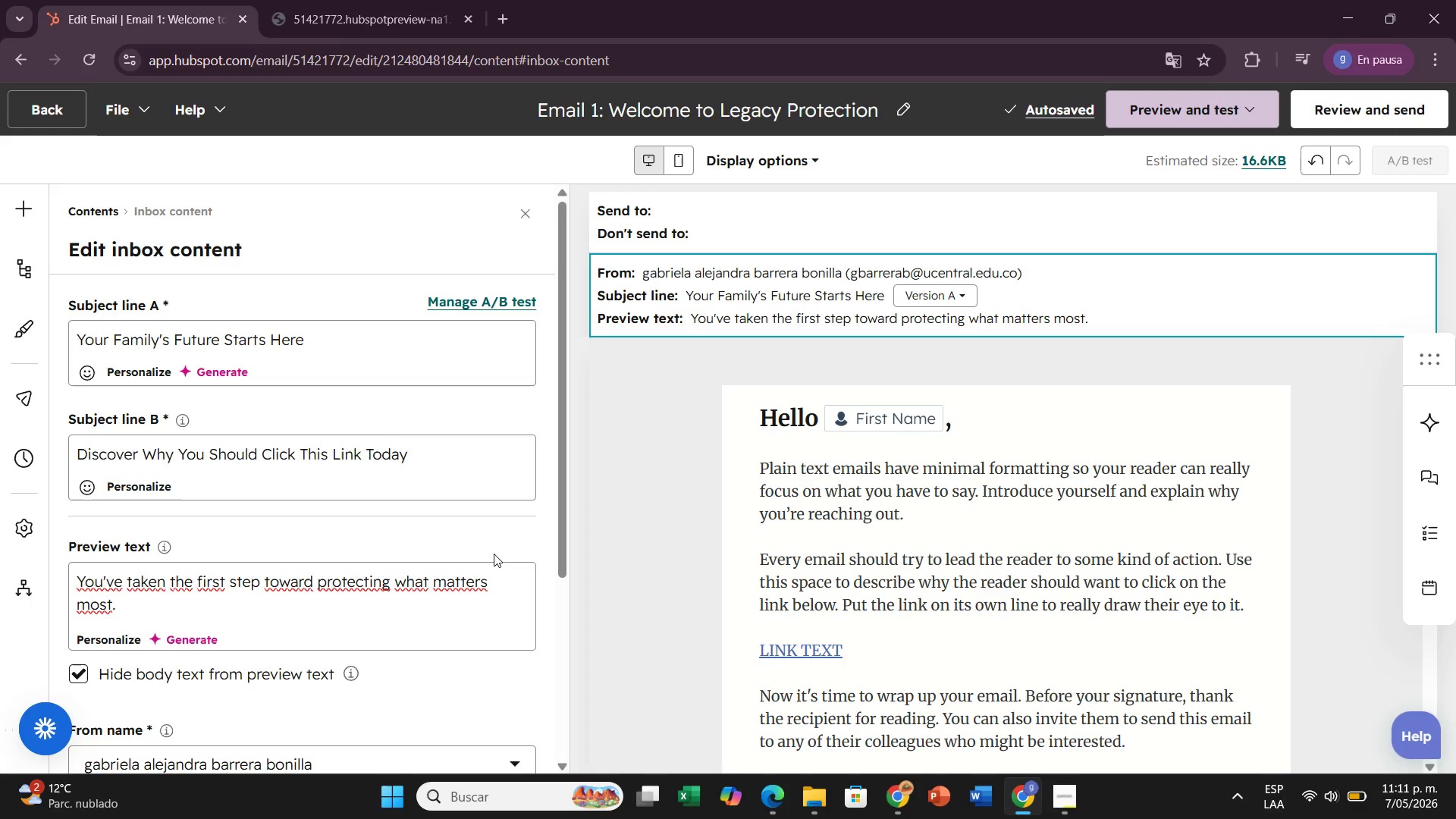 
left_click([743, 348])
 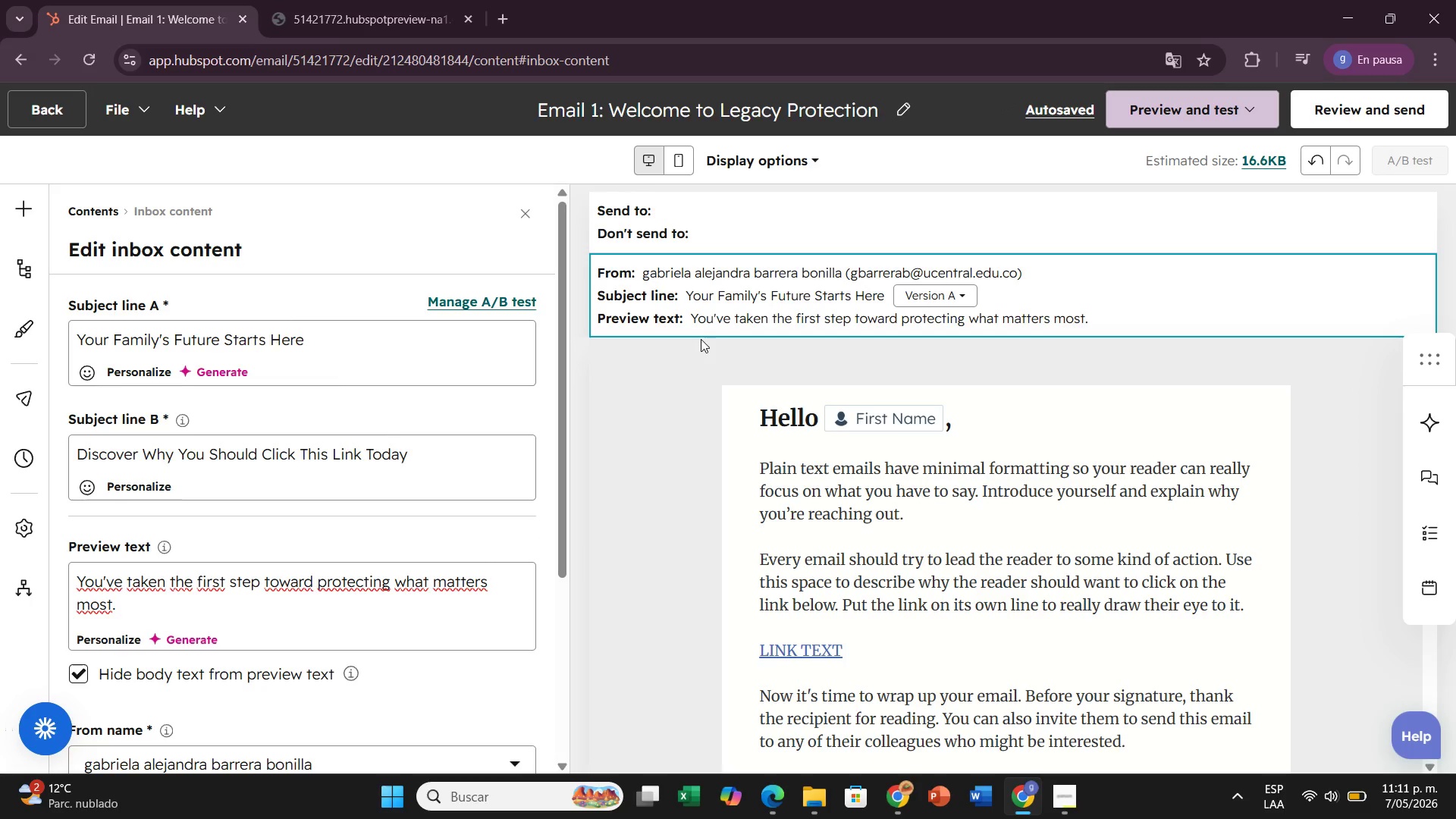 
wait(10.73)
 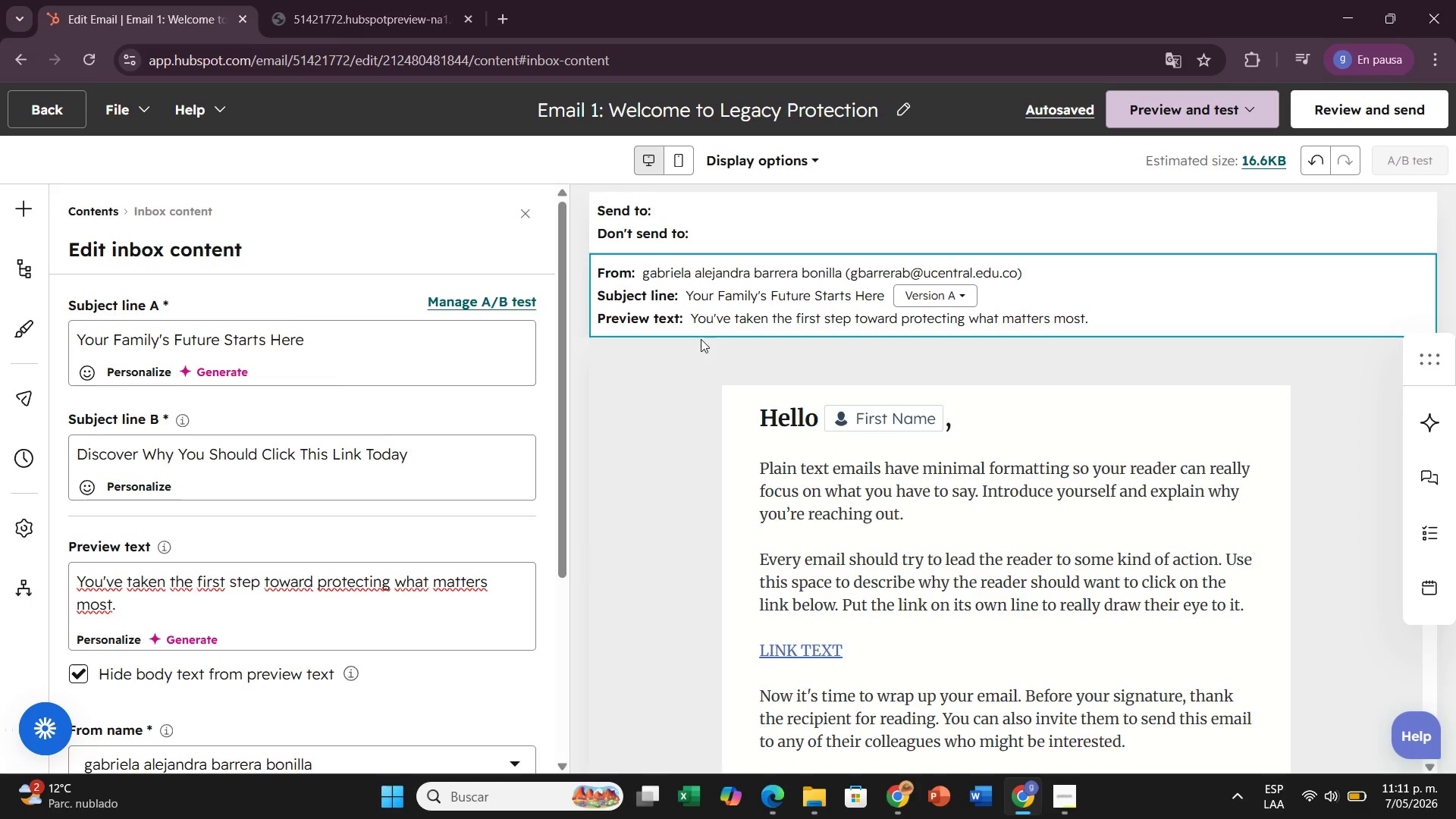 
scroll: coordinate [341, 622], scroll_direction: down, amount: 3.0
 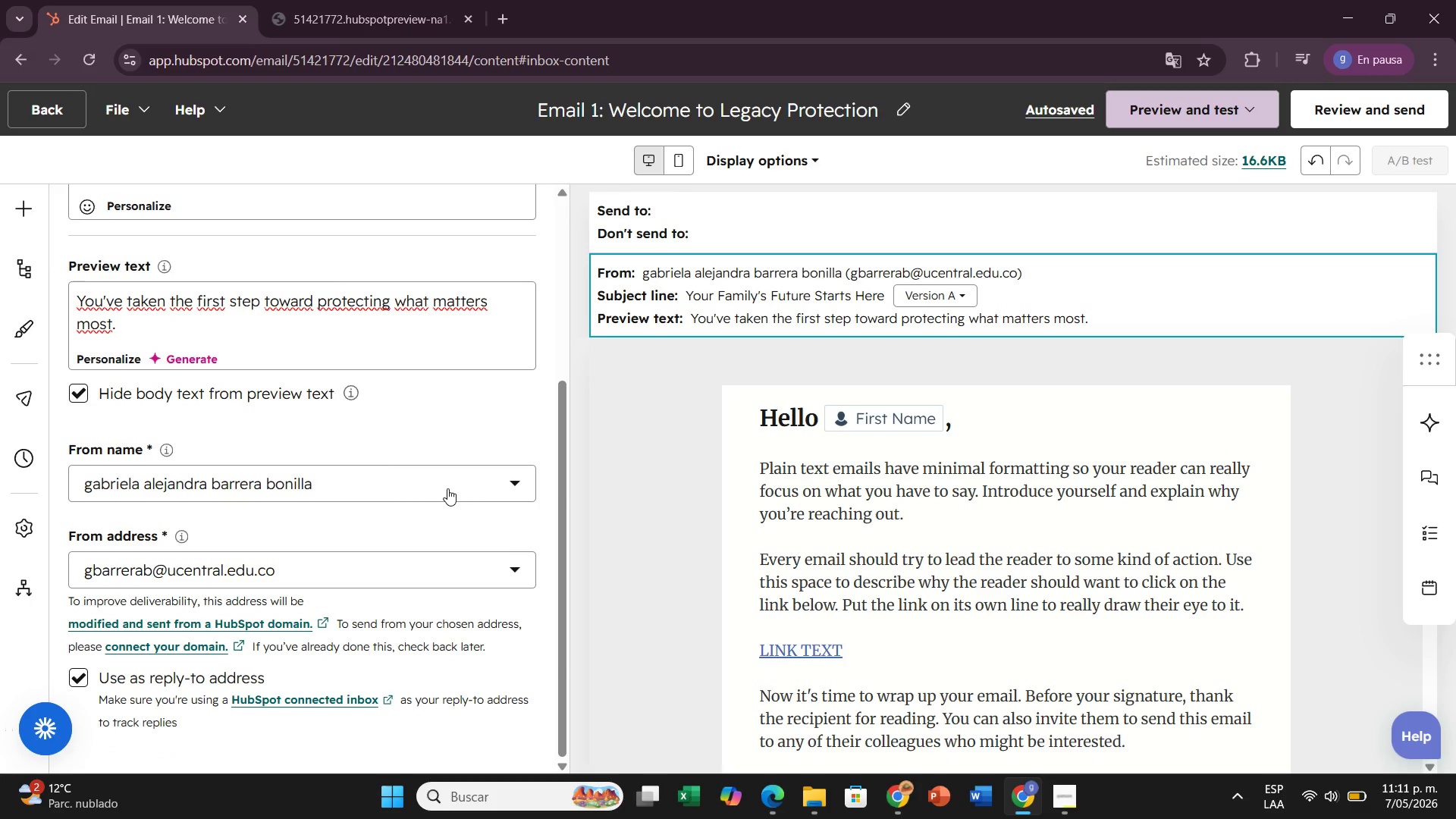 
left_click([447, 488])
 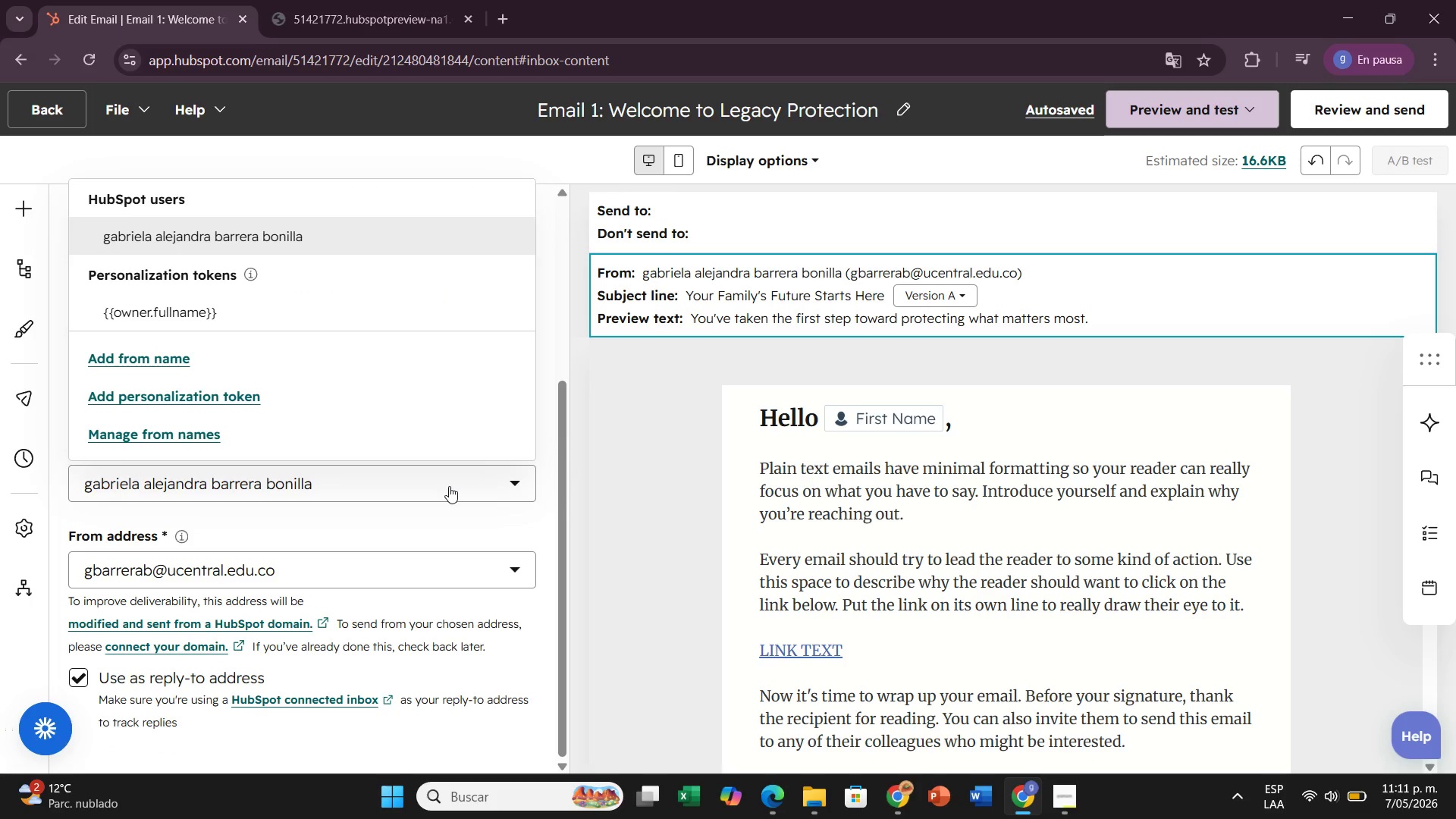 
wait(8.7)
 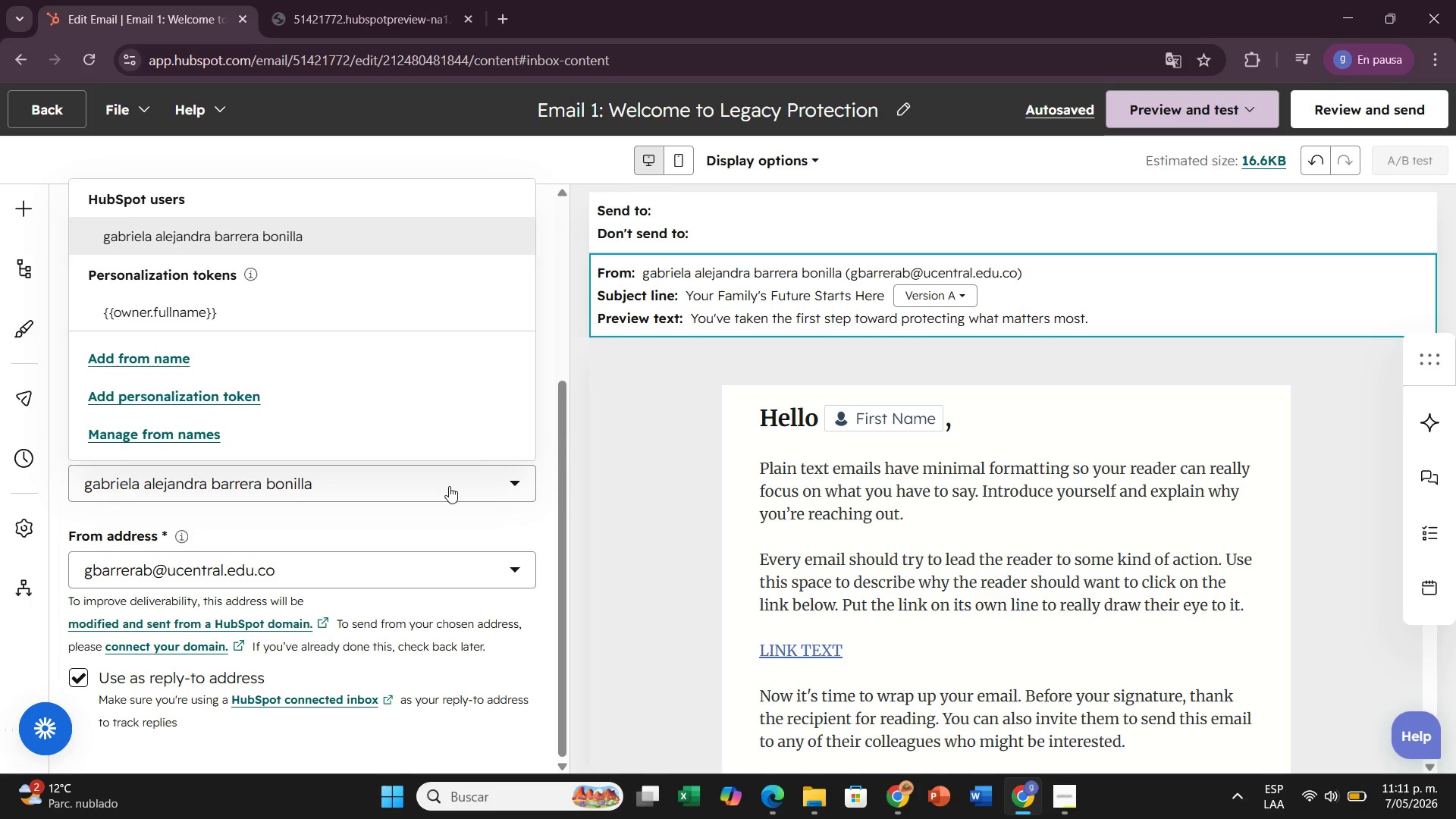 
left_click([198, 442])
 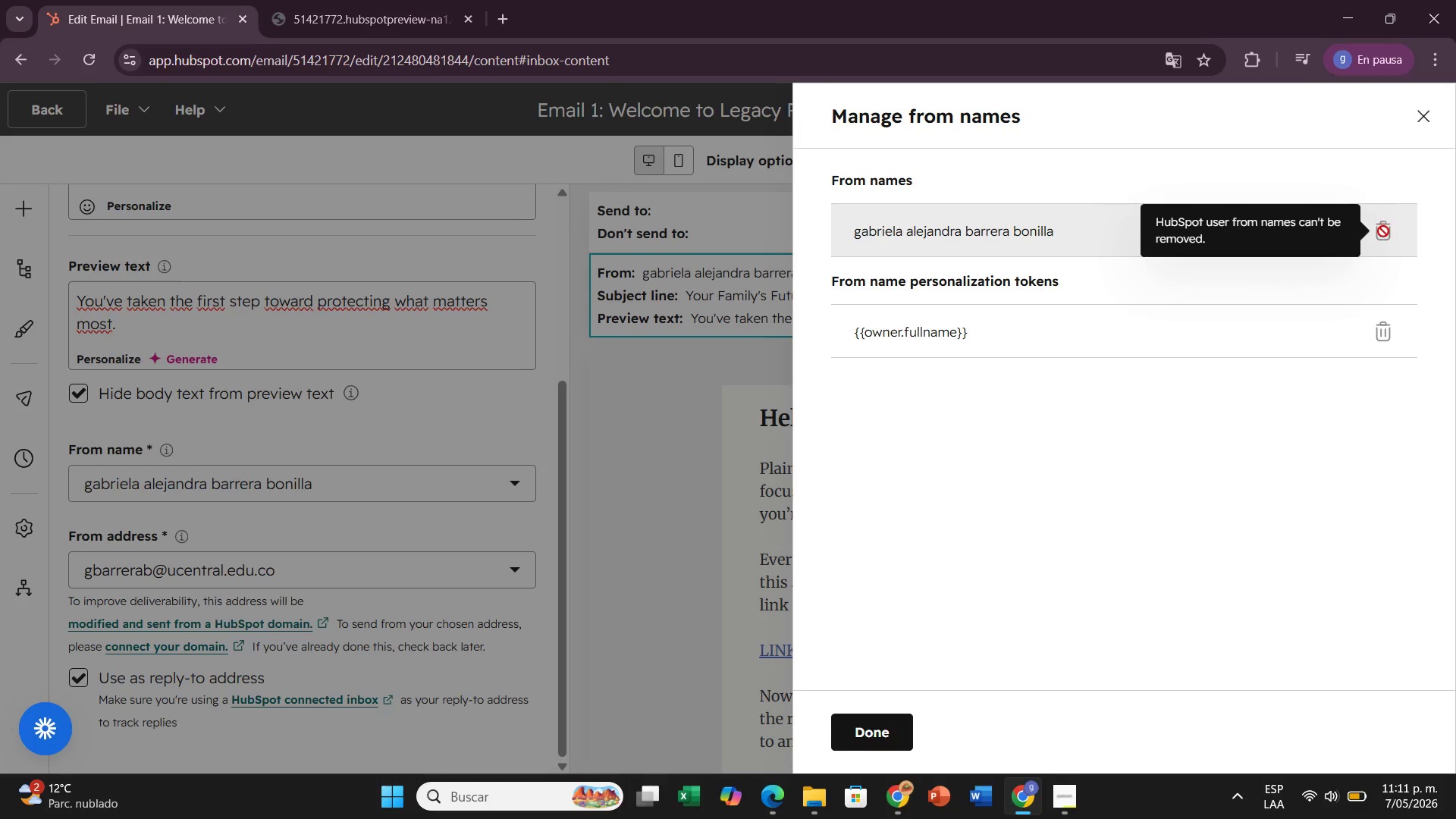 
wait(5.7)
 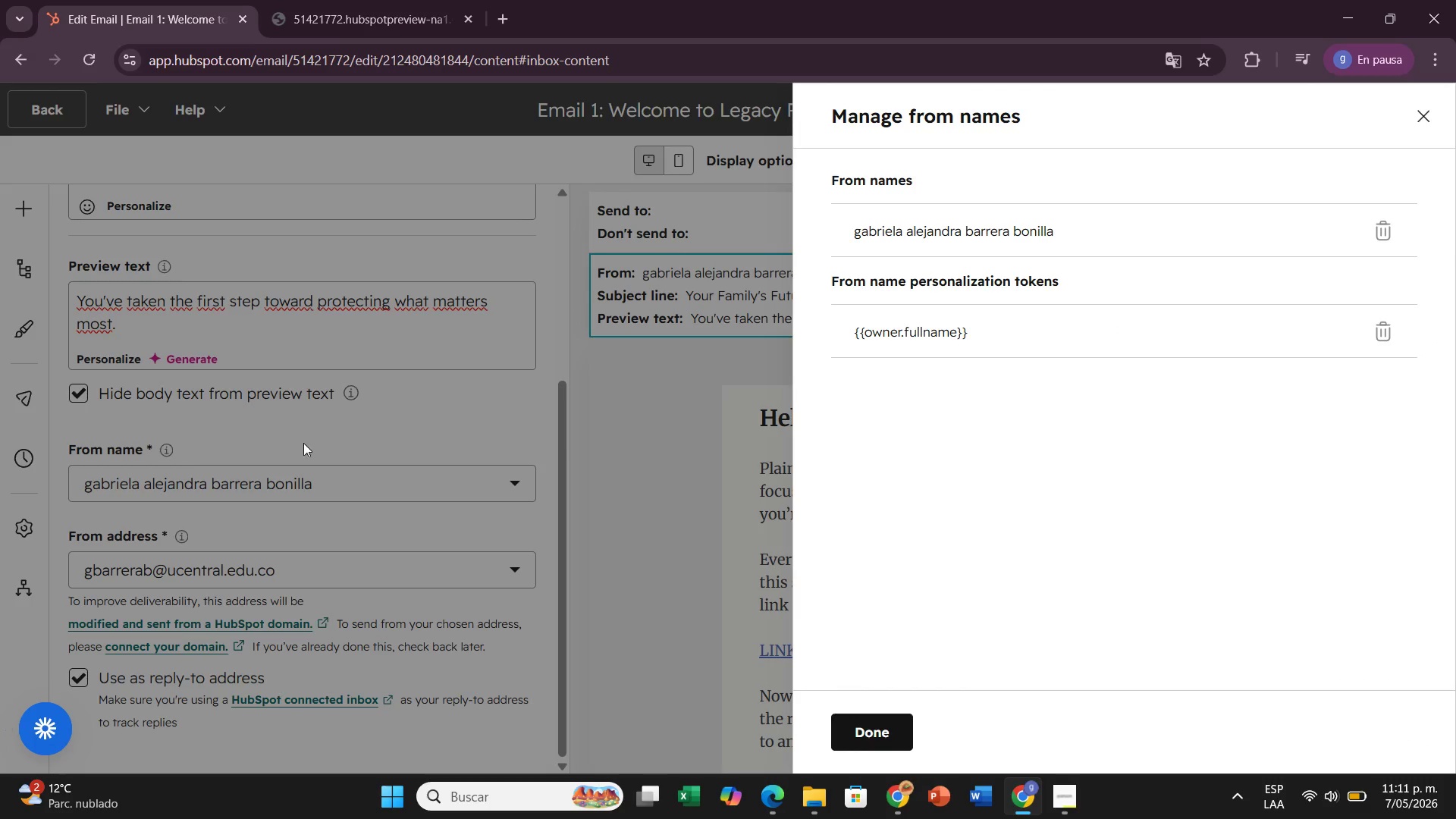 
mouse_move([1376, 315])
 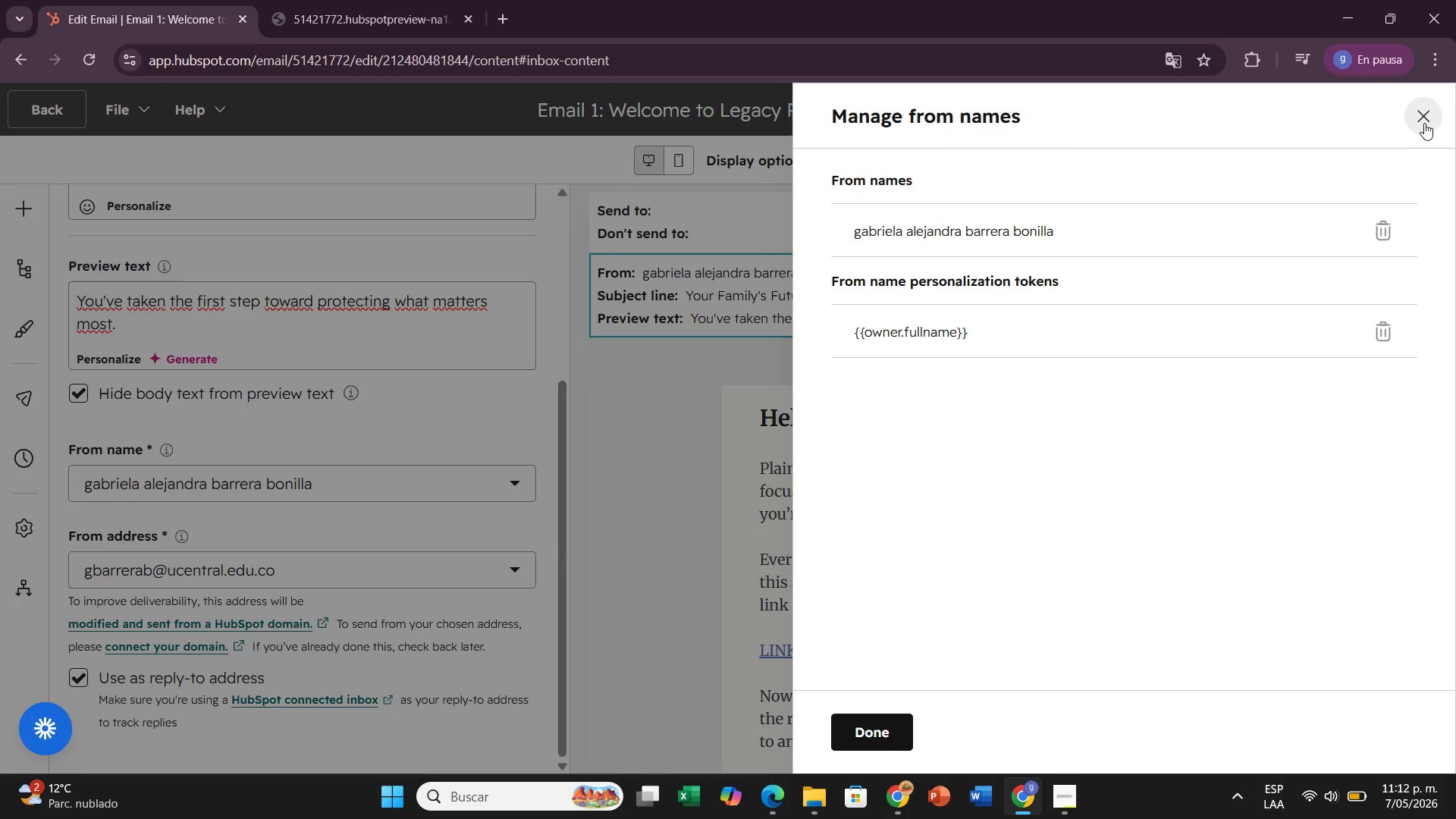 
left_click([1424, 123])
 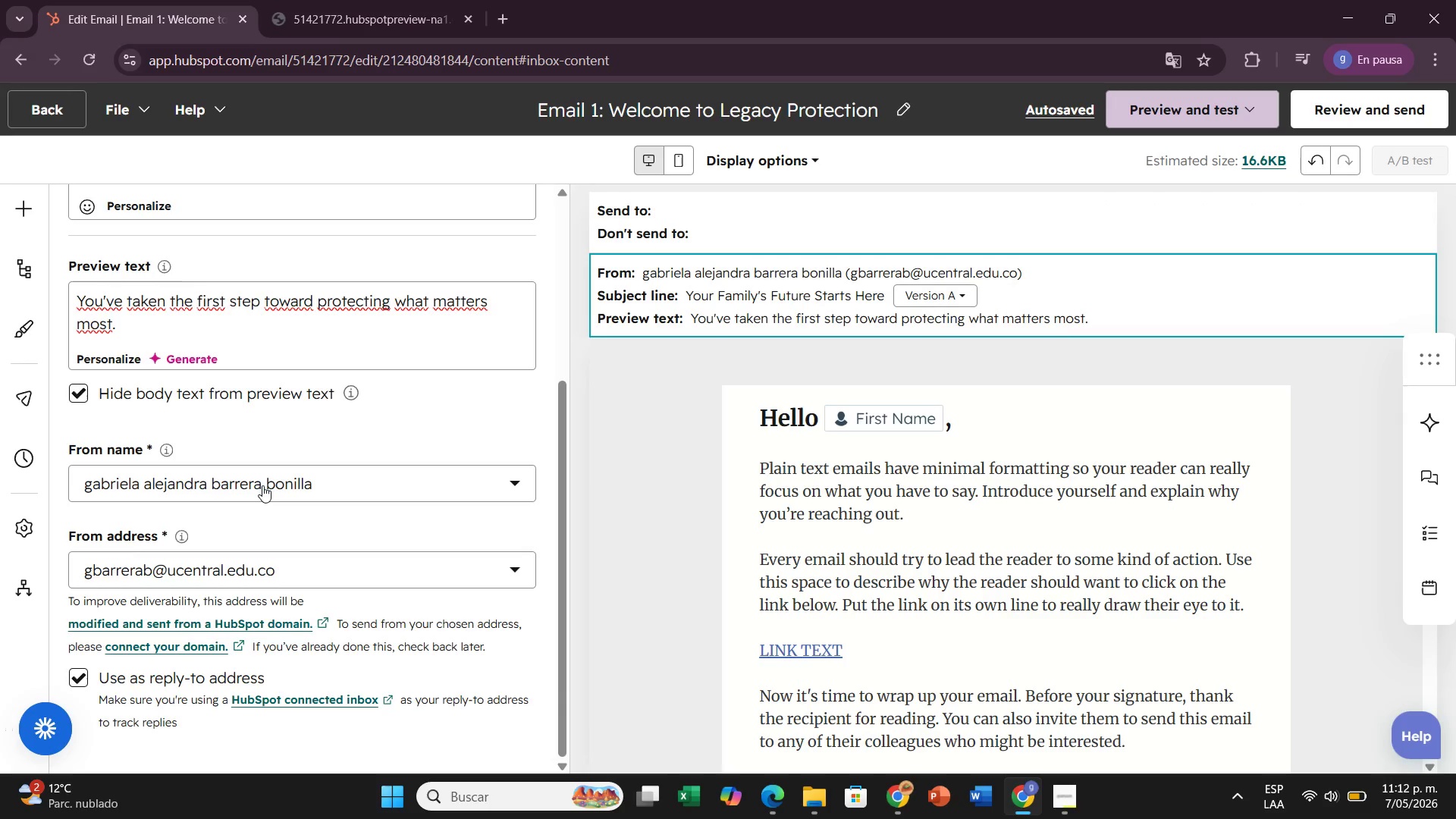 
left_click([262, 485])
 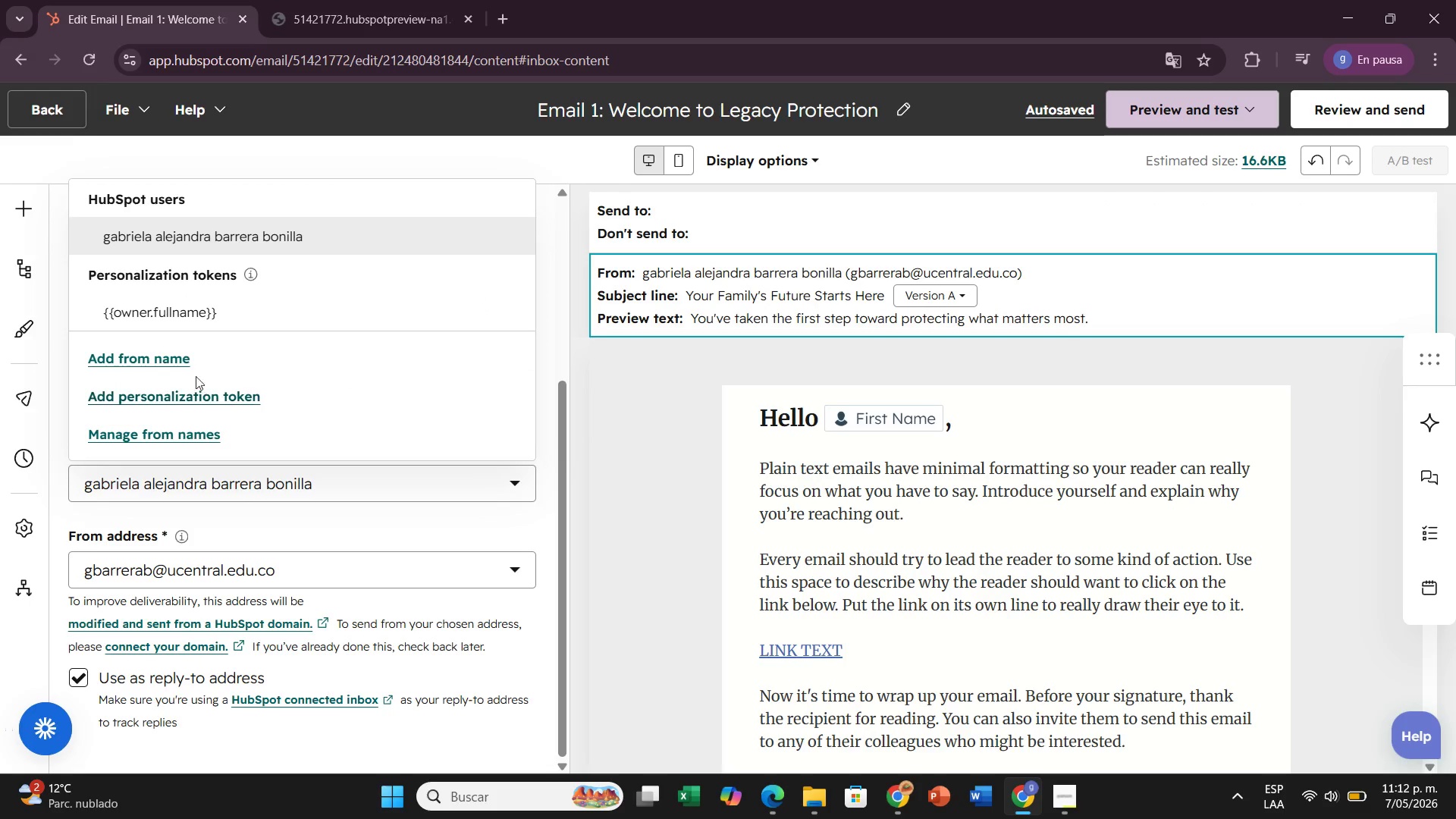 
left_click([162, 367])
 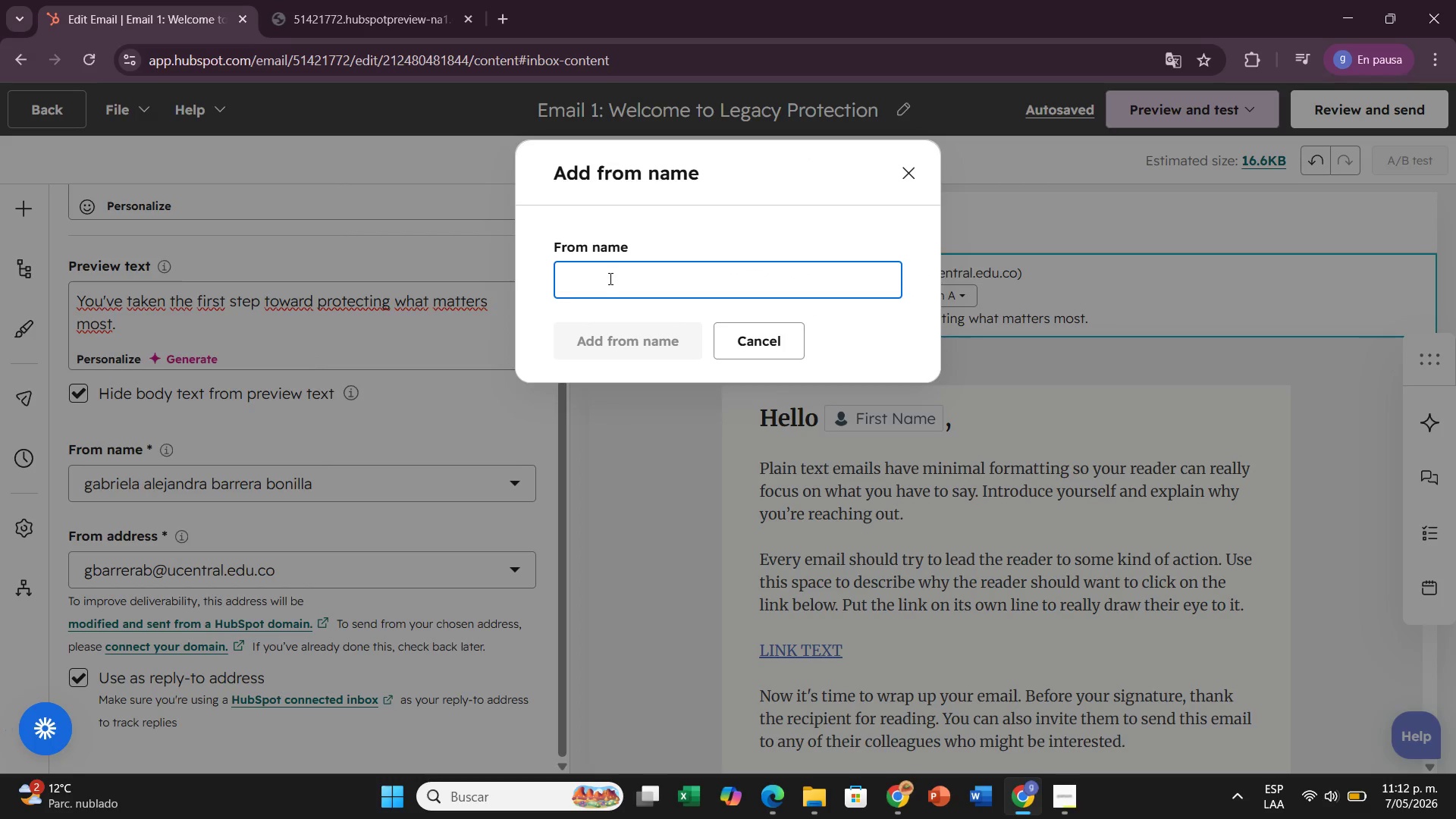 
type(Lighthouse Family Law)
 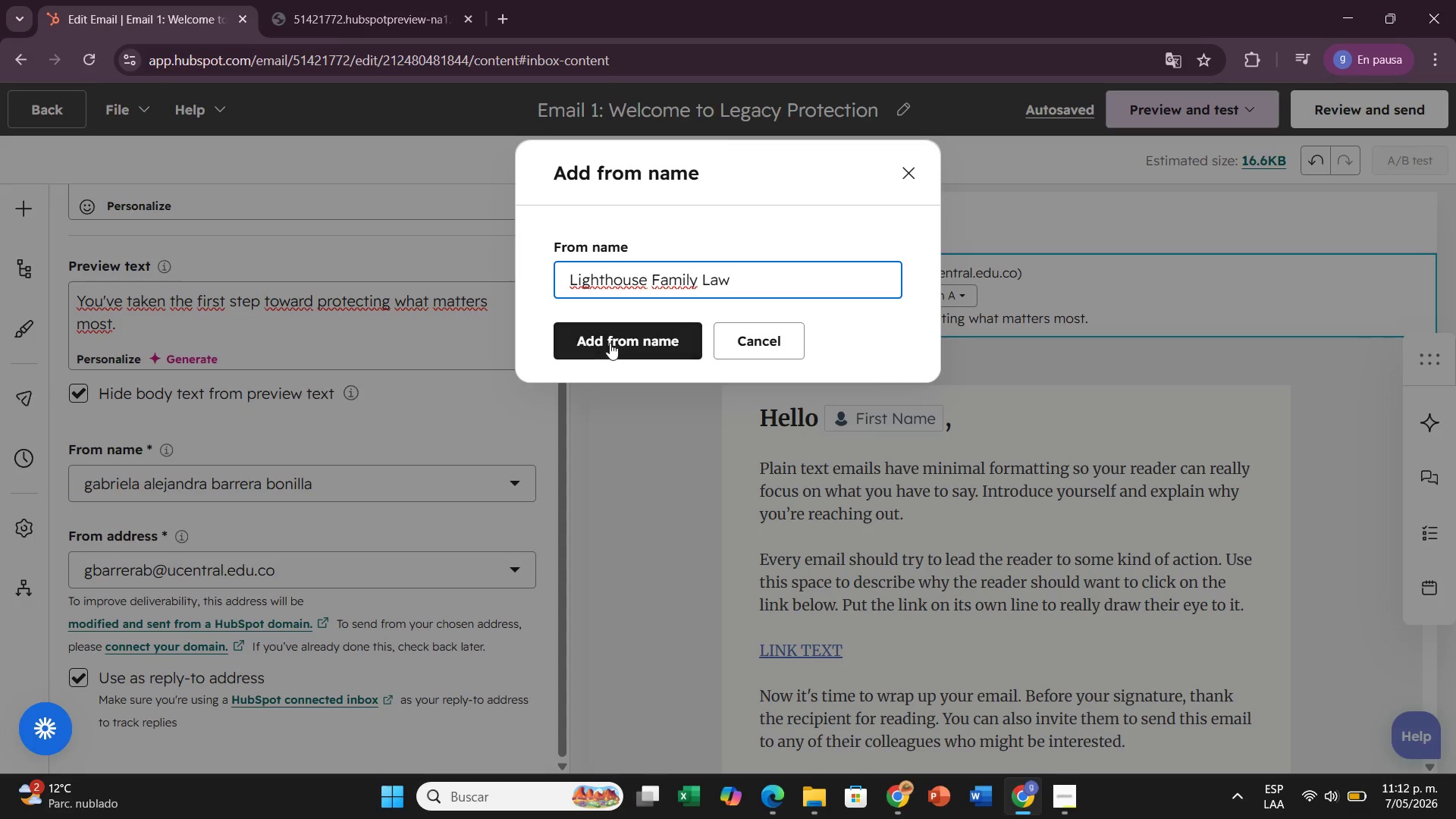 
left_click([612, 340])
 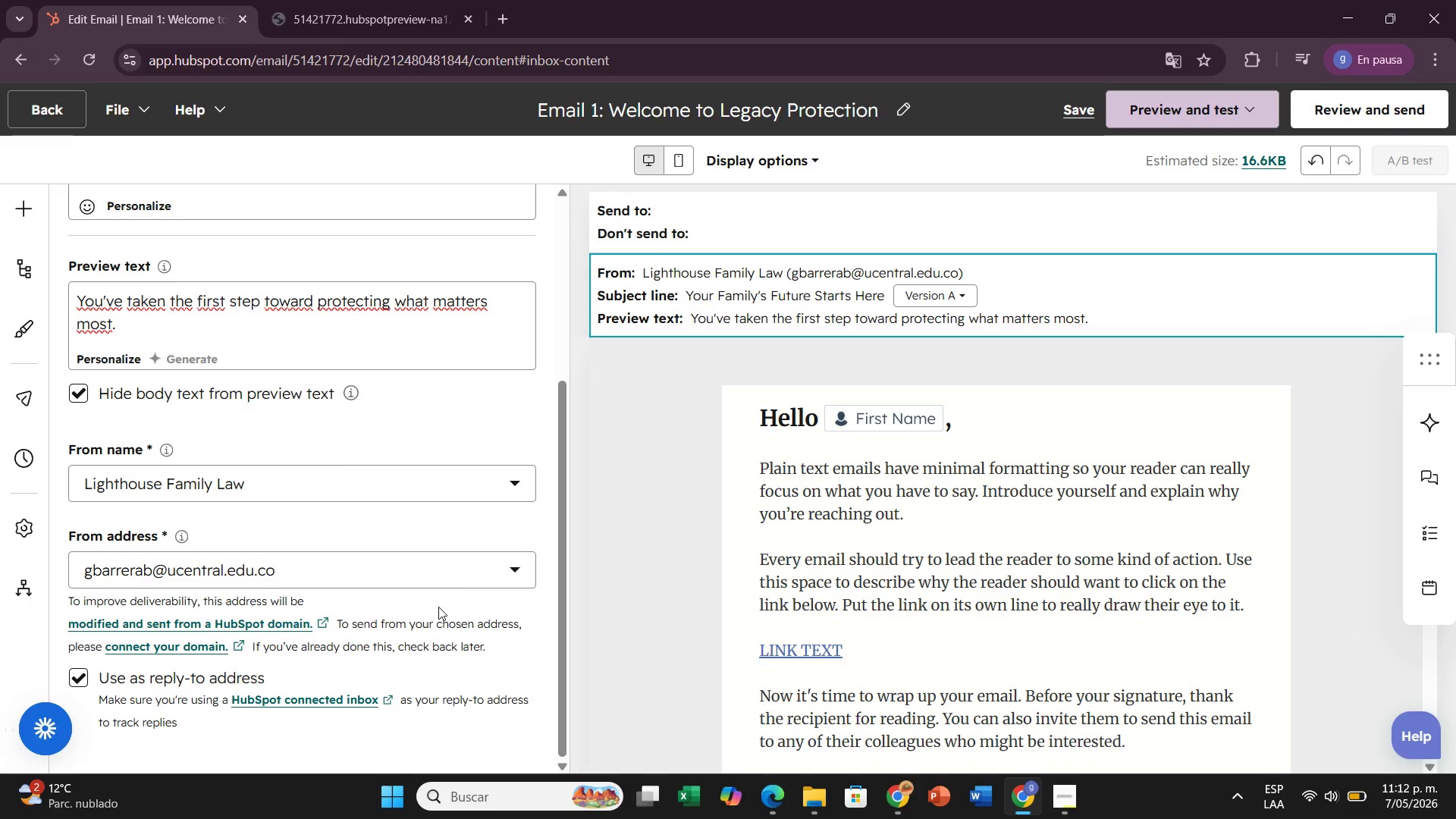 
left_click([467, 579])
 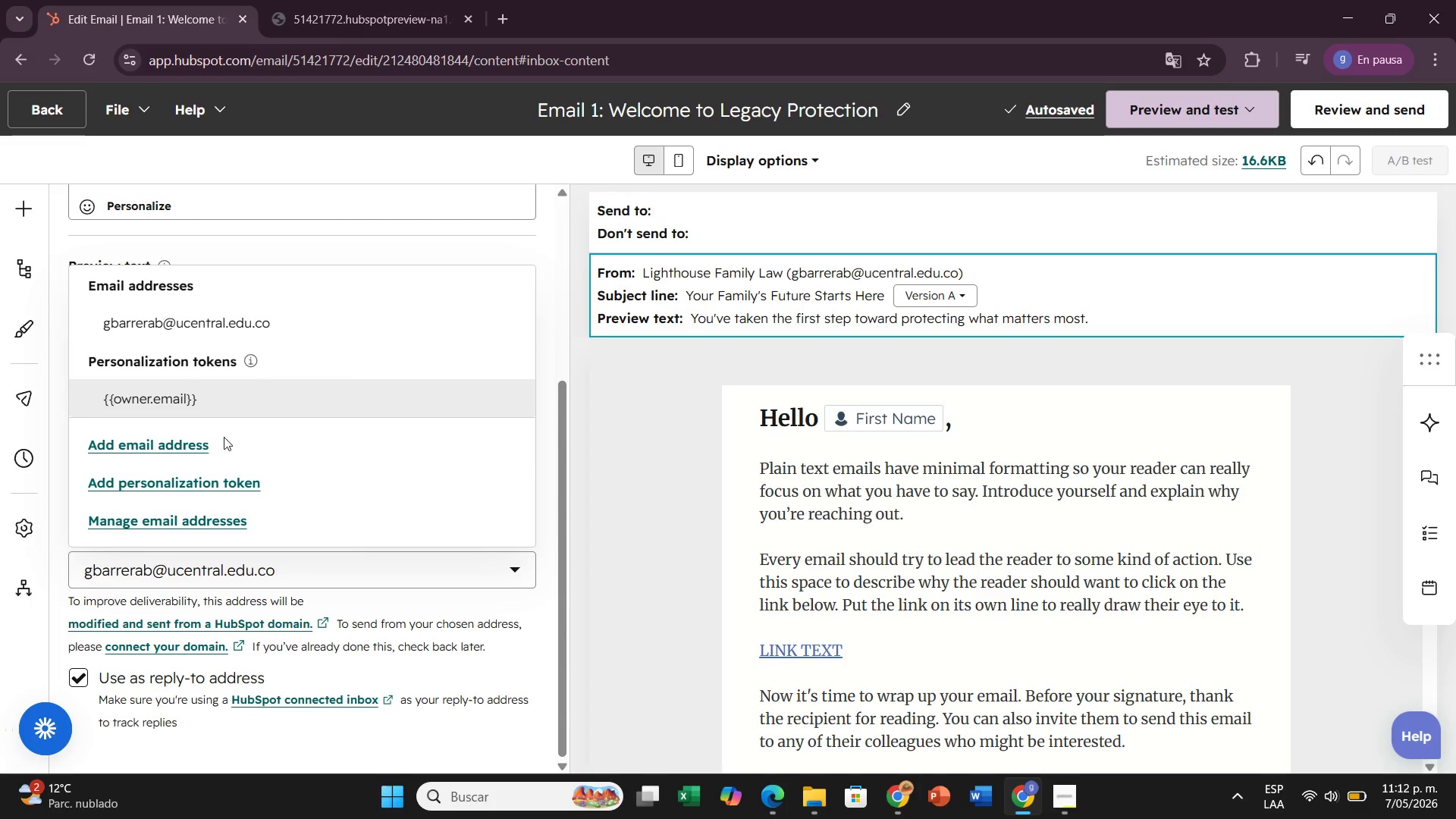 
wait(9.05)
 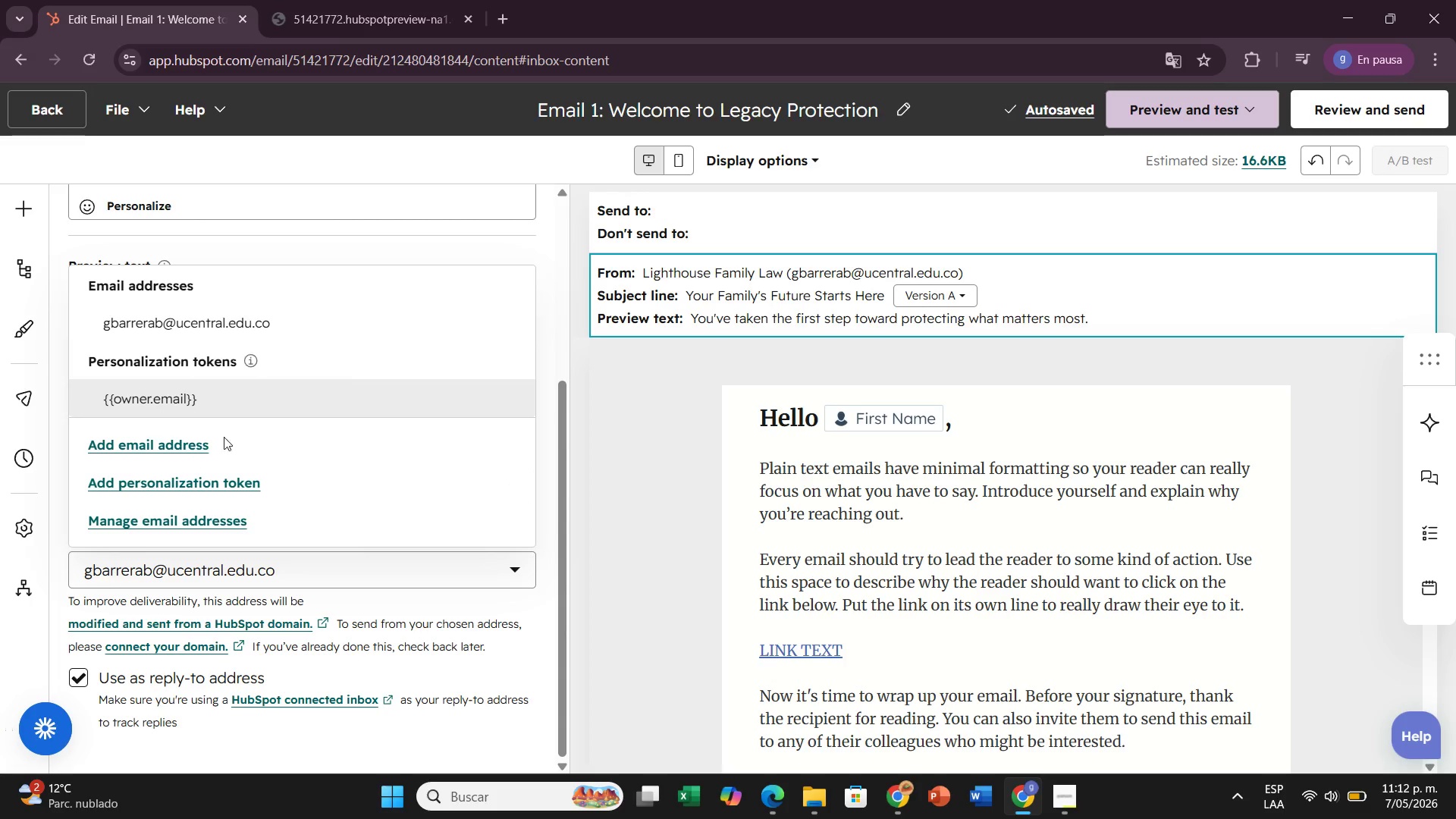 
left_click([158, 446])
 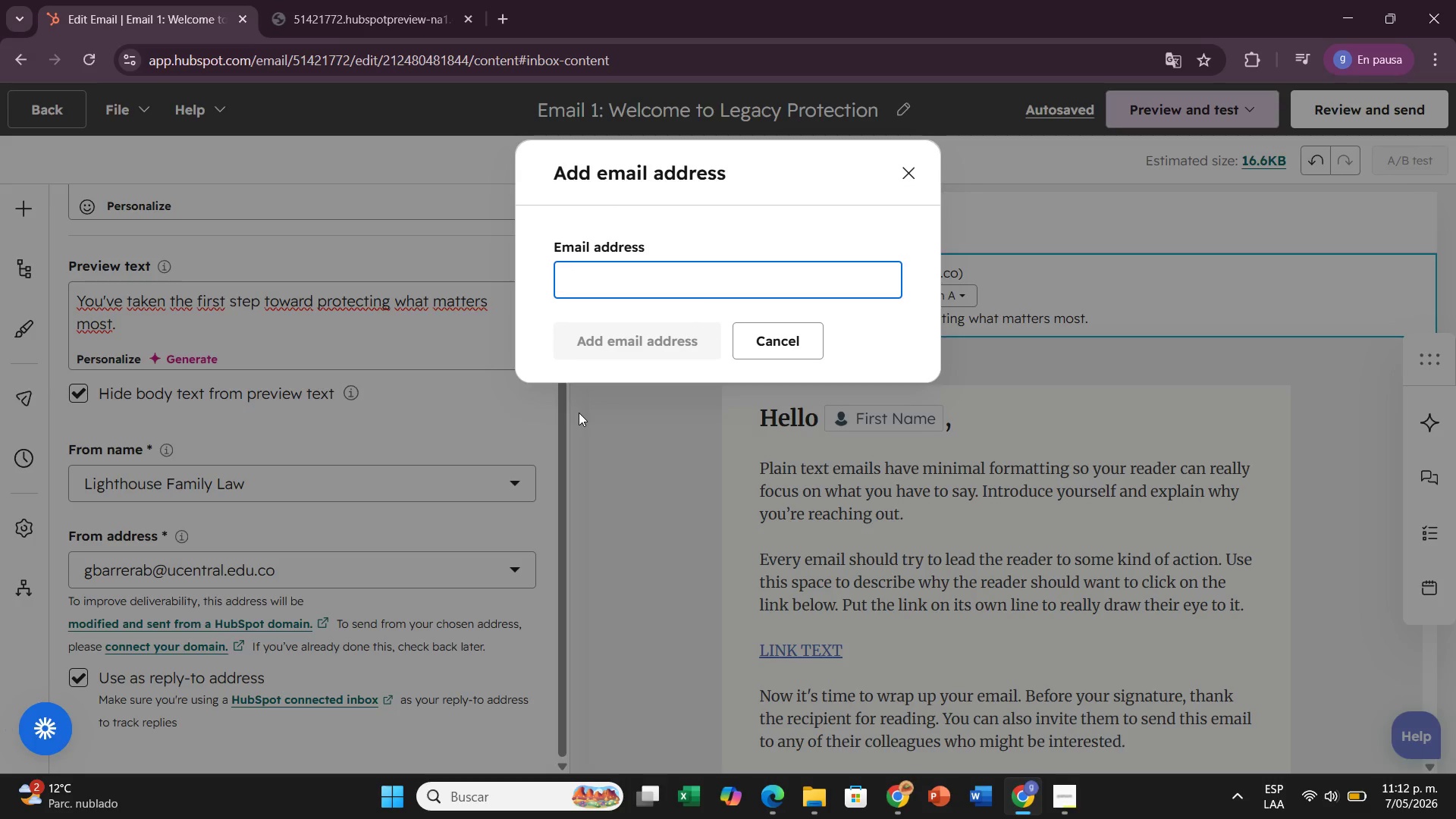 
hold_key(key=Break, duration=0.41)
 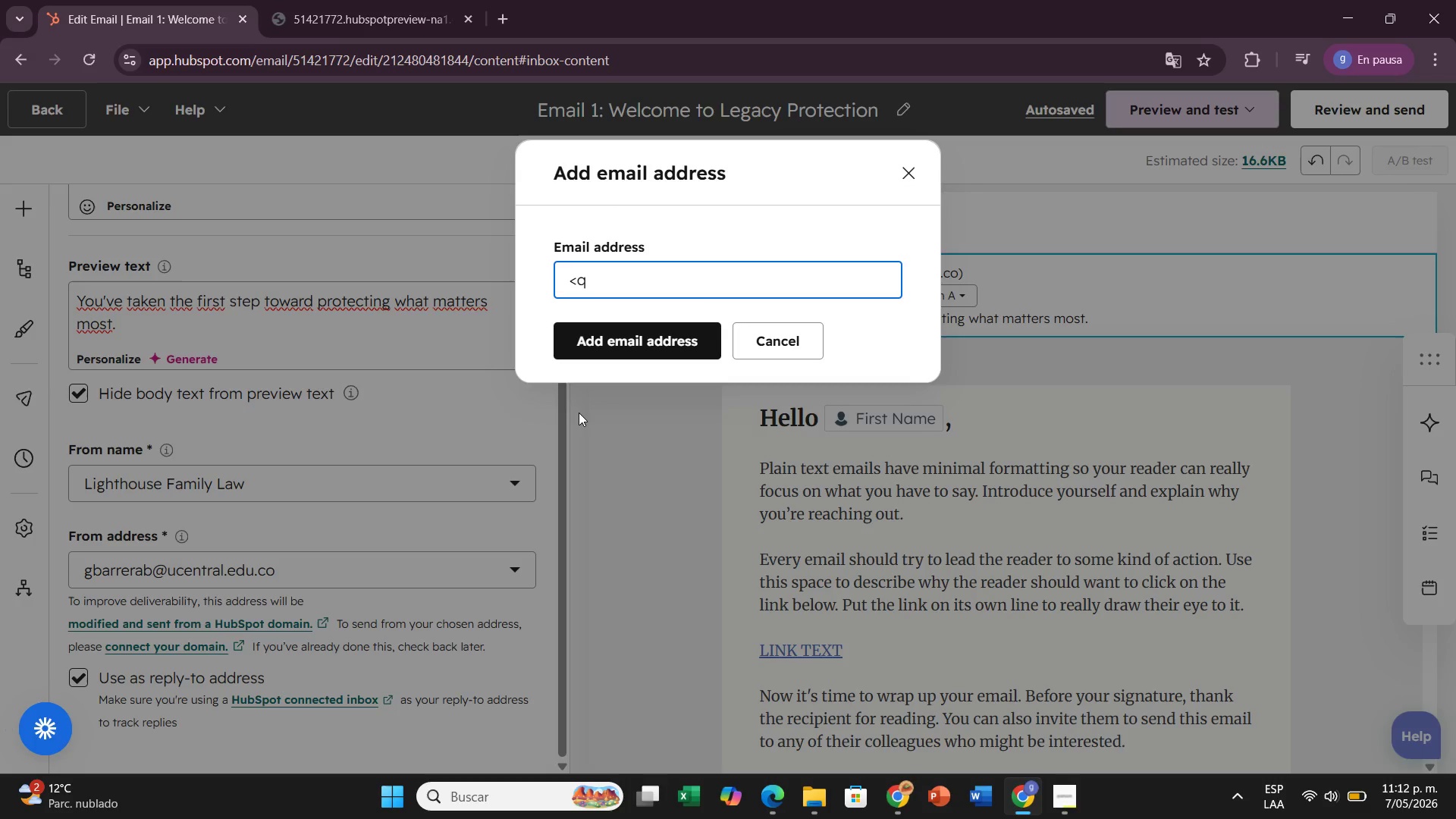 
key(Q)
 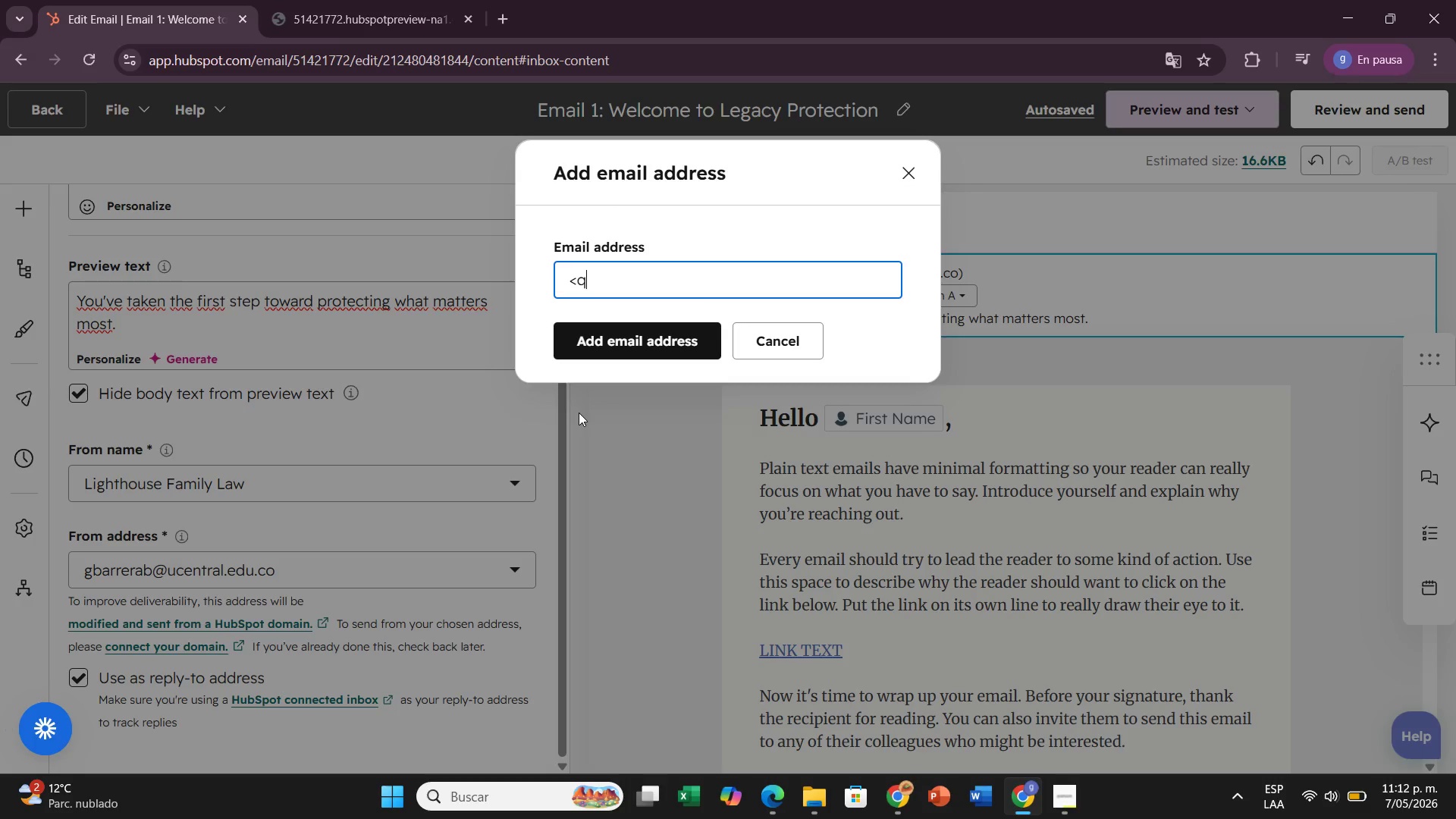 
left_click([585, 340])
 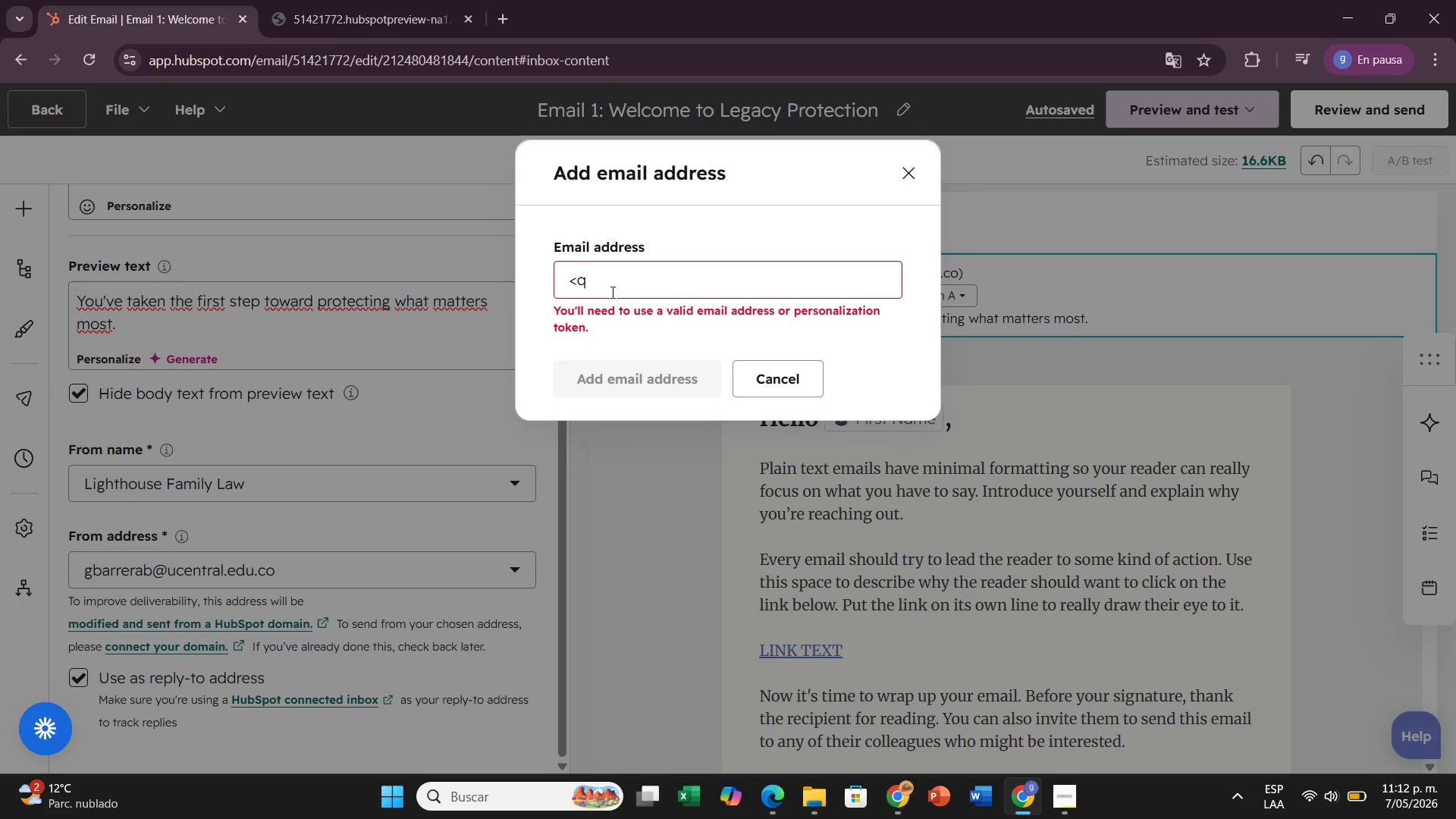 
key(Alt+Control+Q)
 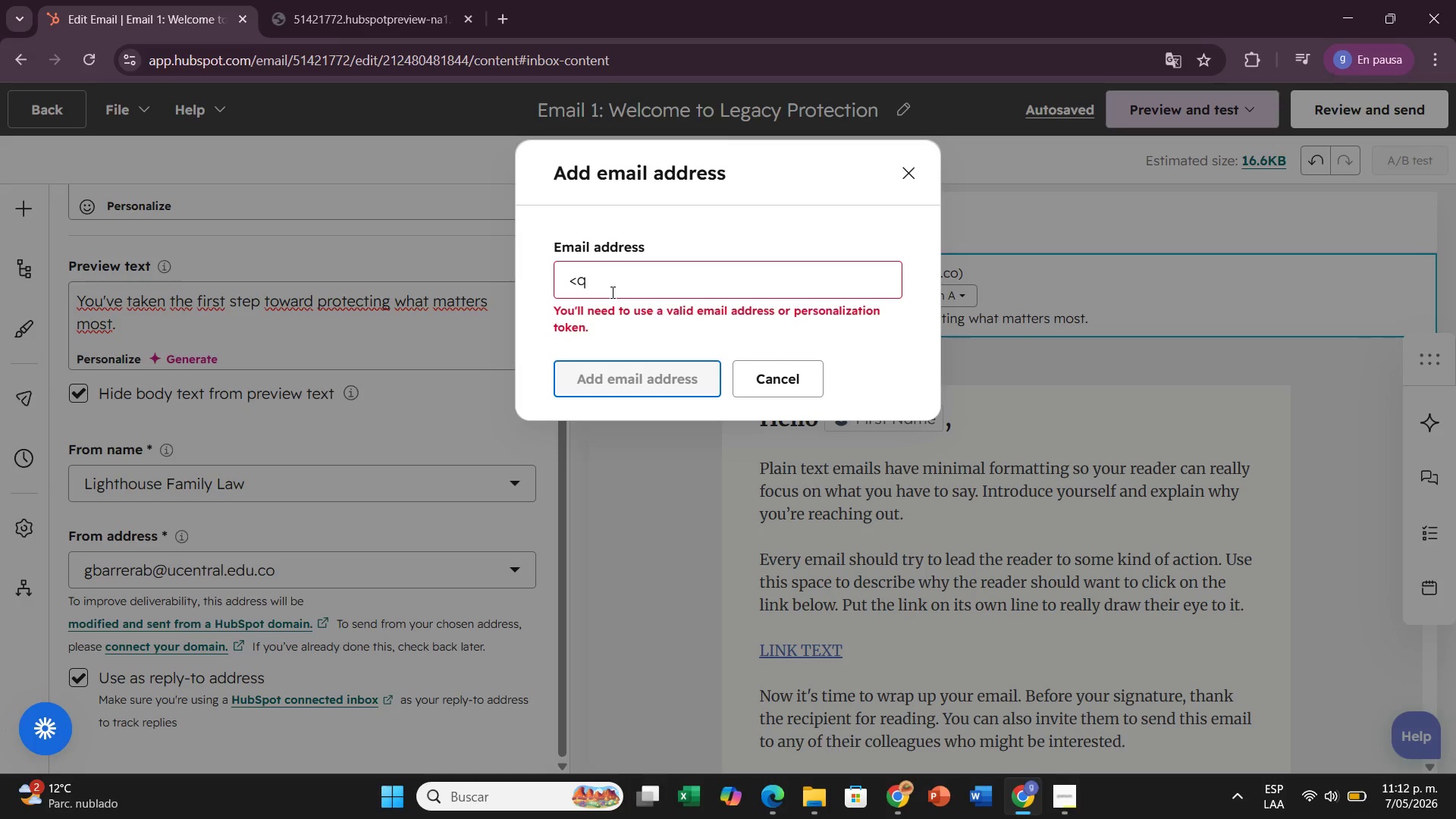 
left_click([611, 292])
 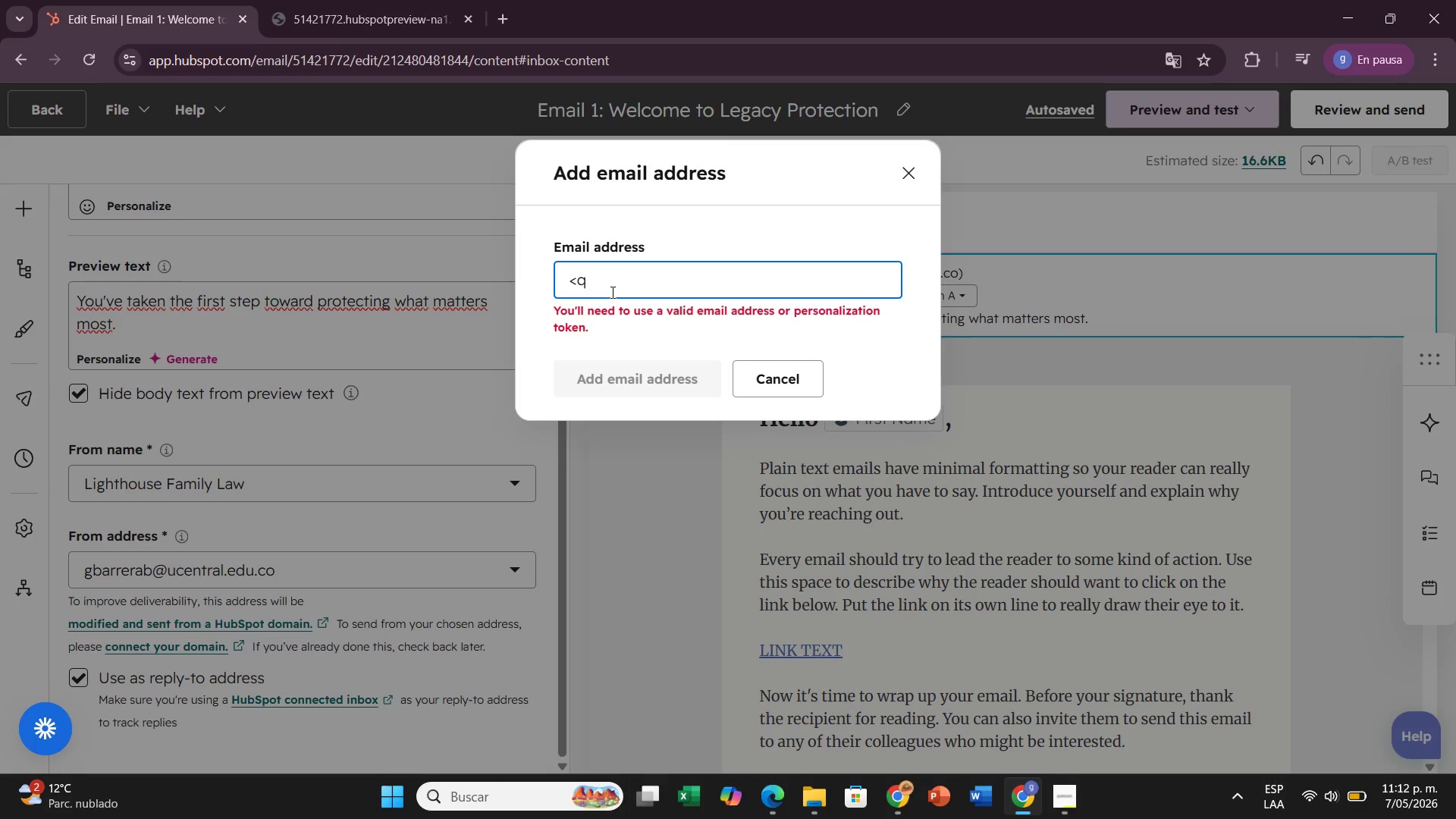 
key(Alt+Control+Q)
 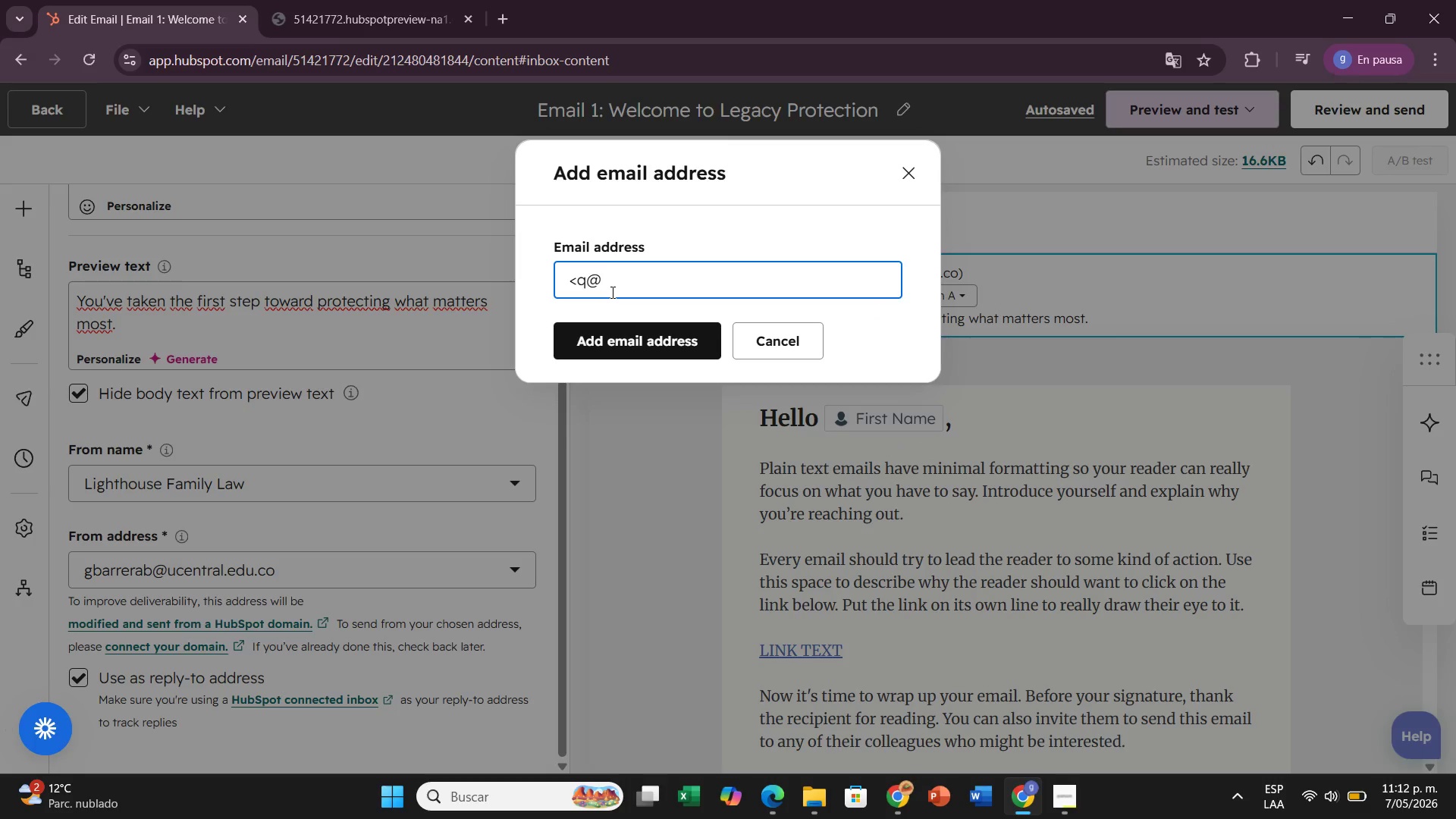 
type(email.com)
 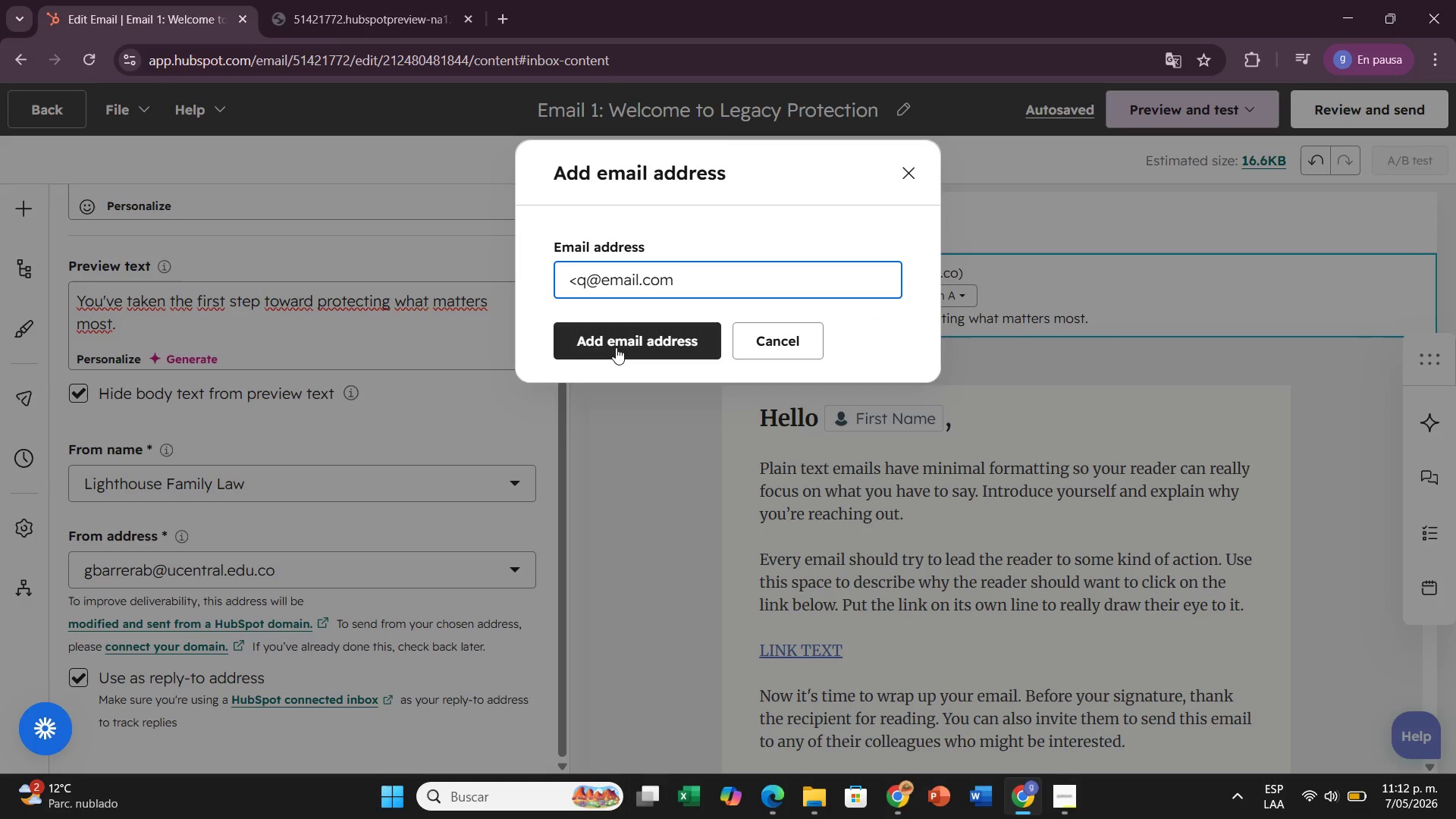 
left_click([616, 347])
 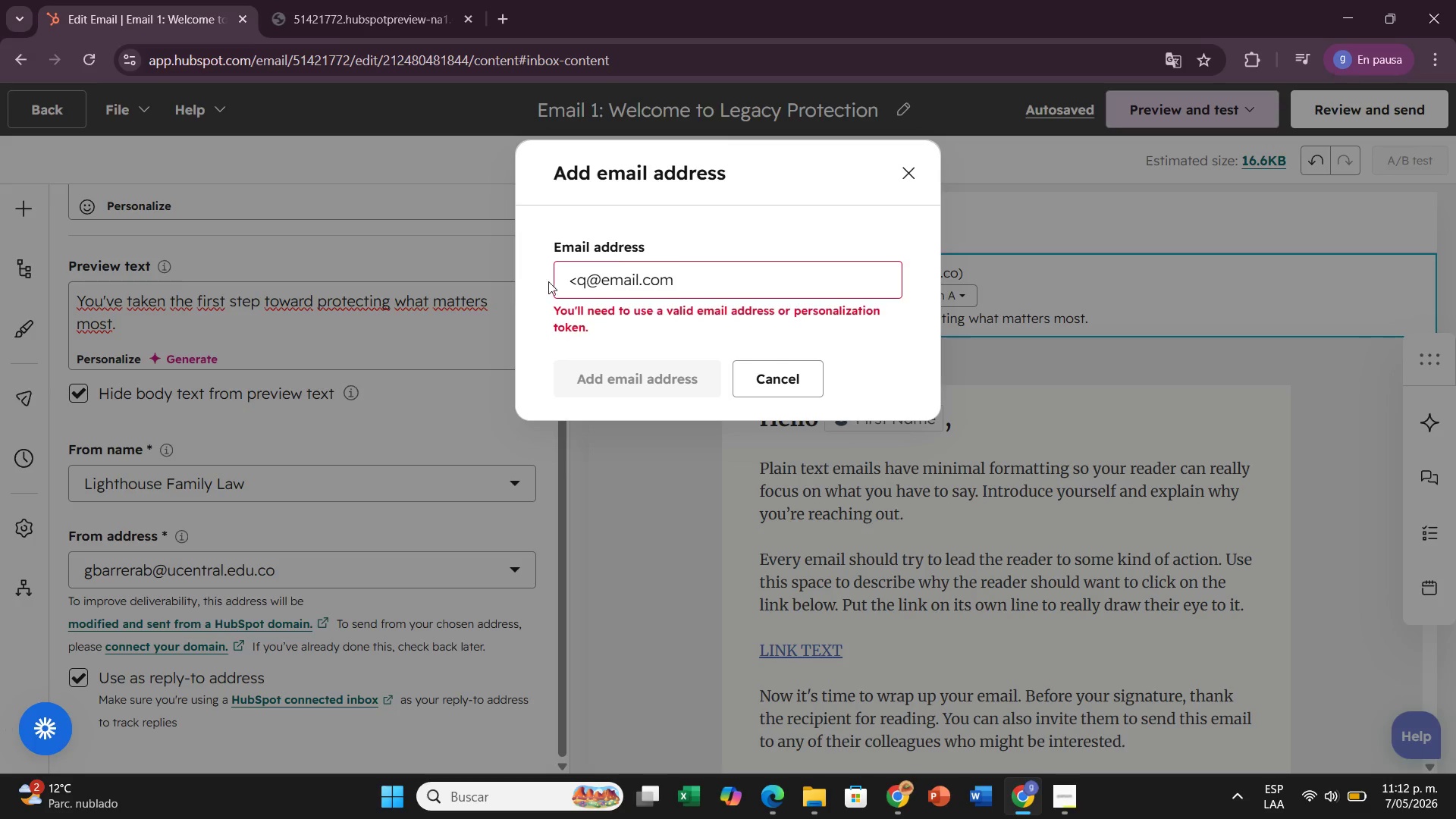 
left_click([582, 277])
 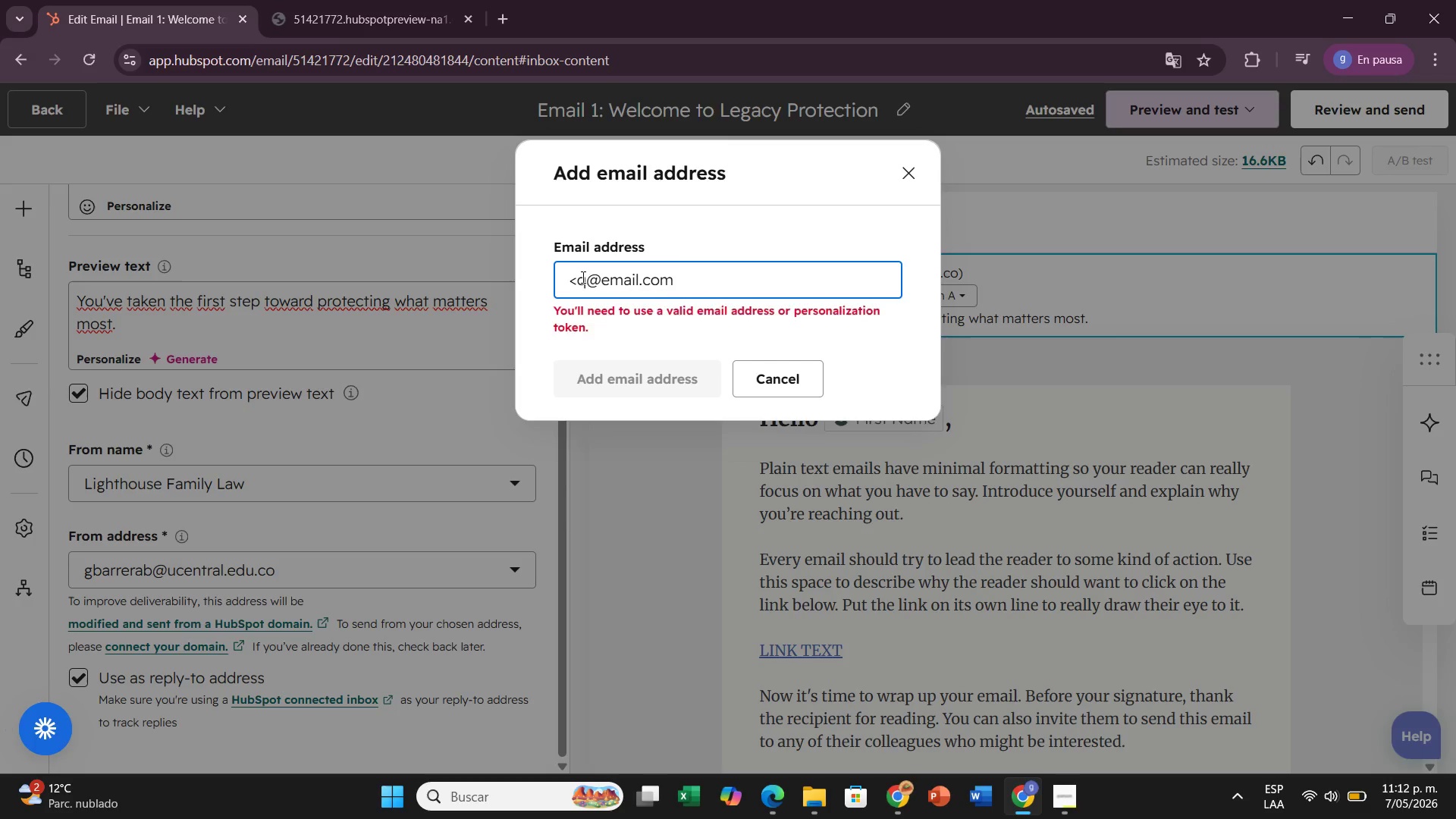 
key(Backspace)
 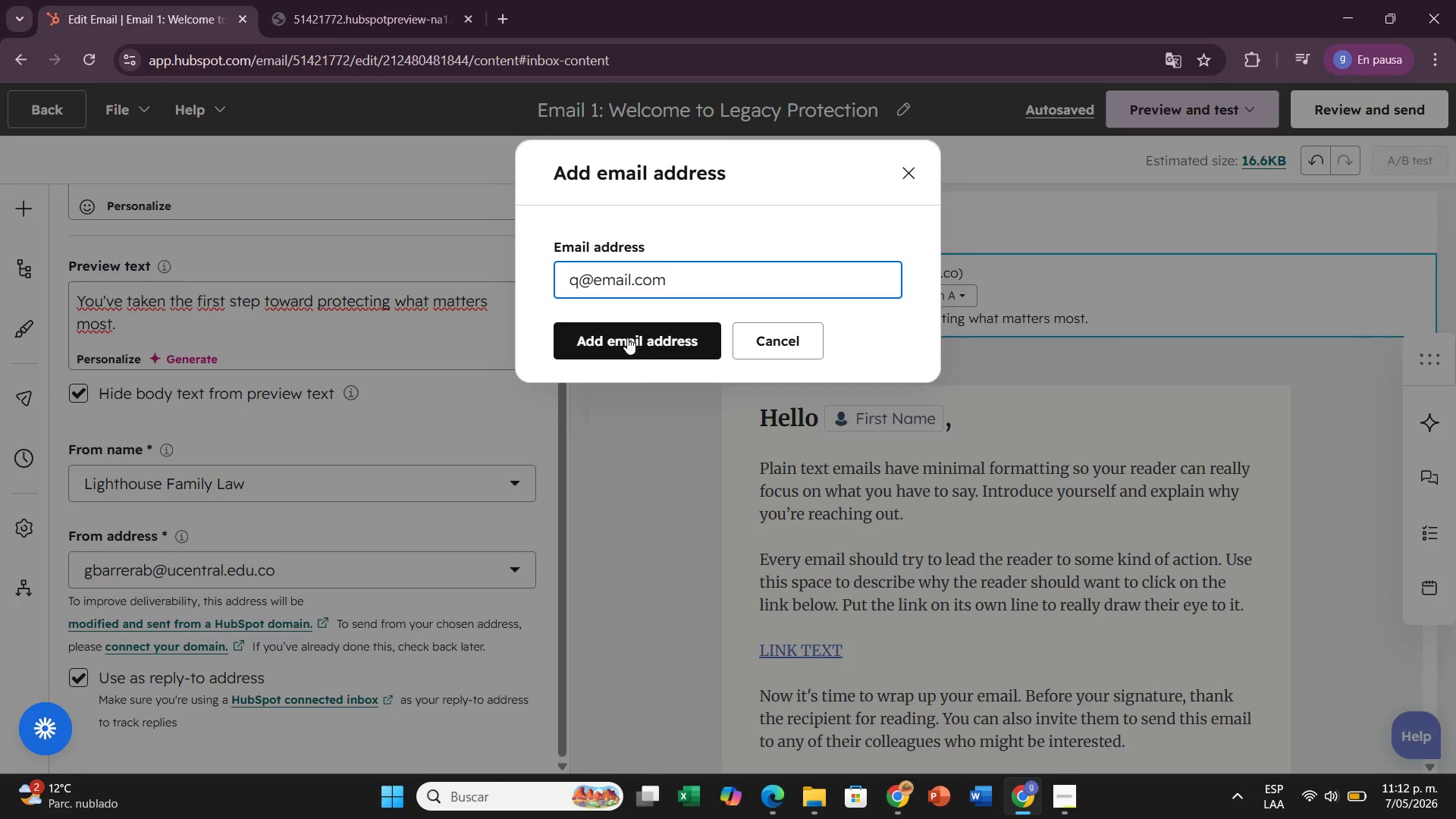 
left_click([627, 335])
 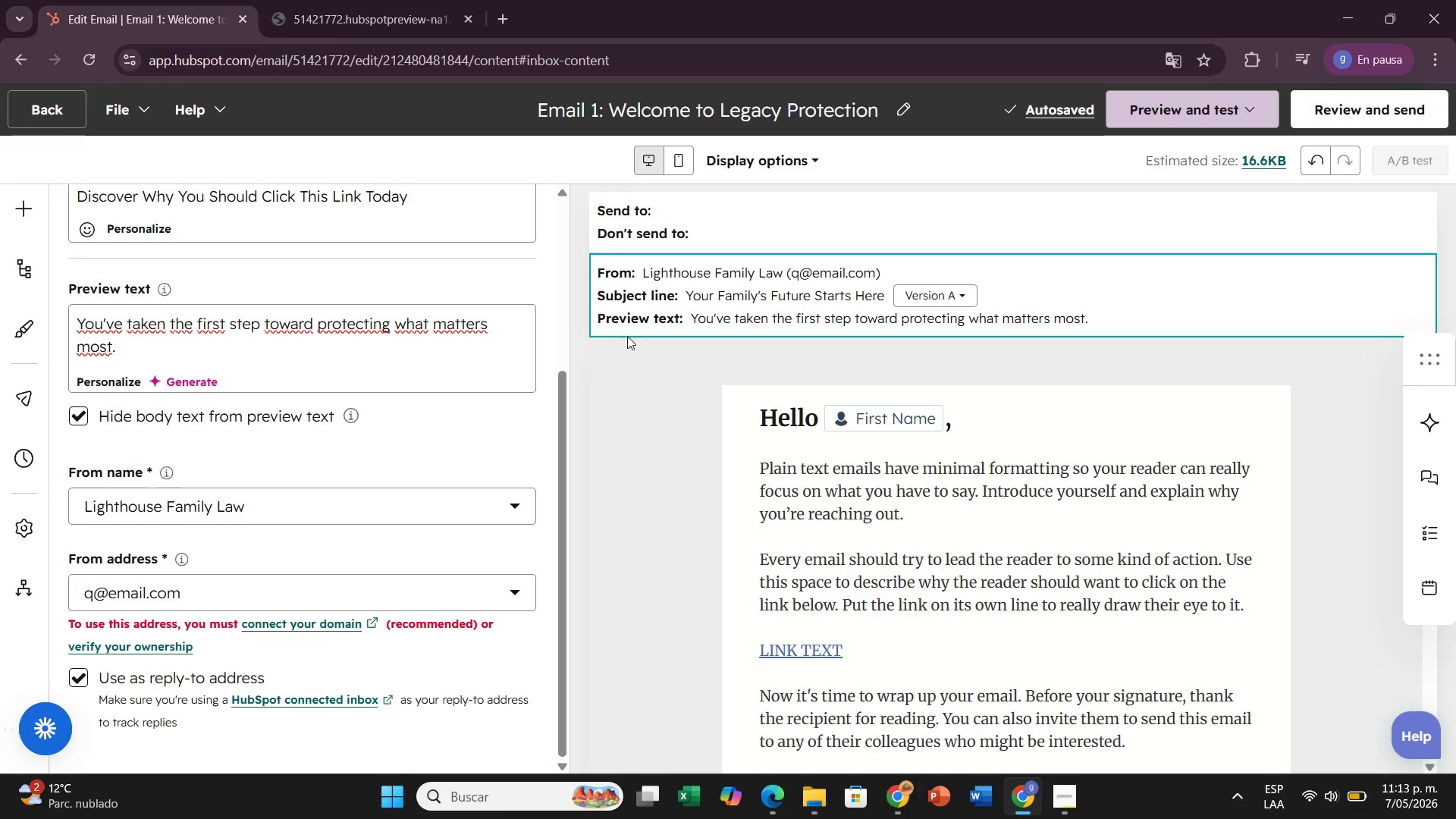 
wait(5.95)
 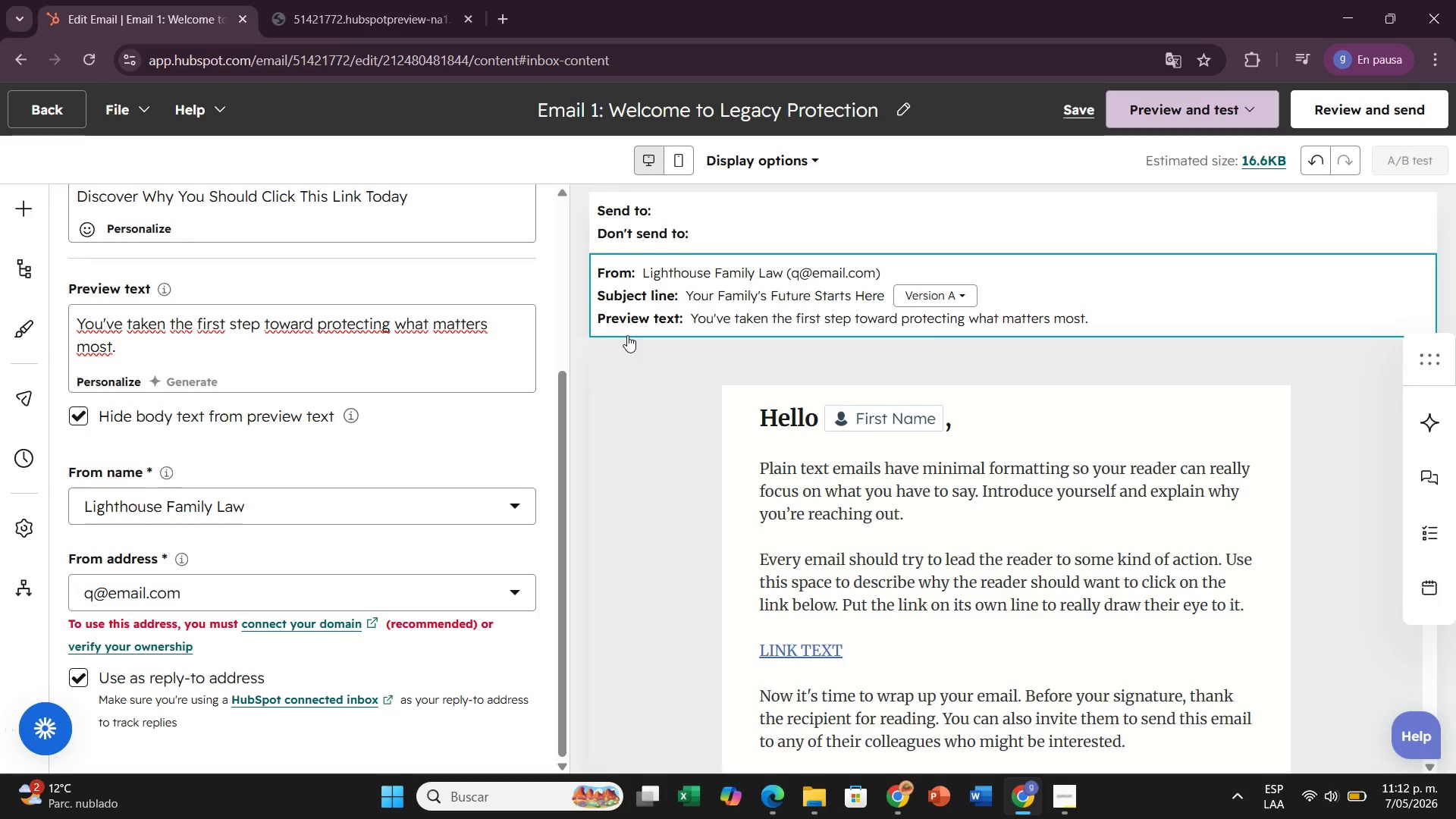 
left_click([510, 582])
 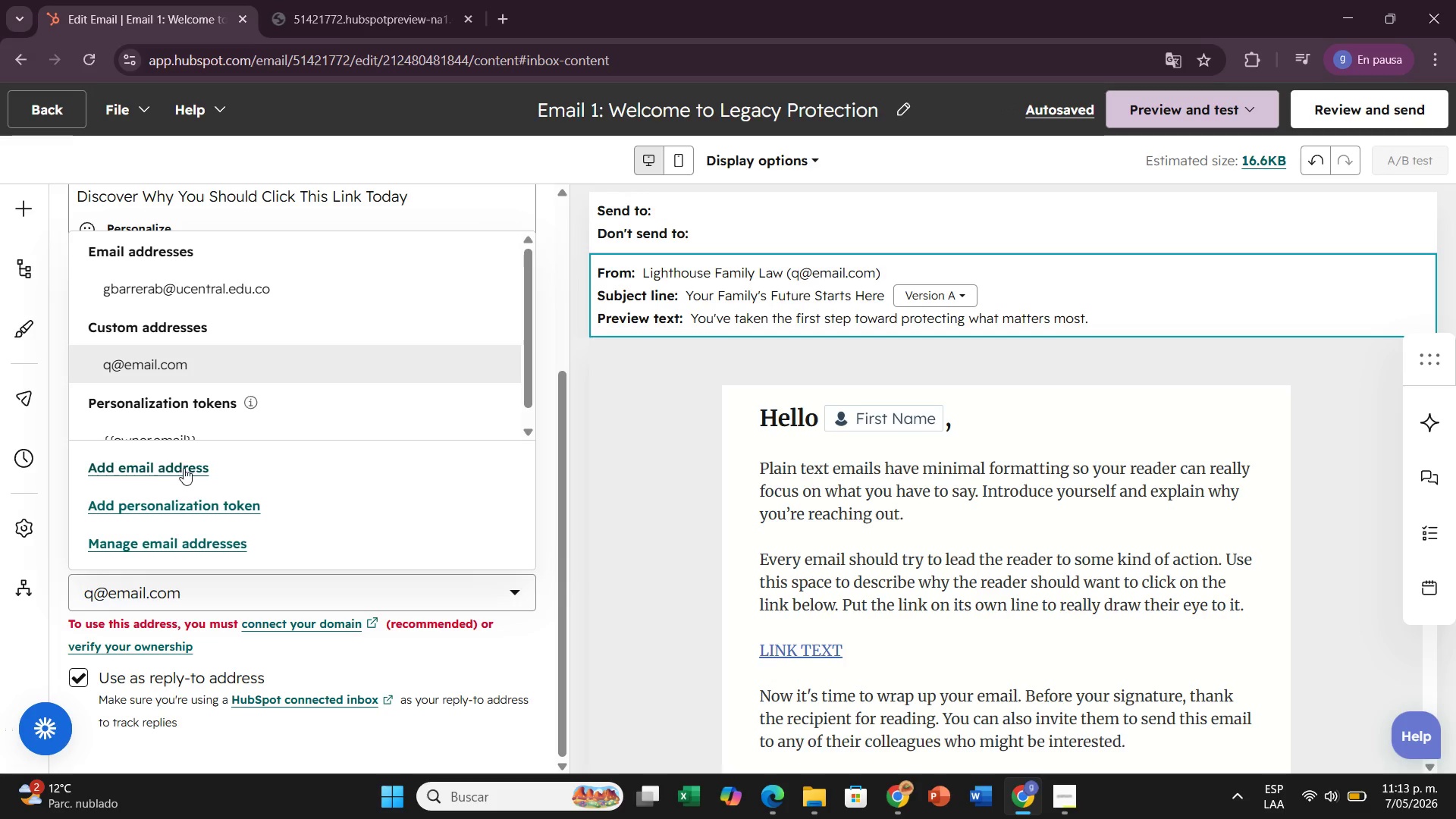 
left_click([214, 544])
 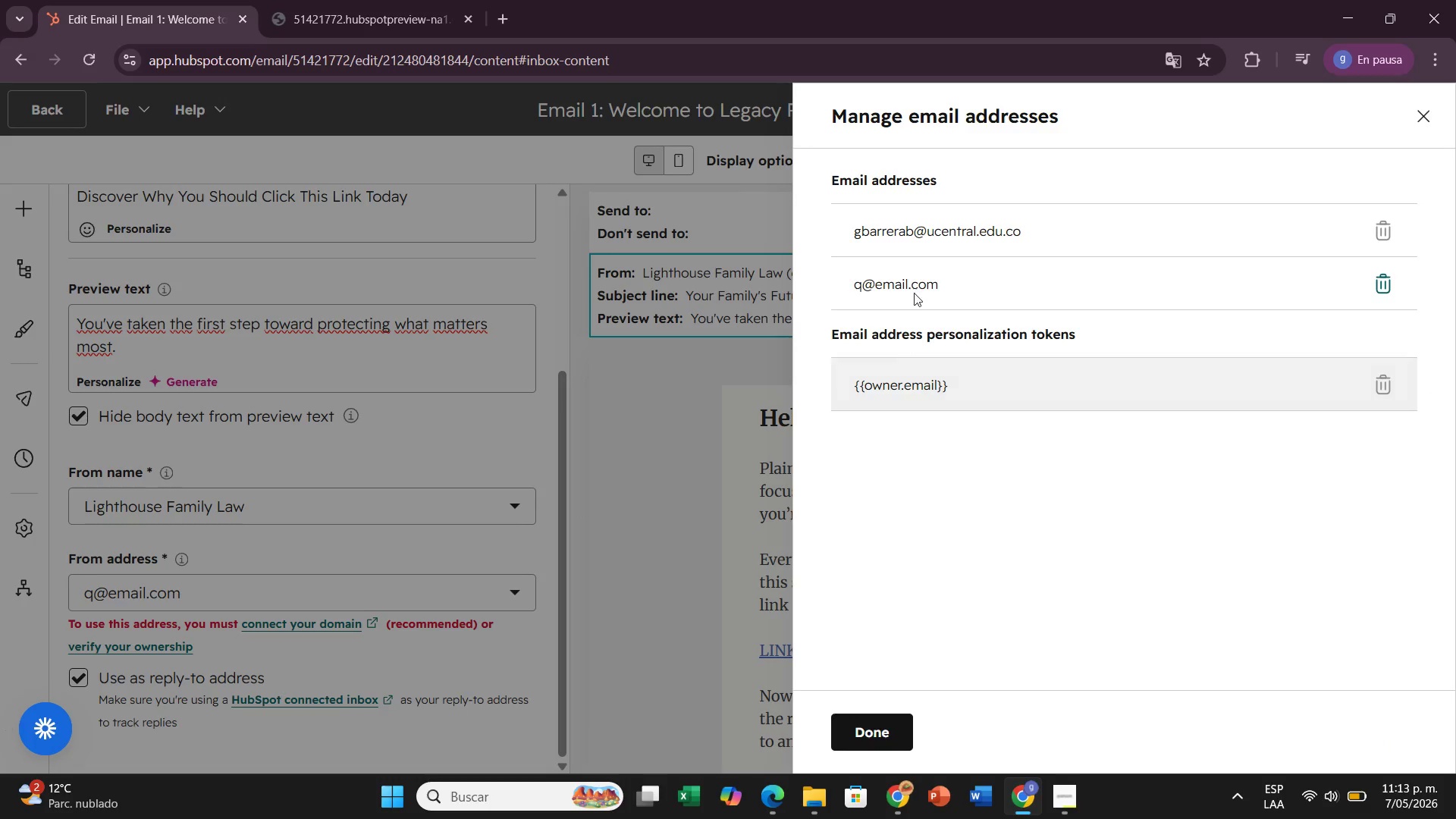 
left_click([942, 233])
 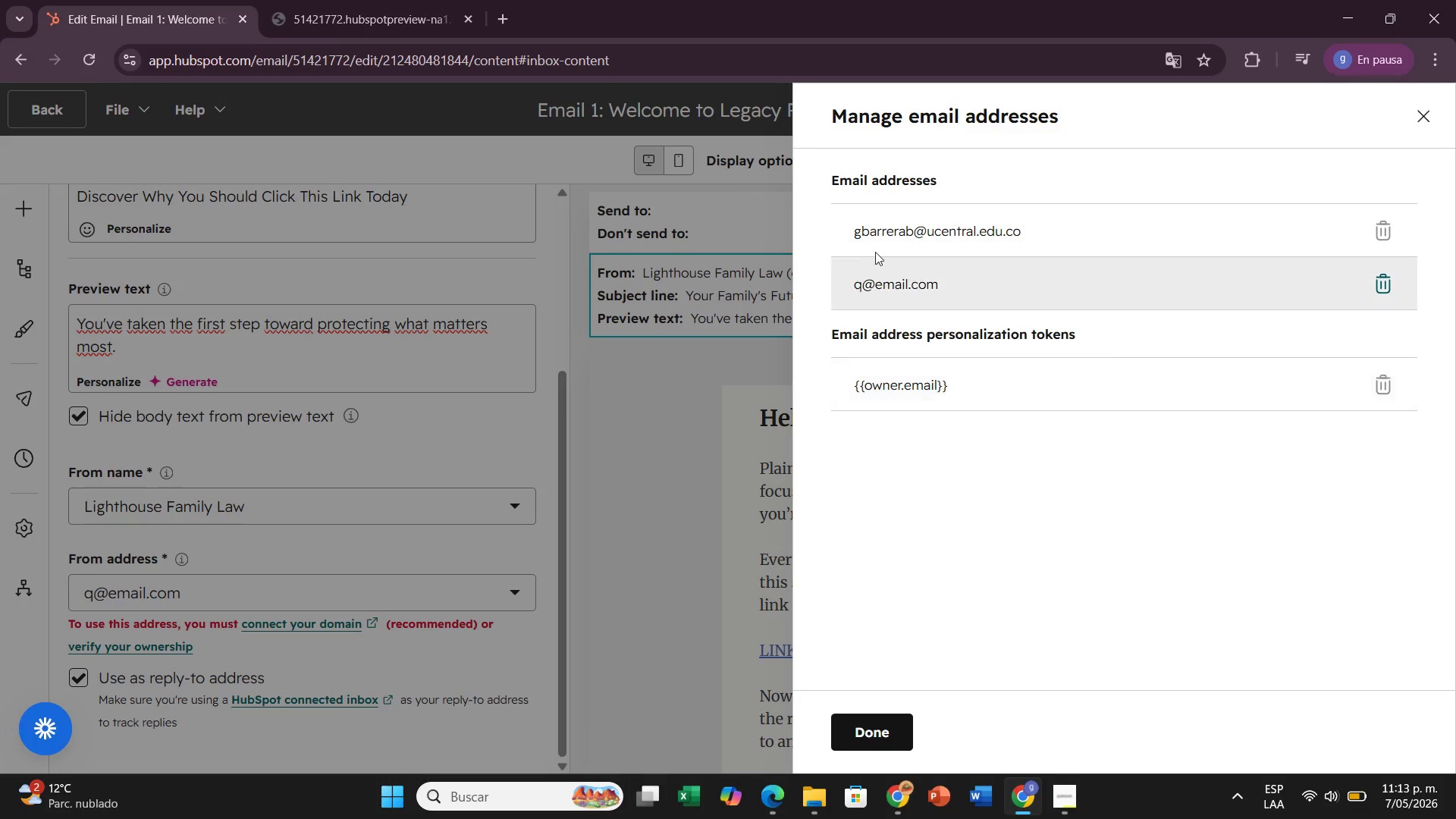 
left_click([868, 245])
 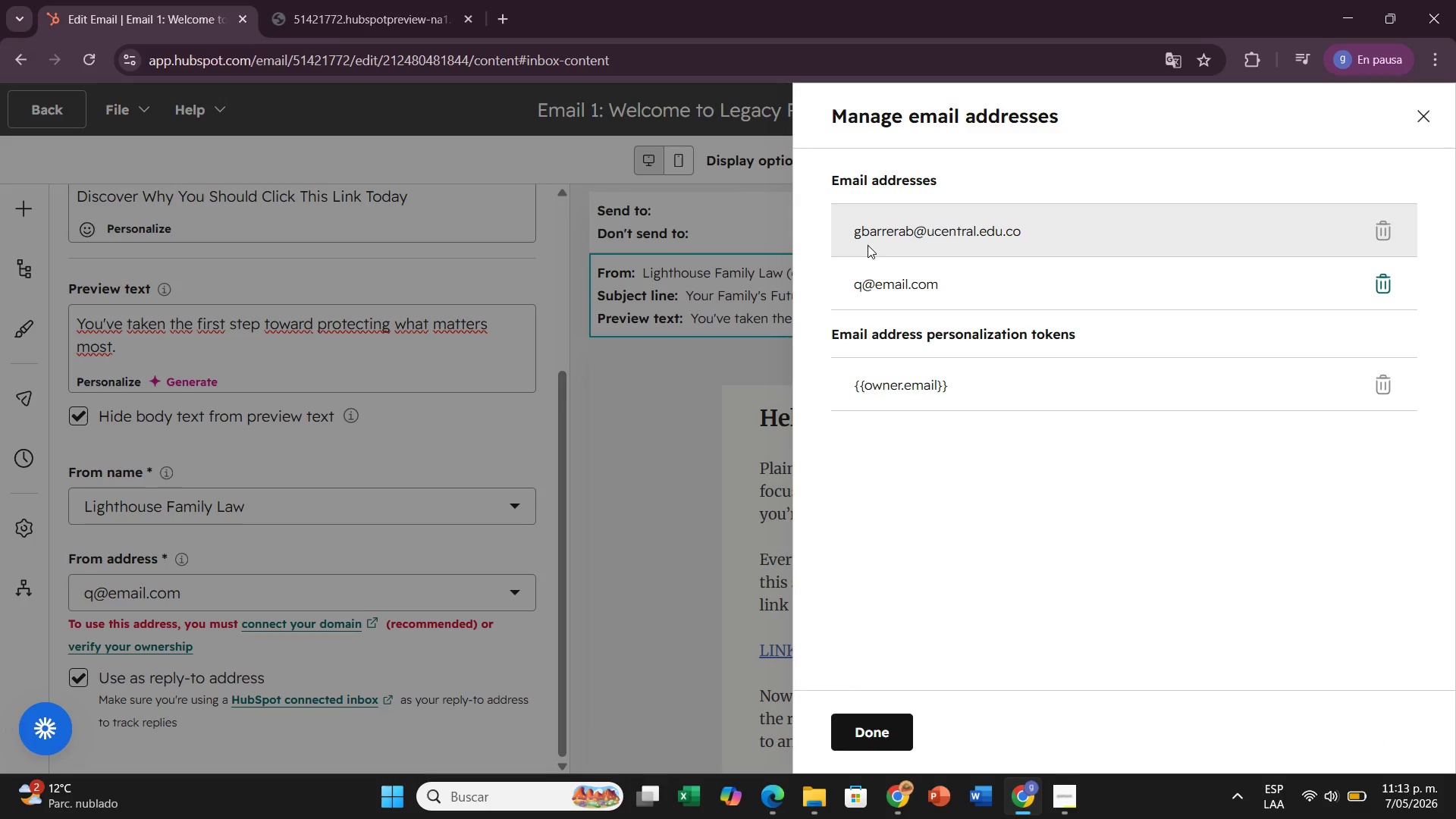 
left_click([868, 245])
 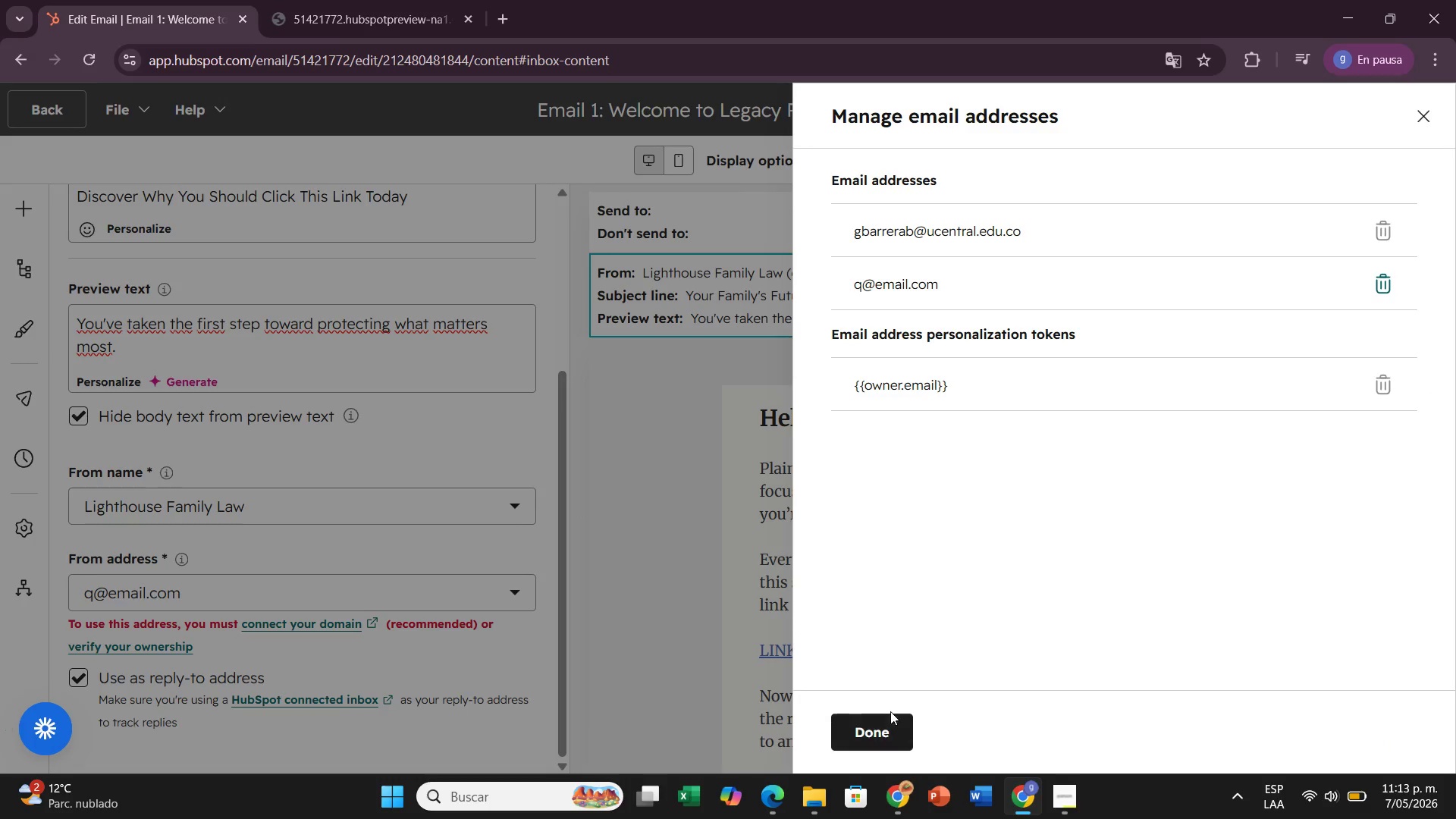 
left_click([891, 715])
 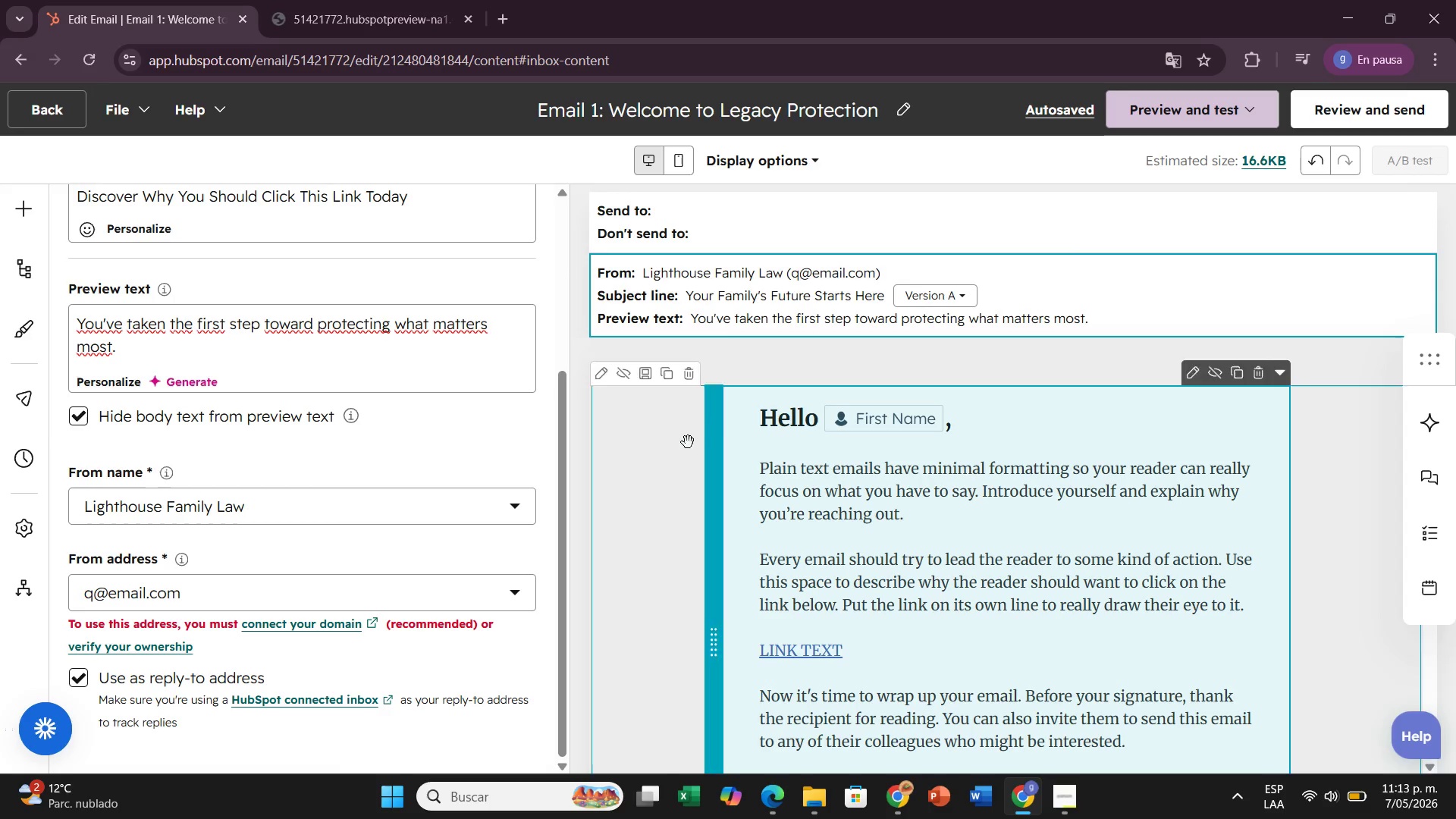 
left_click([795, 372])
 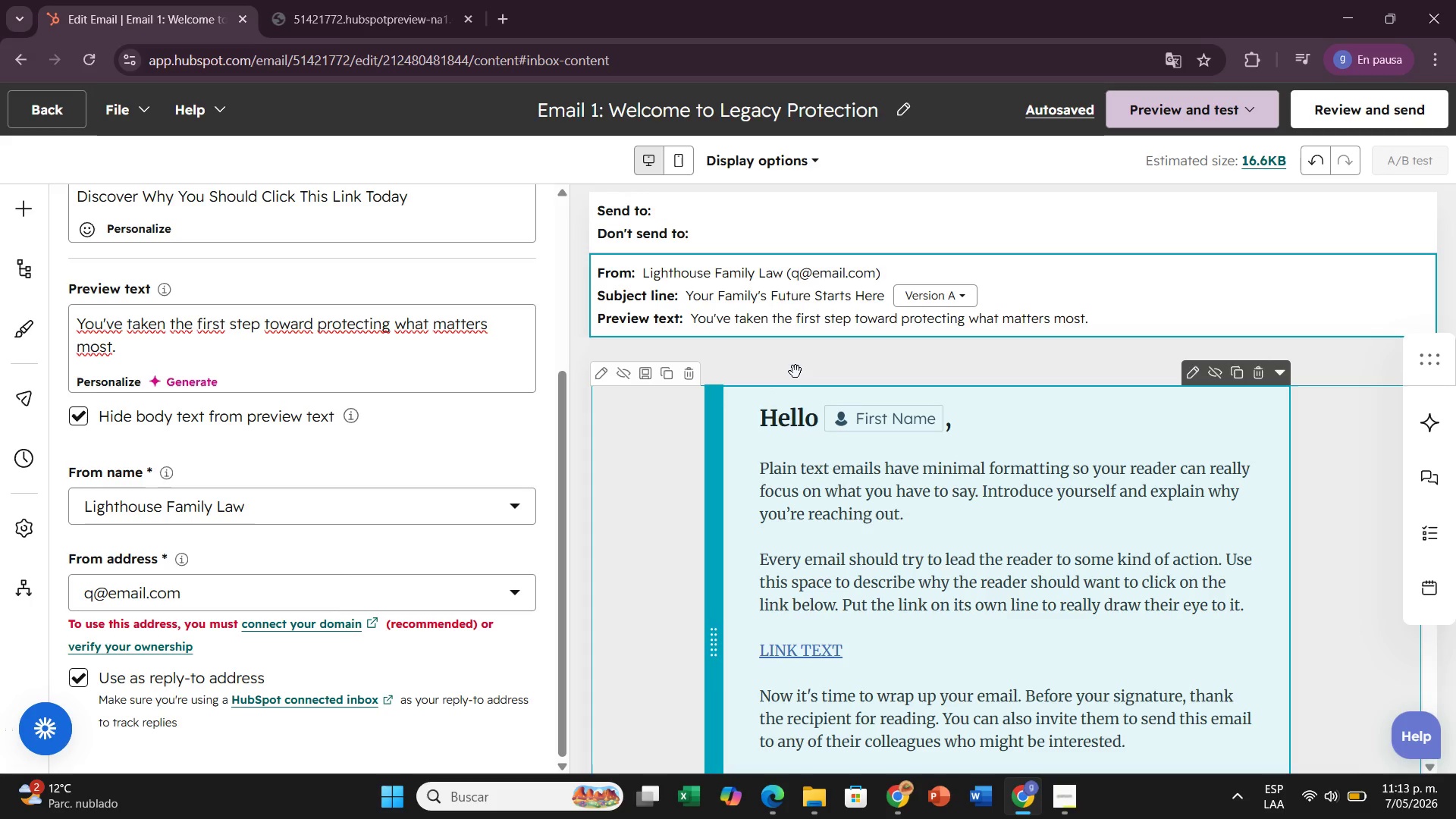 
wait(8.28)
 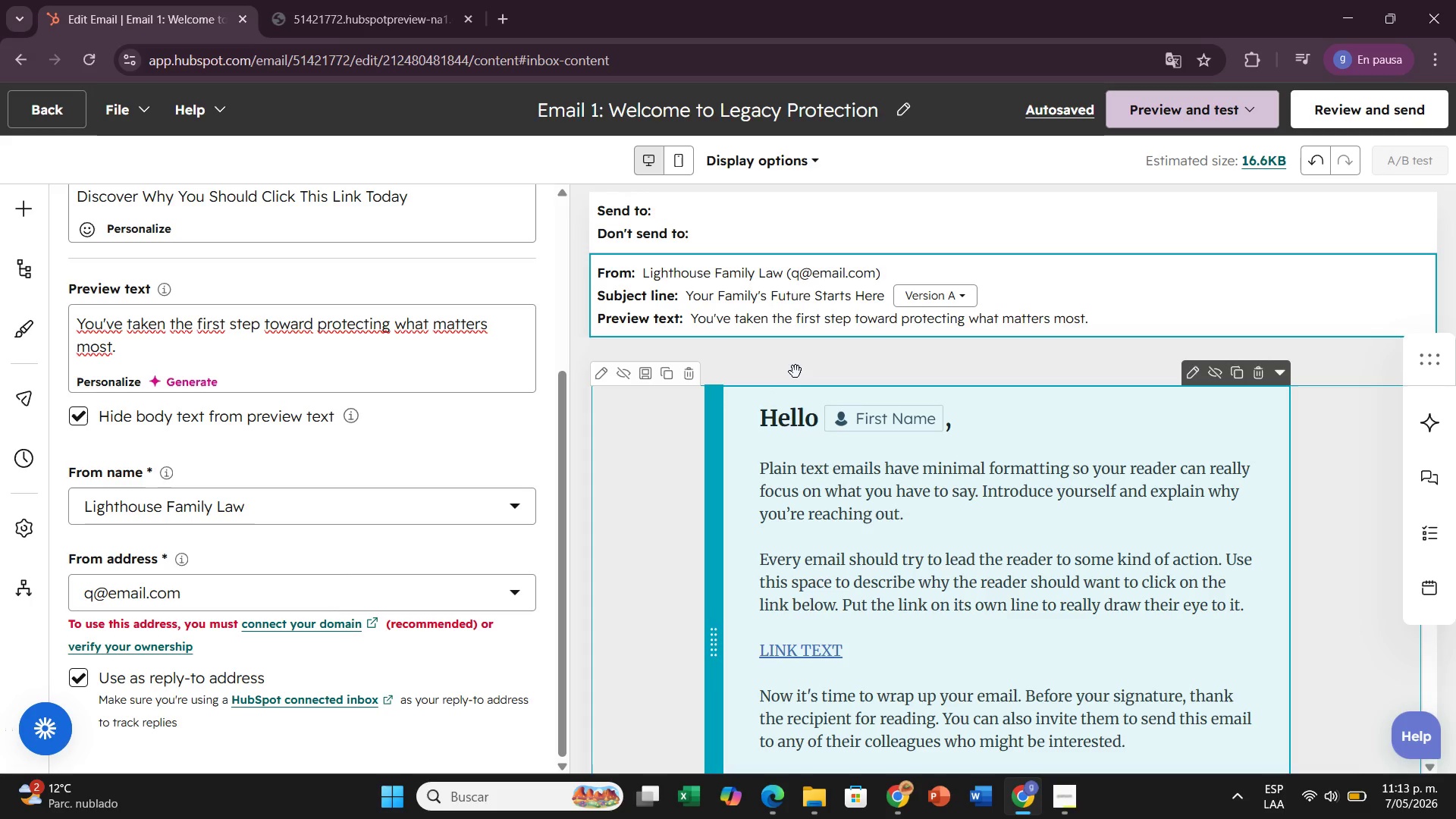 
left_click([836, 431])
 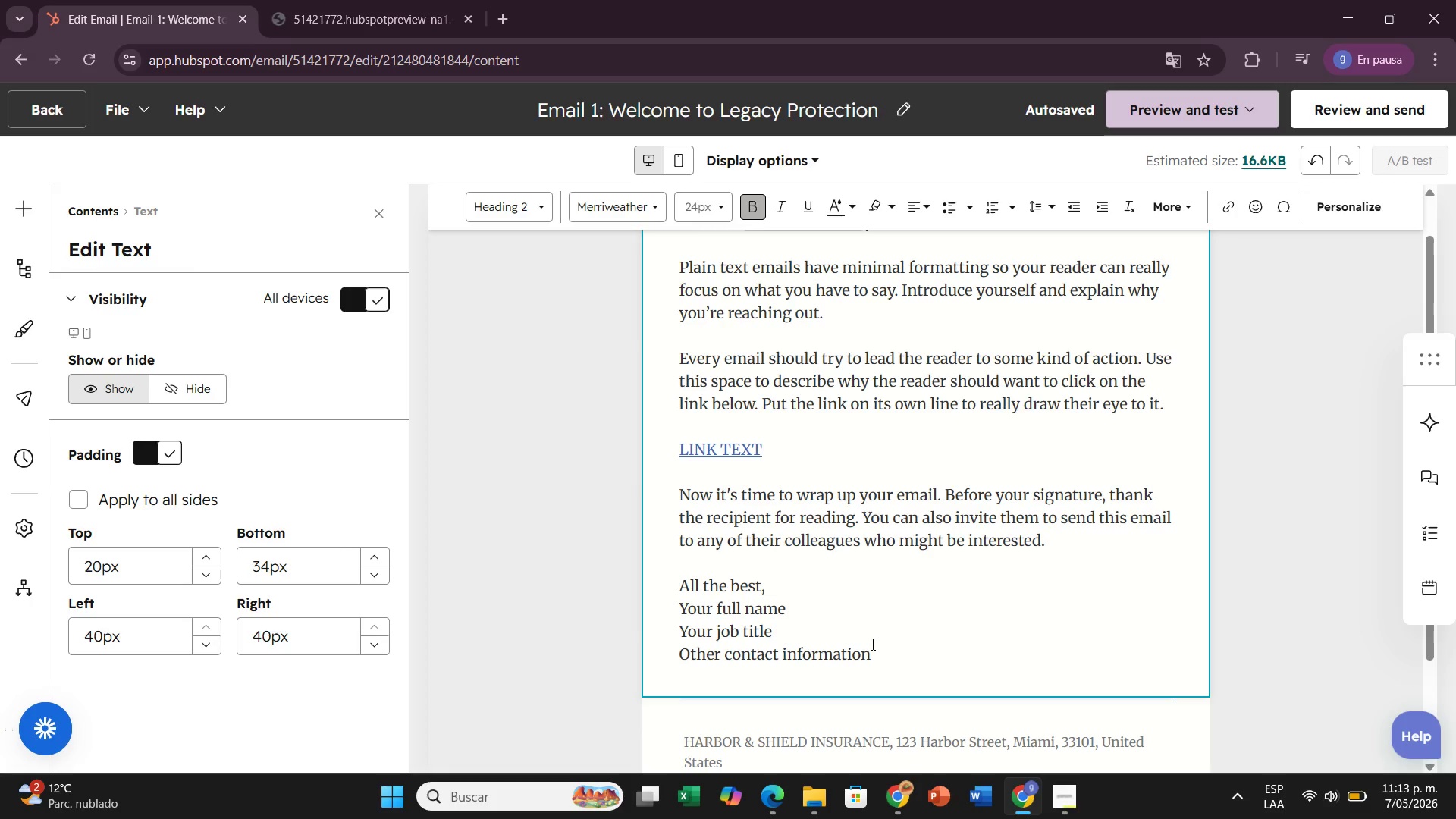 
scroll: coordinate [945, 651], scroll_direction: down, amount: 4.0
 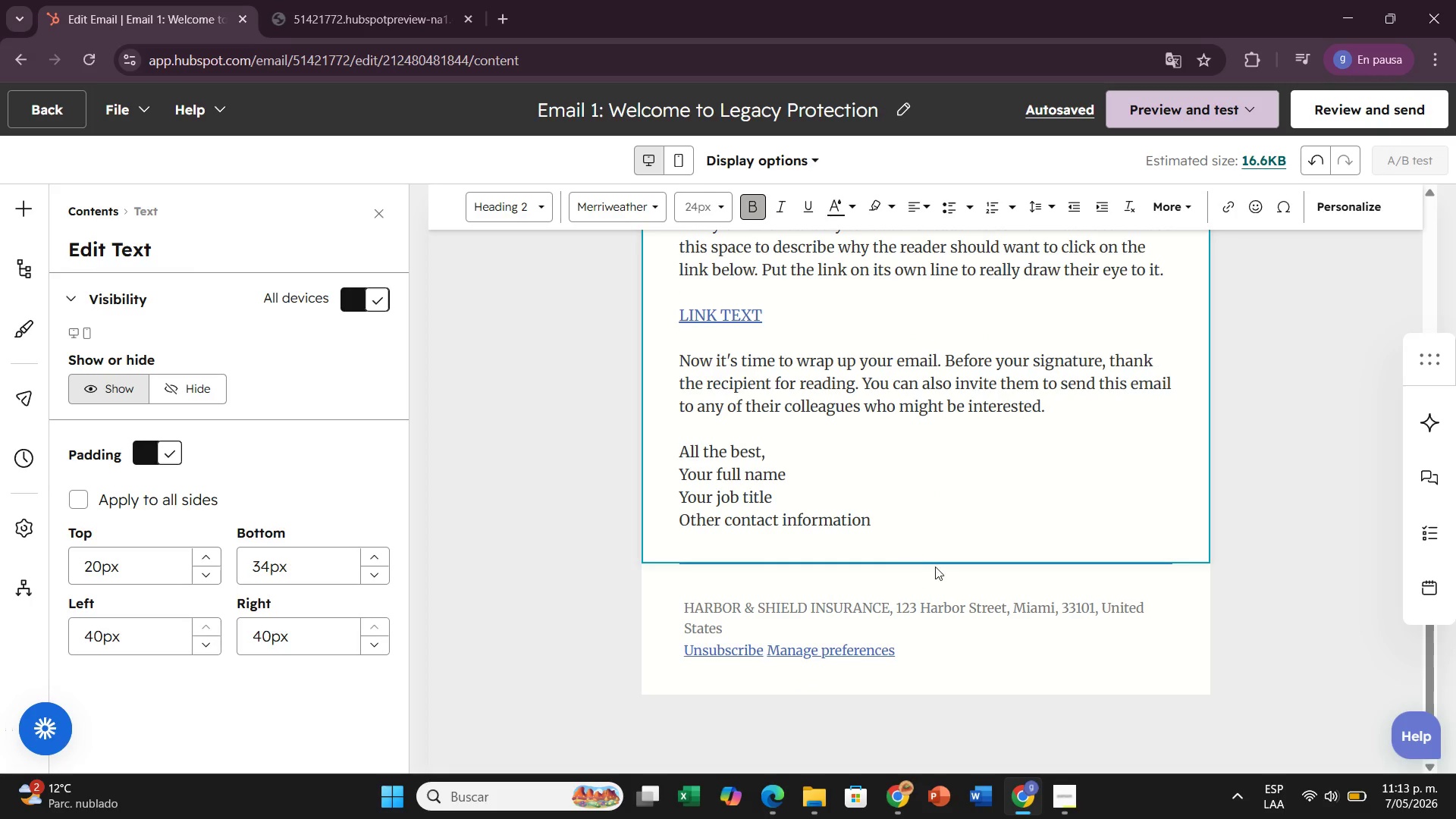 
scroll: coordinate [902, 558], scroll_direction: up, amount: 2.0
 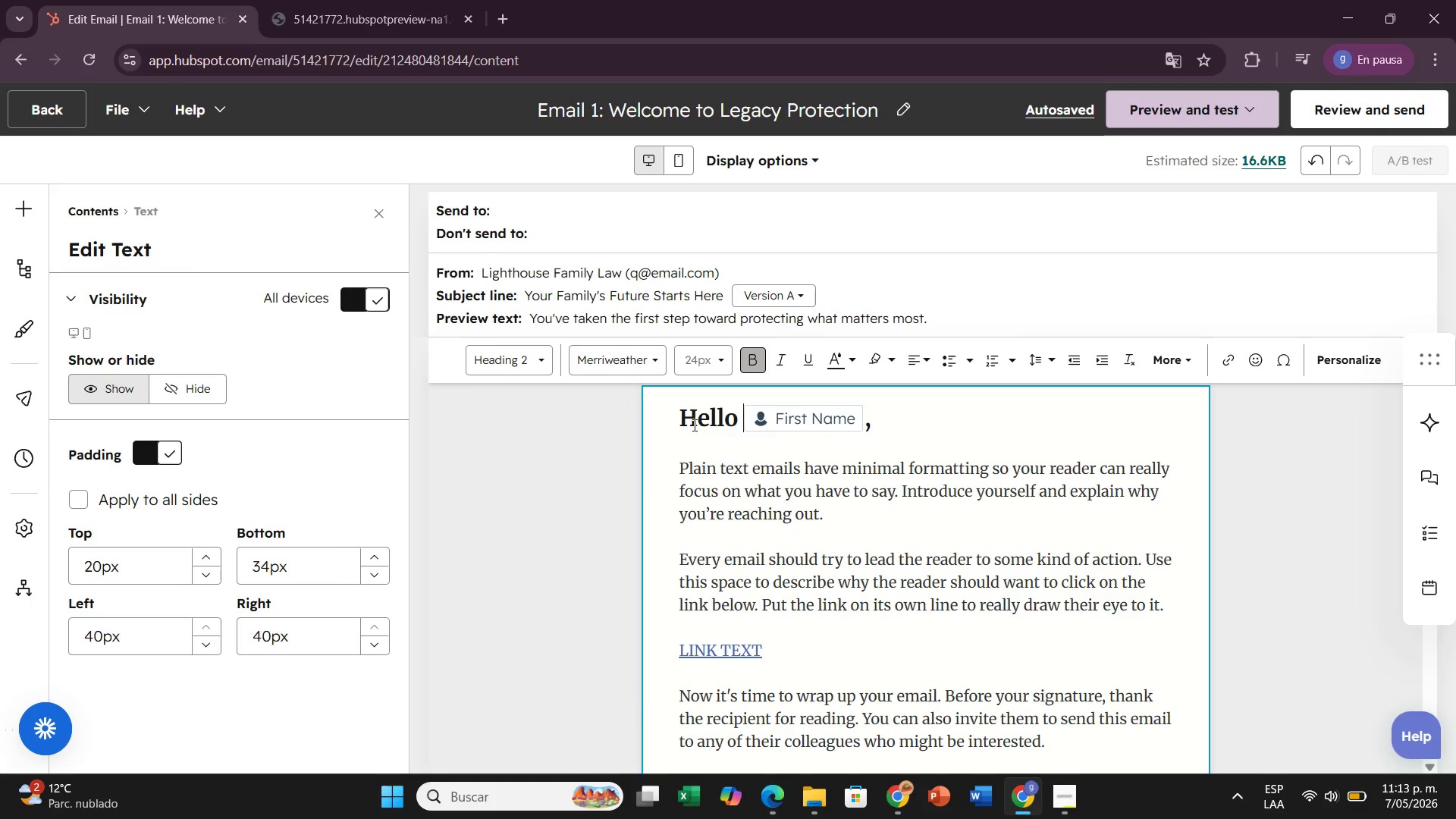 
left_click_drag(start_coordinate=[677, 419], to_coordinate=[818, 558])
 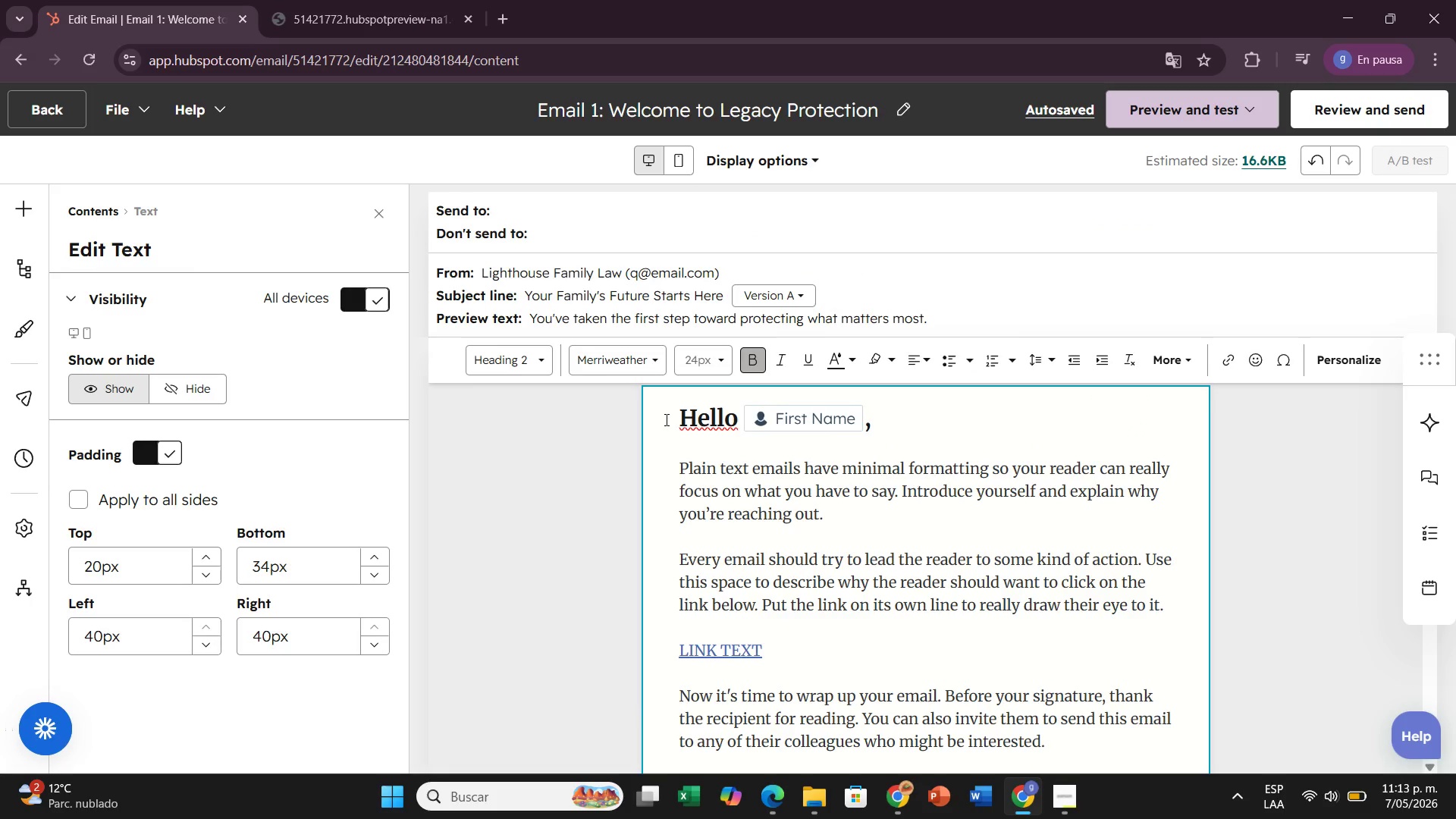 
left_click([665, 419])
 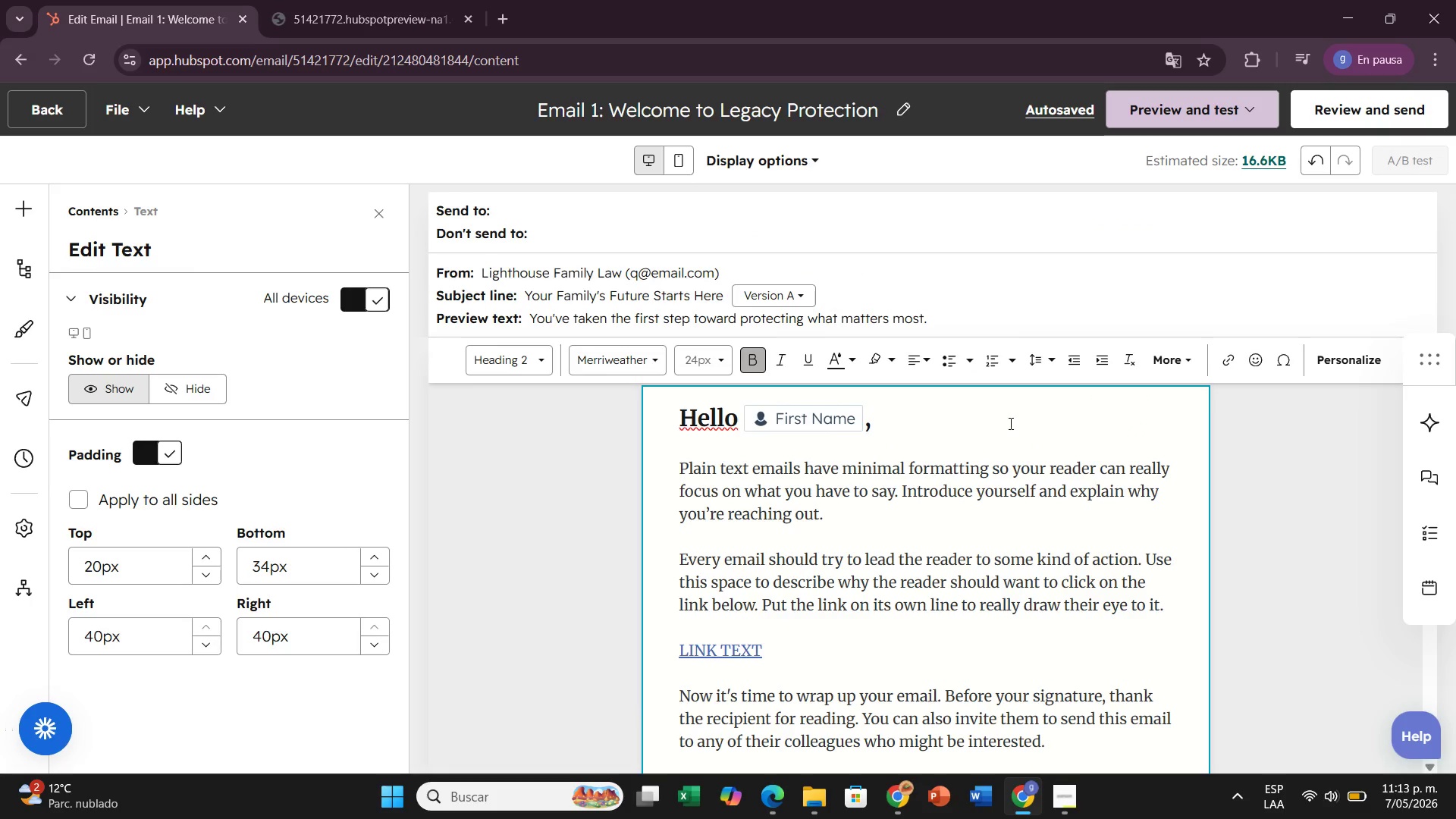 
left_click([1009, 423])
 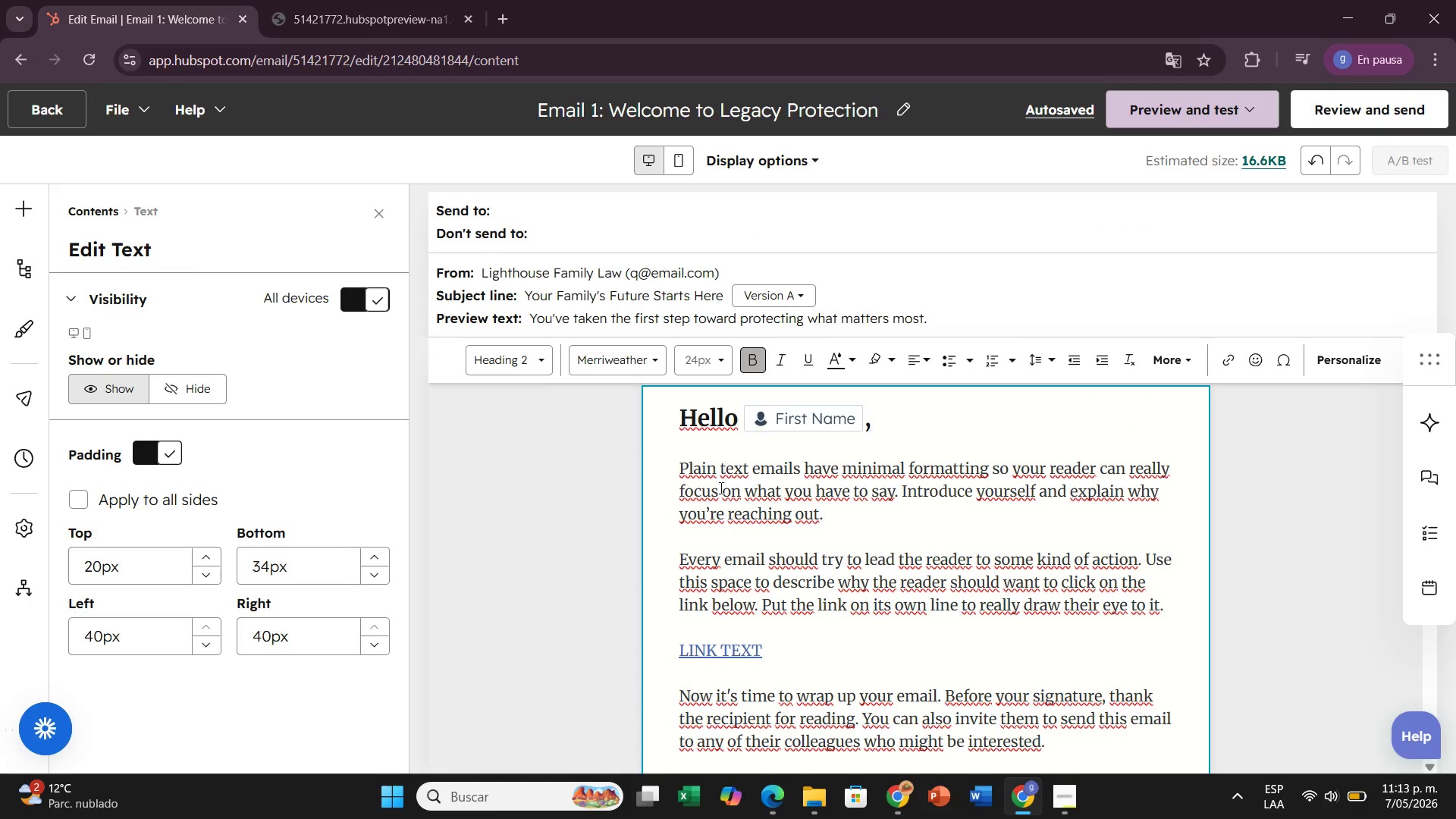 
scroll: coordinate [947, 747], scroll_direction: down, amount: 5.0
 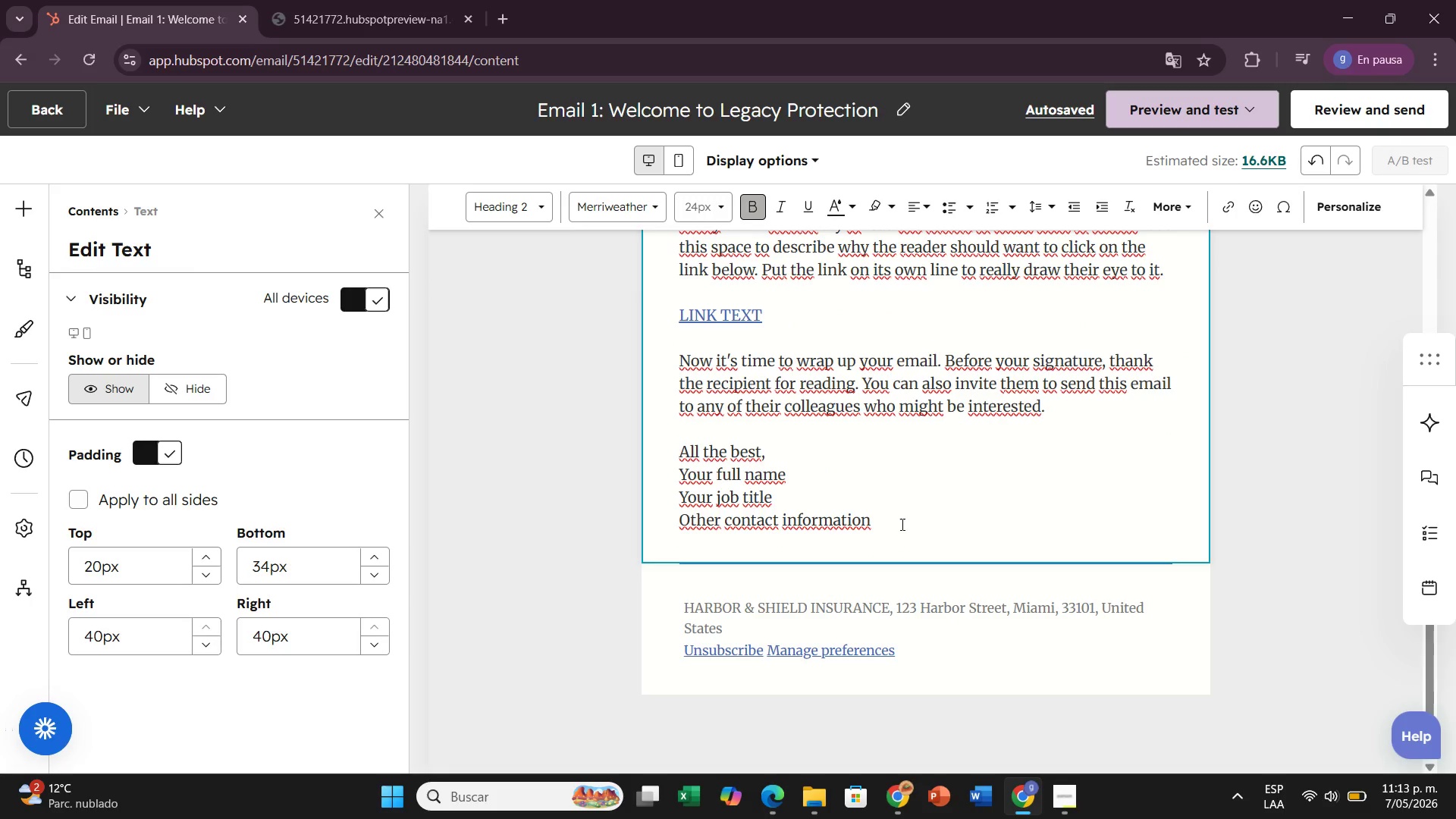 
left_click_drag(start_coordinate=[901, 524], to_coordinate=[676, 415])
 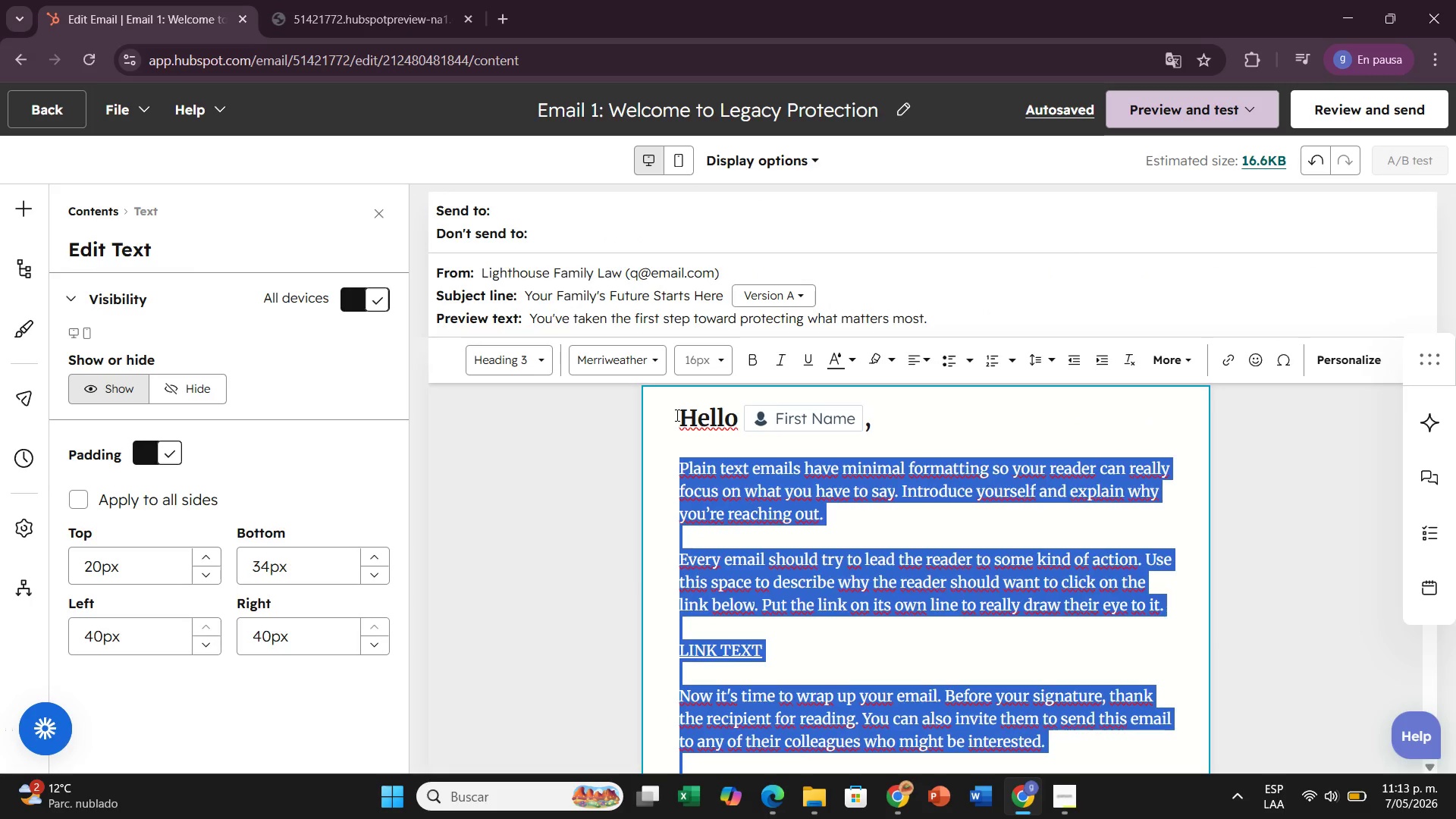 
scroll: coordinate [676, 256], scroll_direction: up, amount: 2.0
 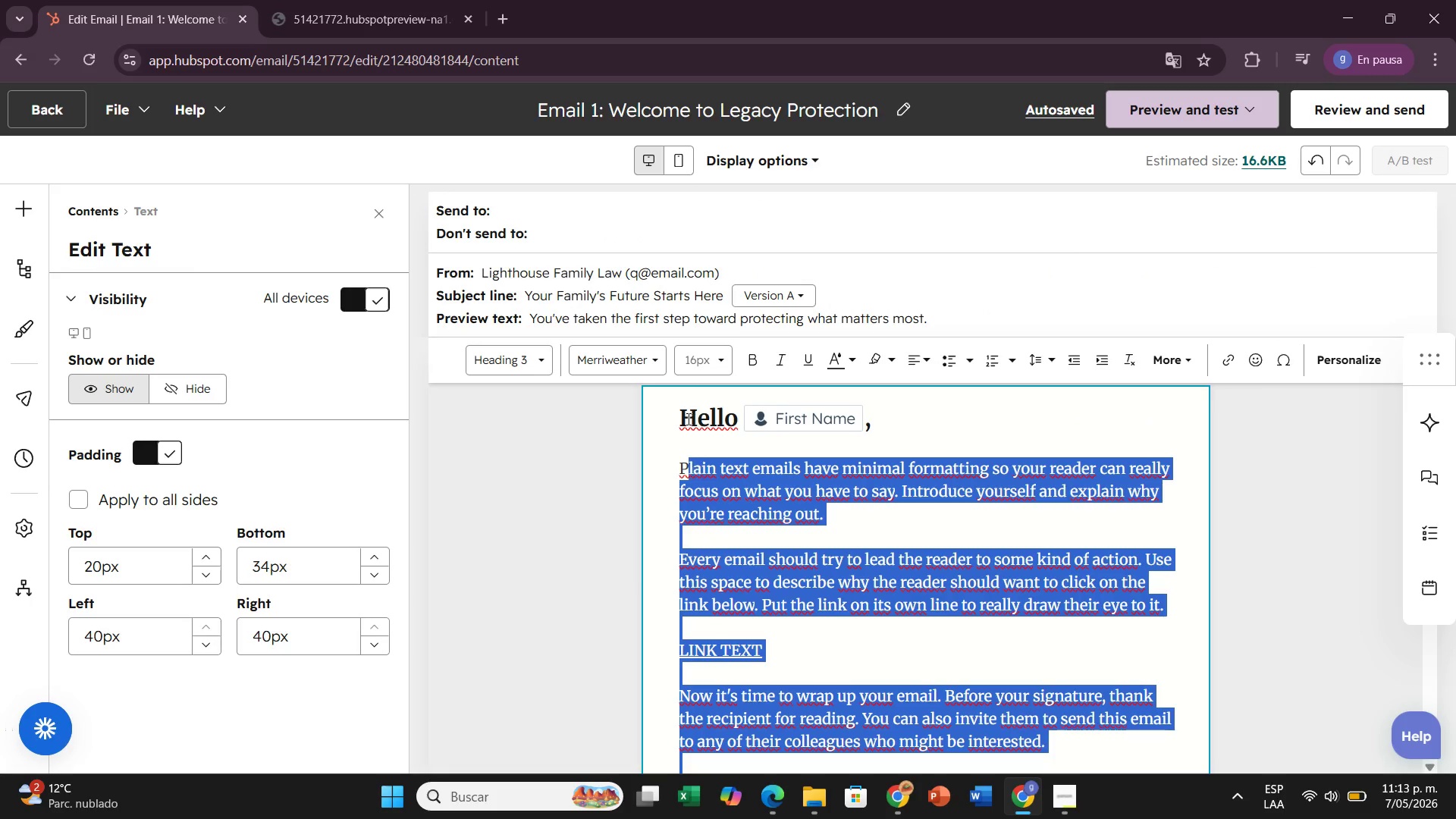 
key(Backspace)
 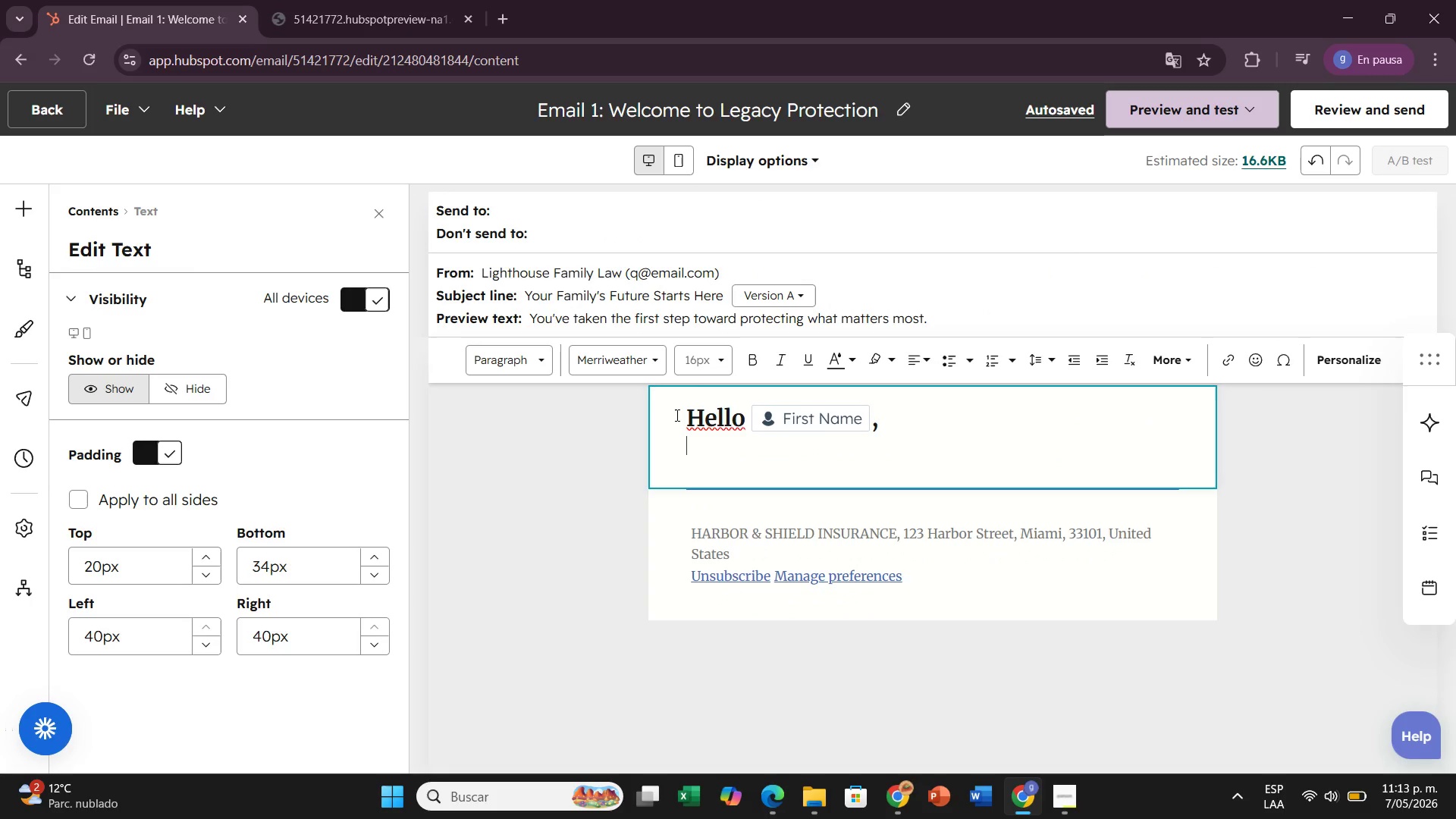 
key(Backspace)
 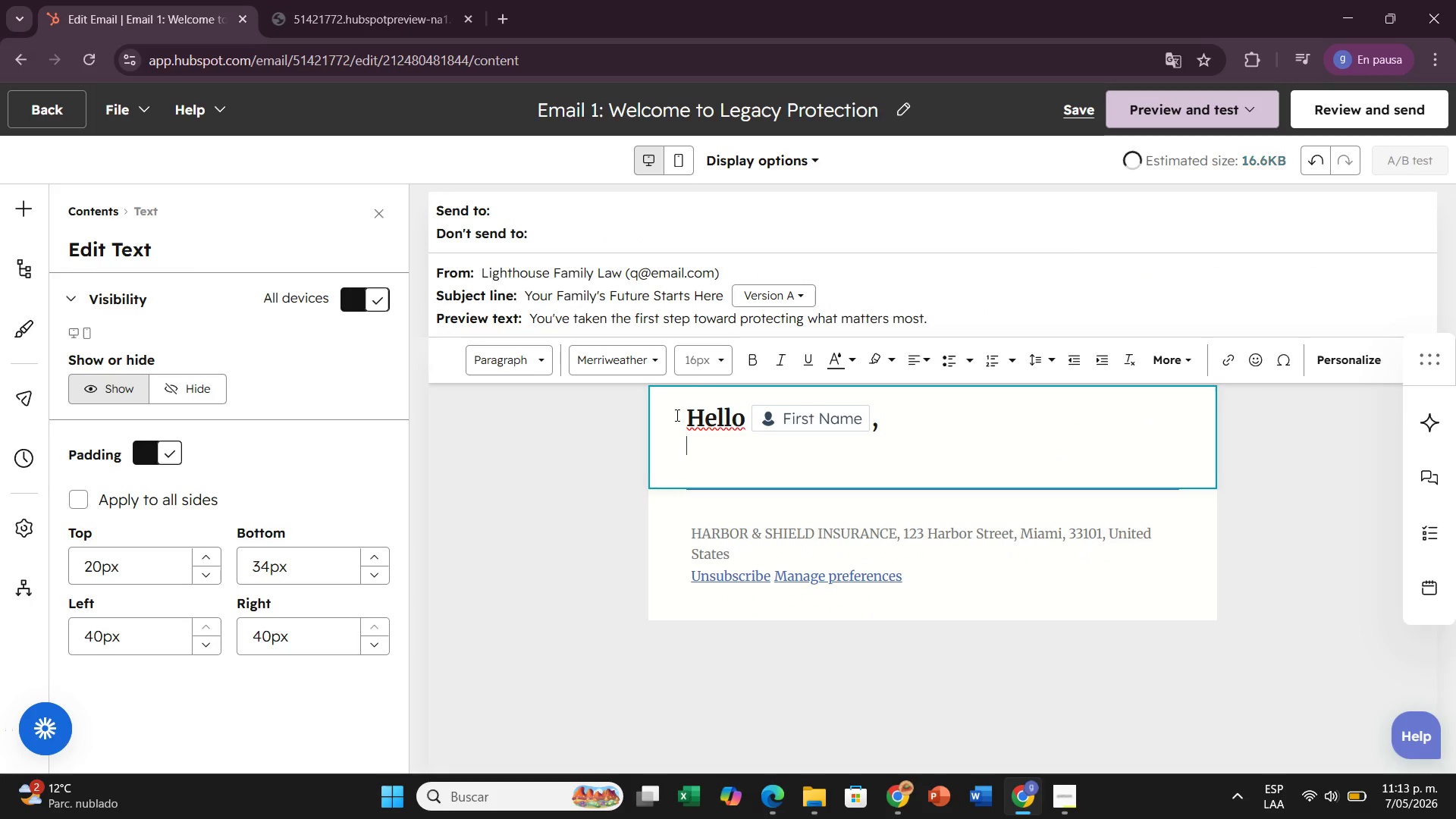 
key(Backspace)
 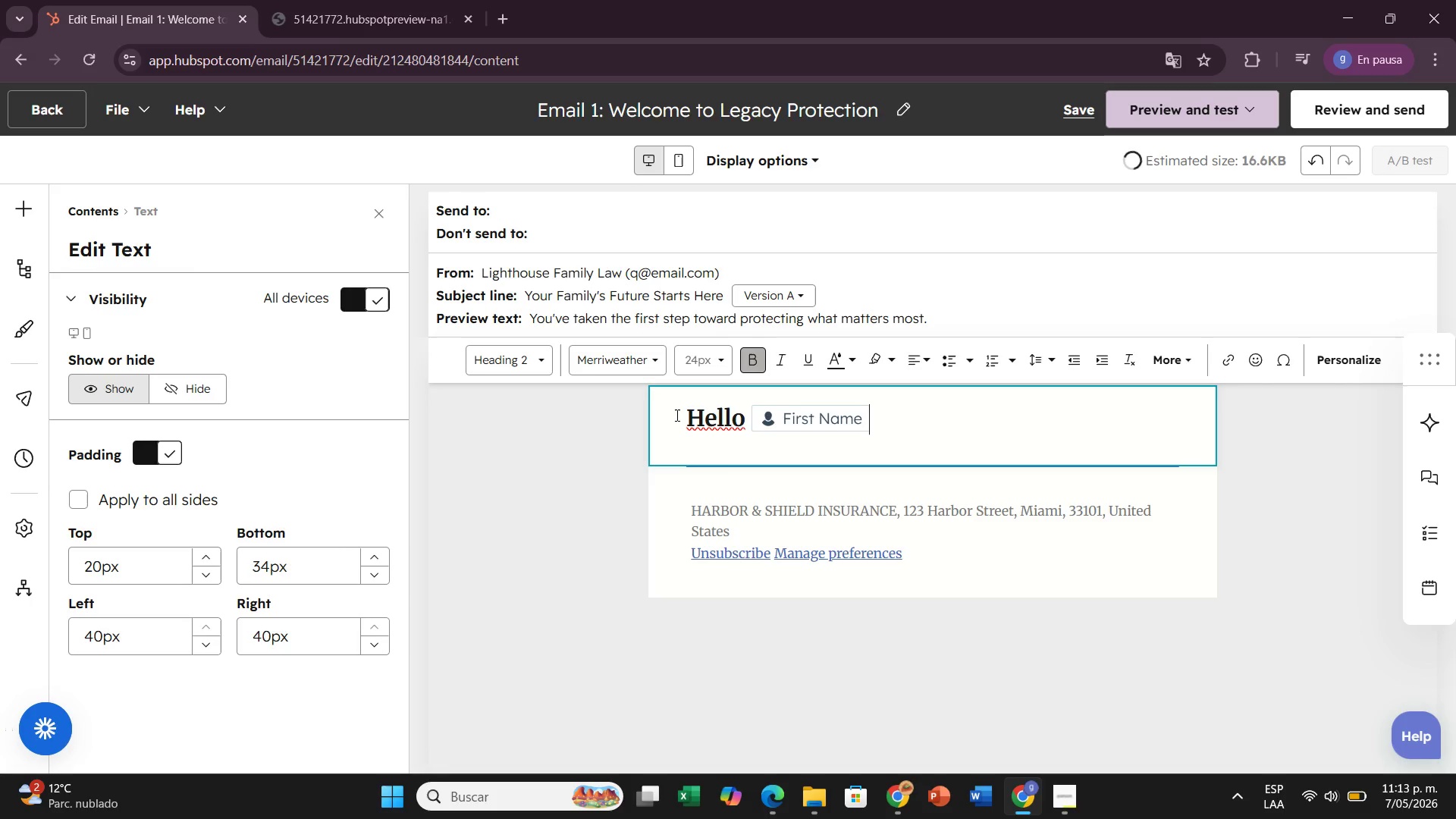 
key(Backspace)
 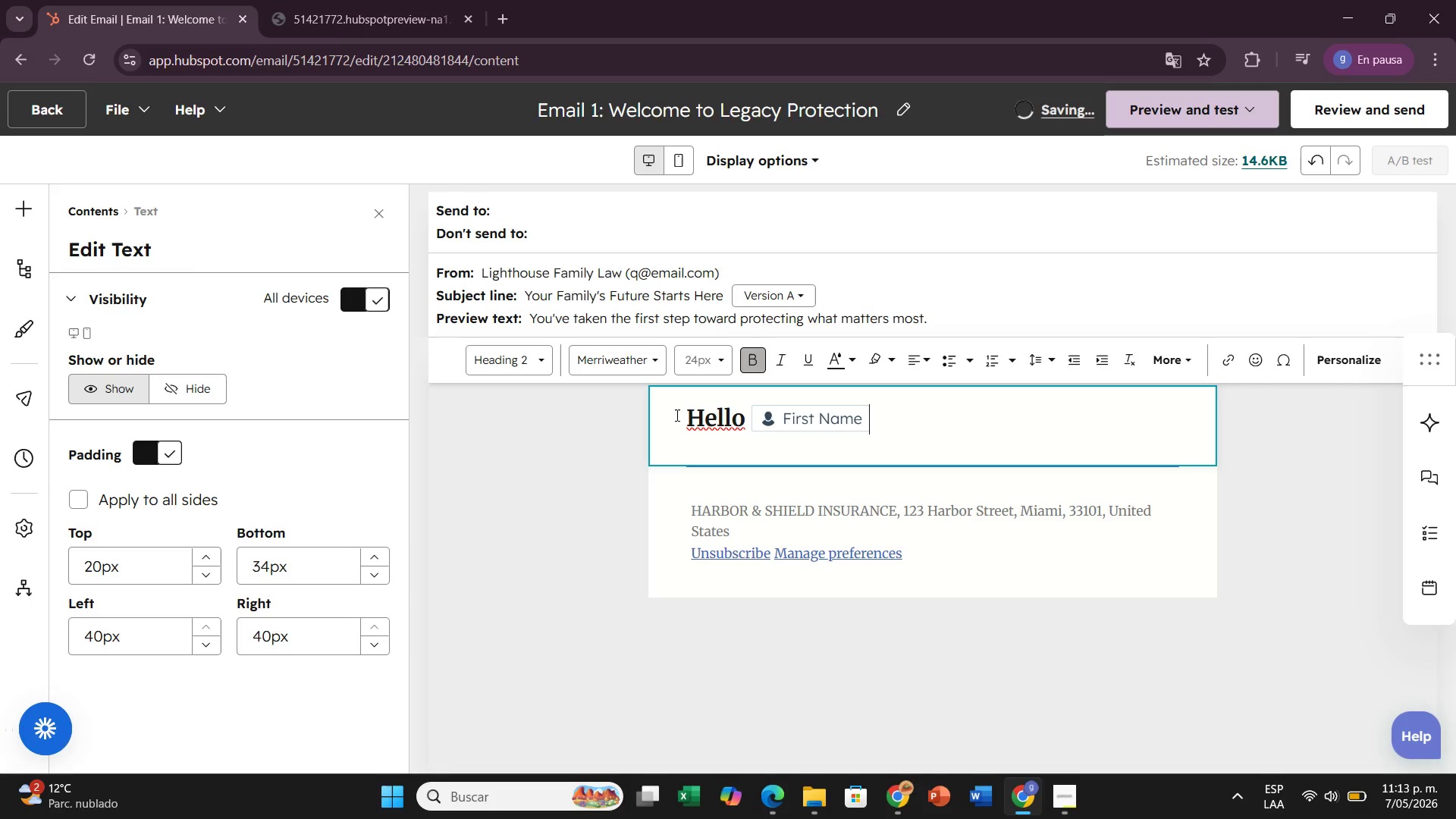 
wait(8.31)
 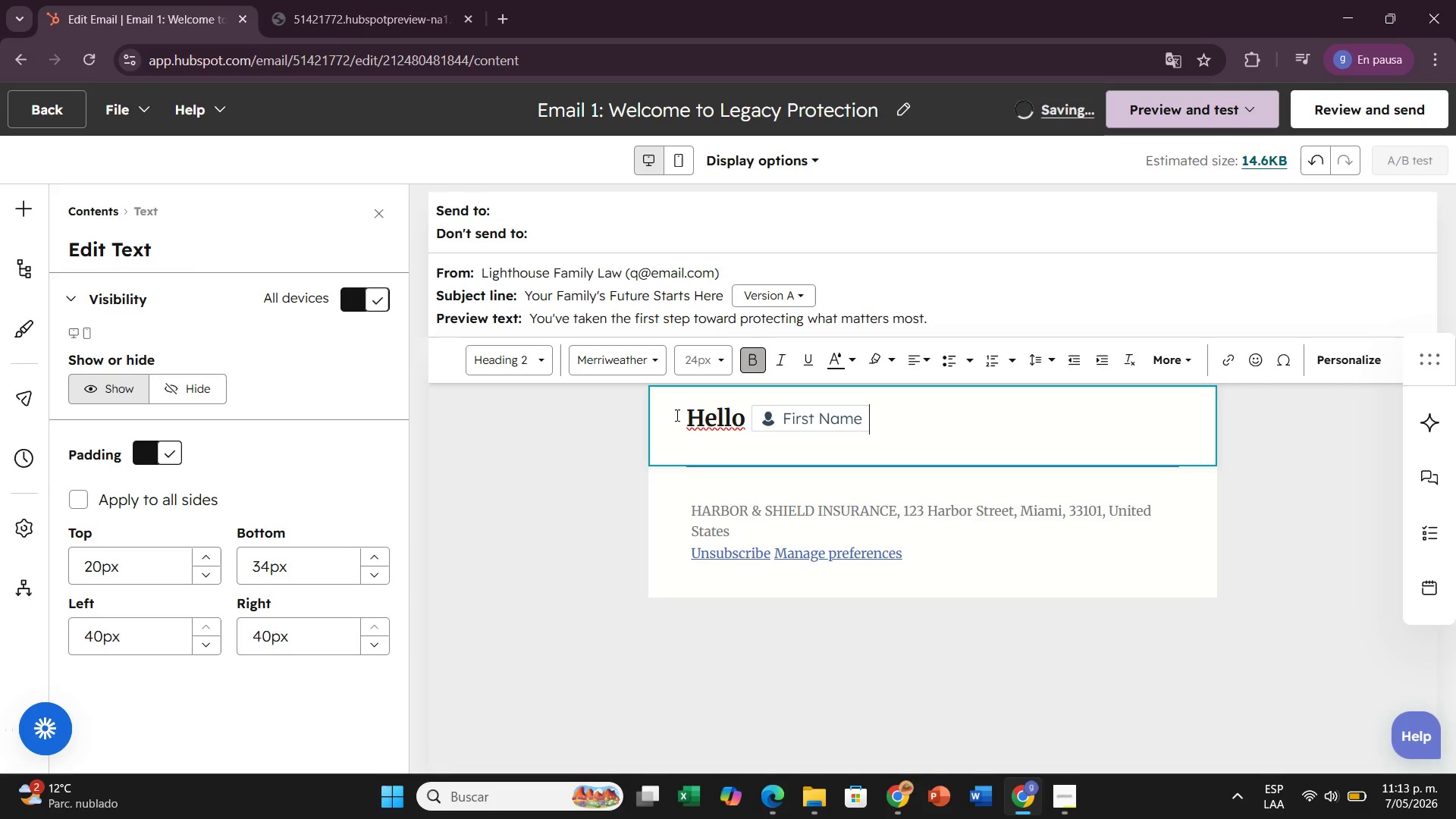 
hold_key(key=Backspace, duration=0.52)
 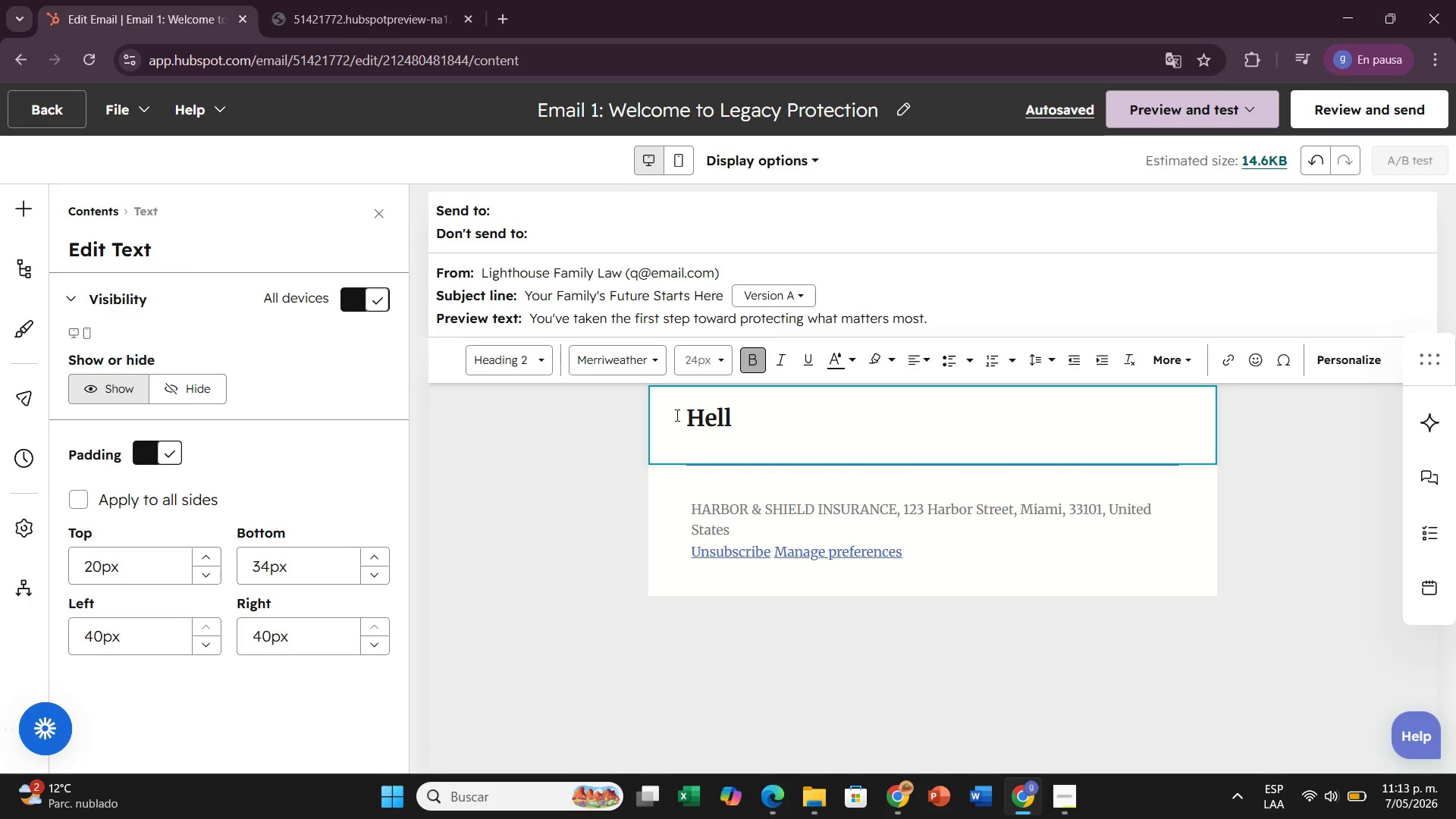 
key(Backspace)
 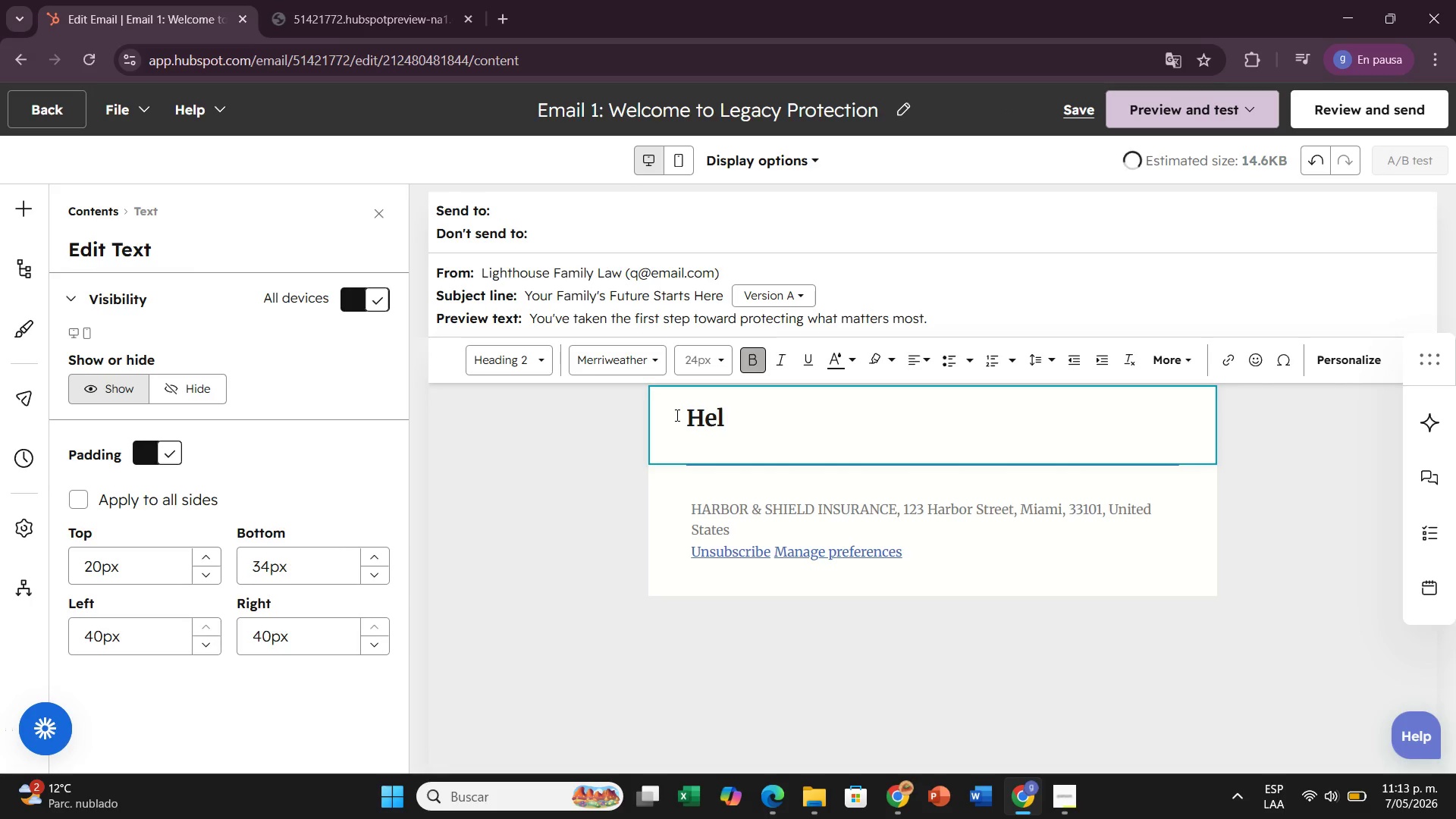 
key(Backspace)
 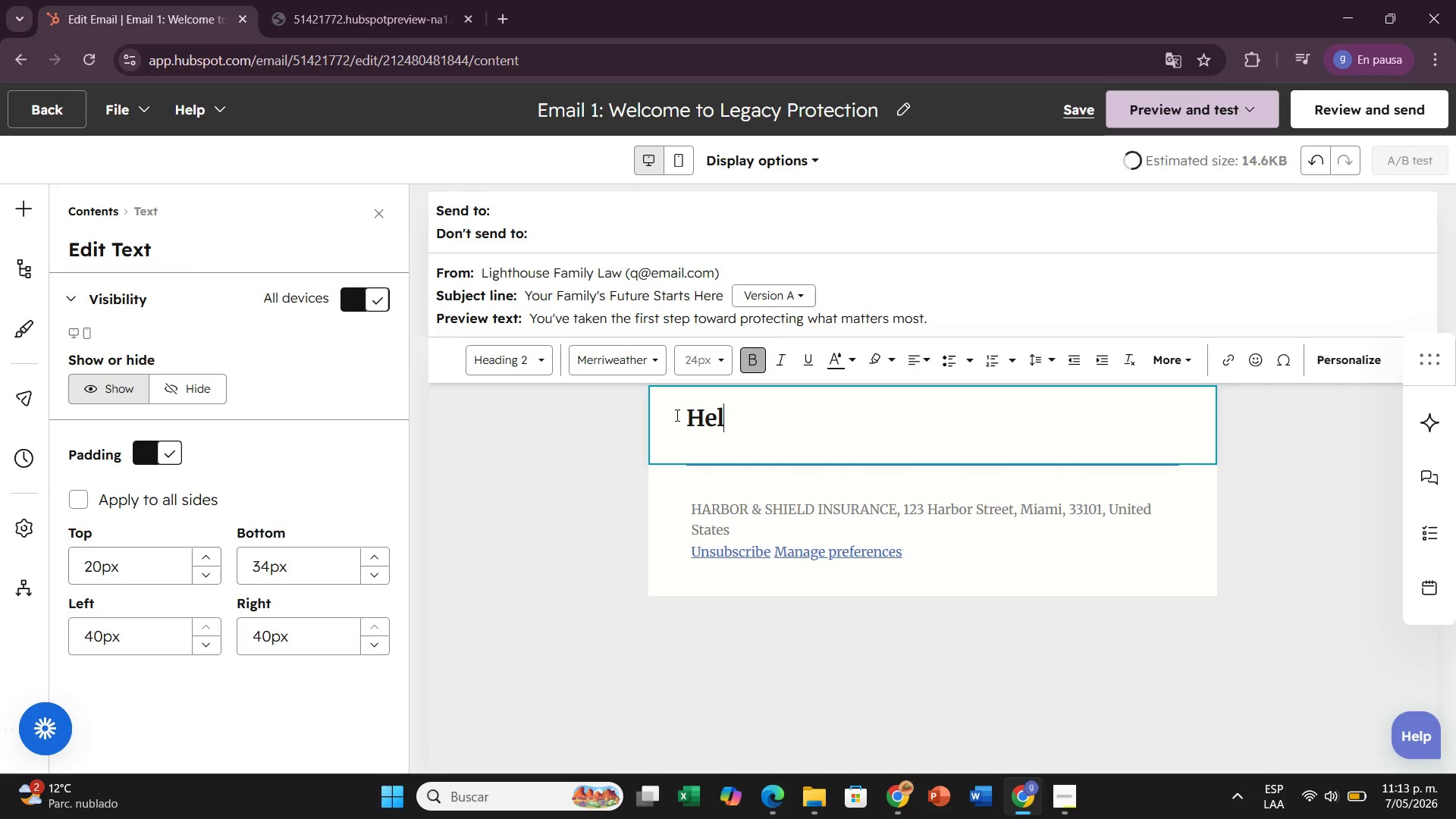 
key(Backspace)
 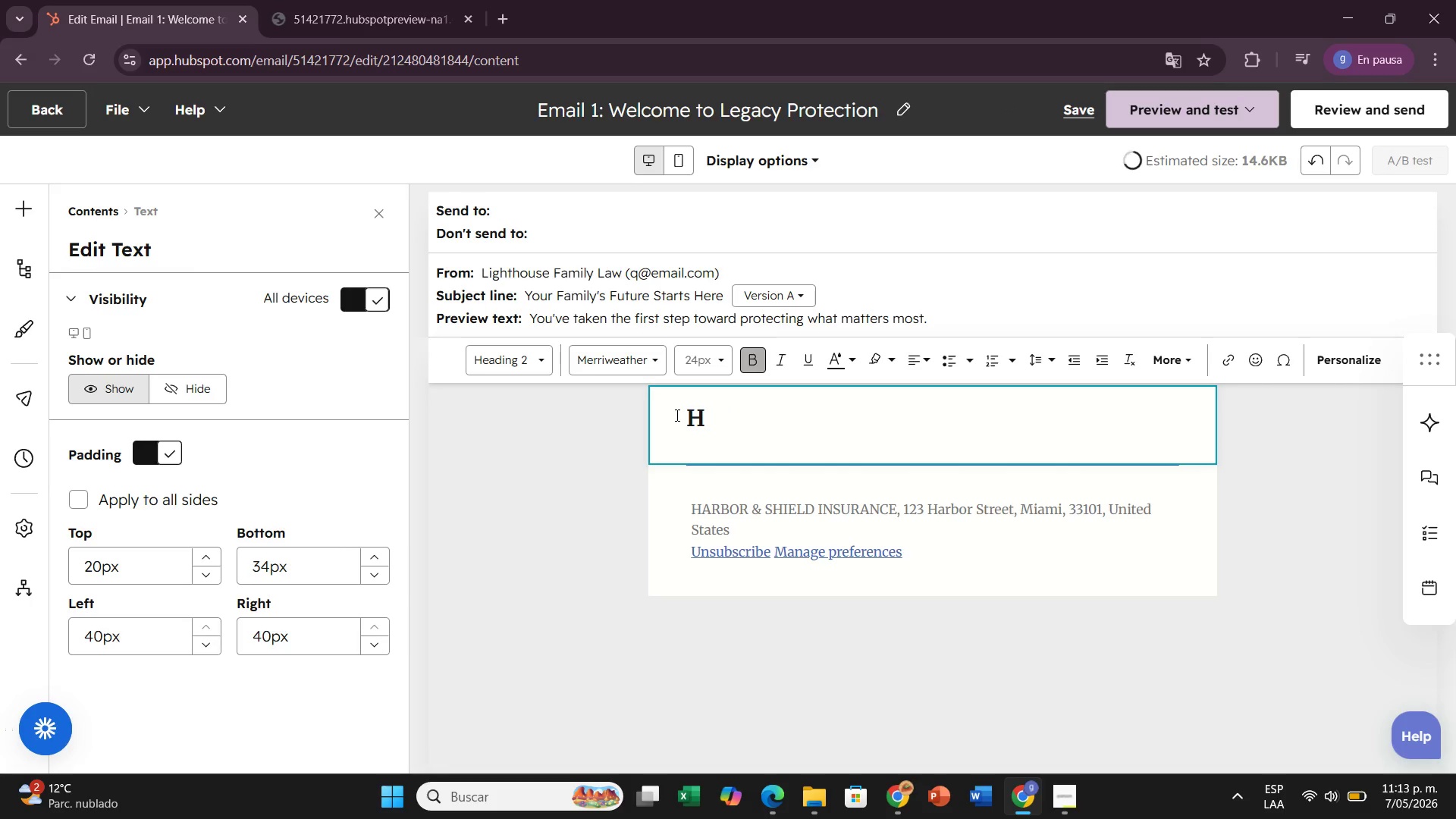 
key(Backspace)
 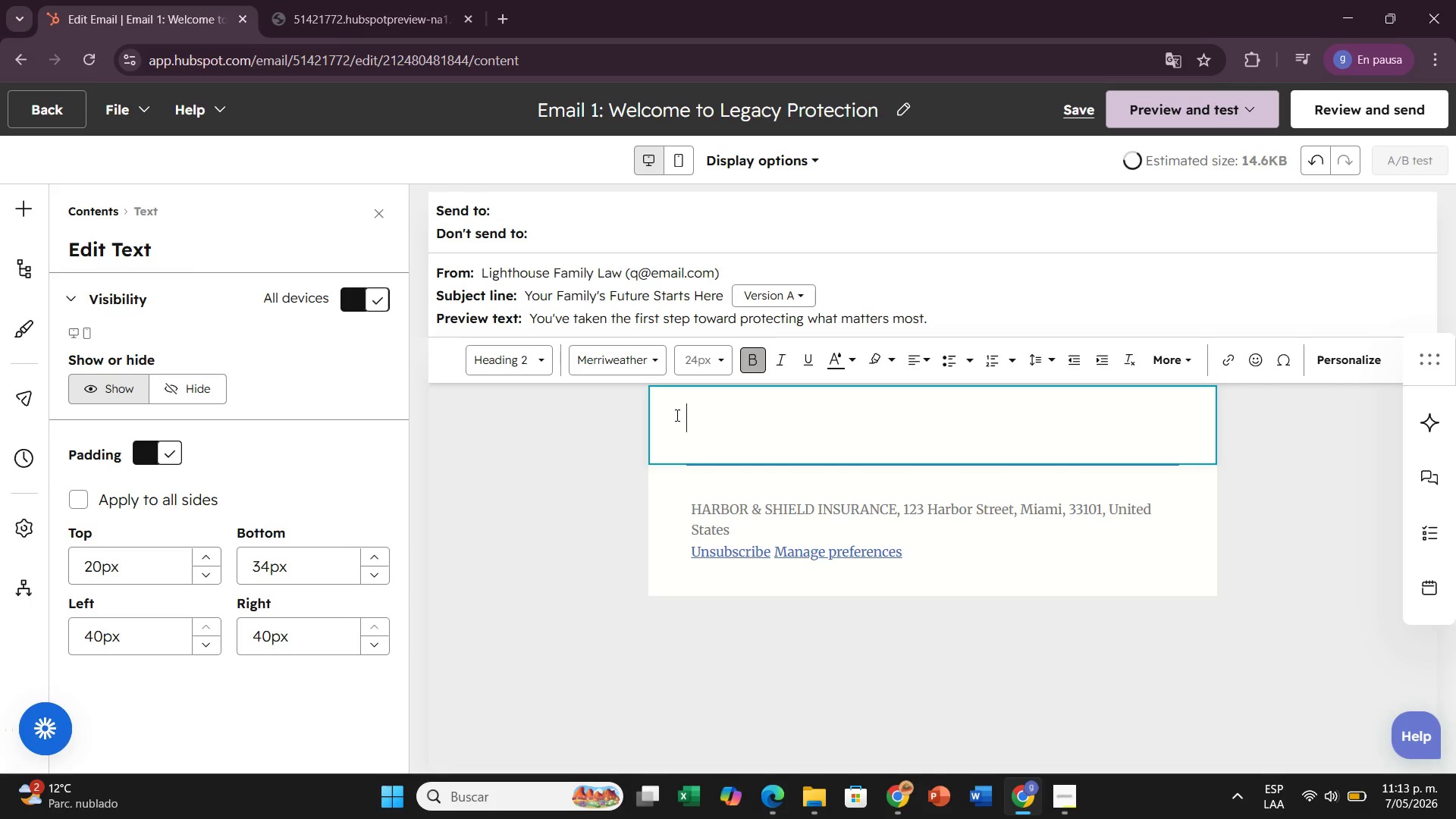 
key(Backspace)
 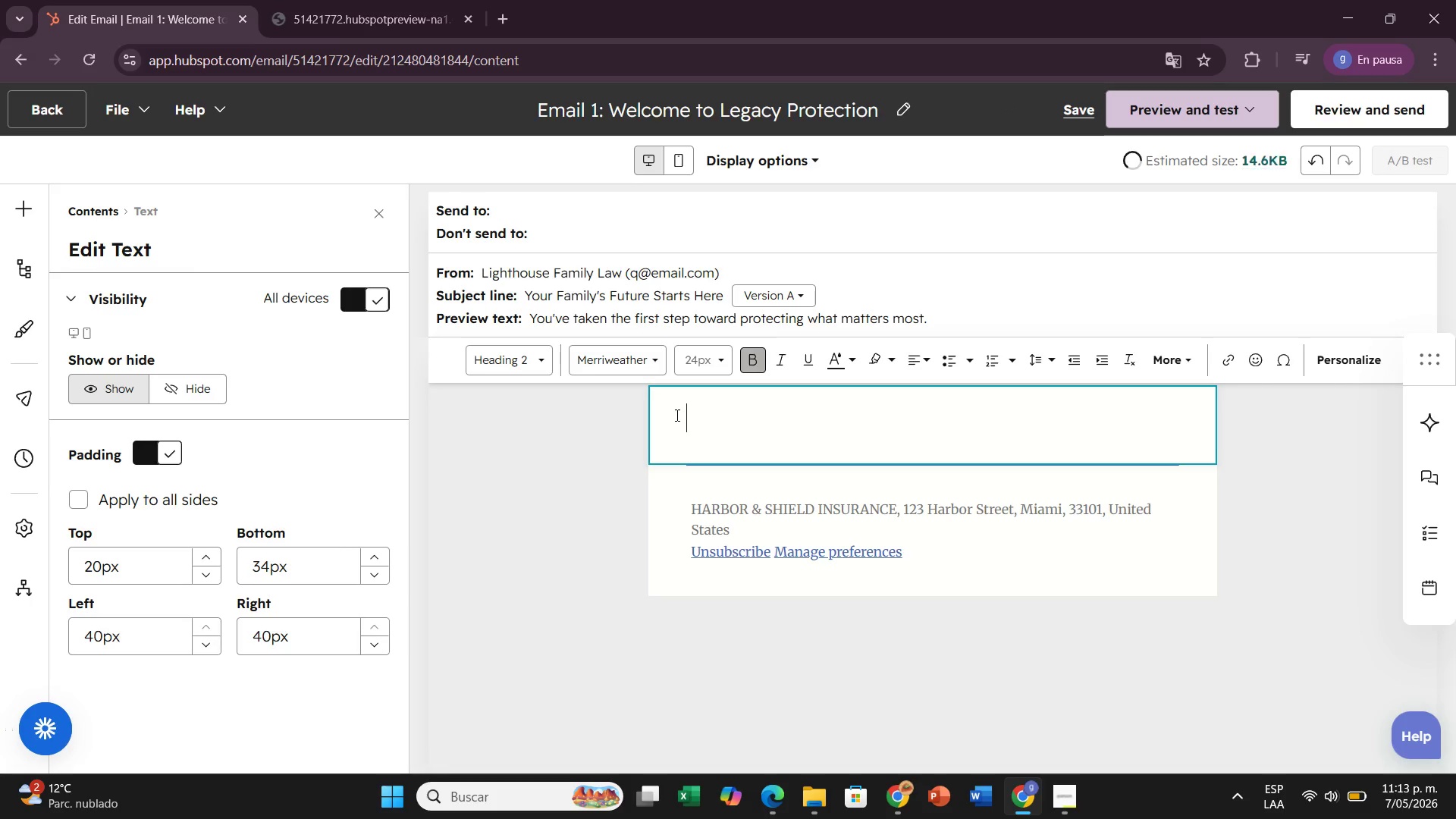 
key(Backspace)
 